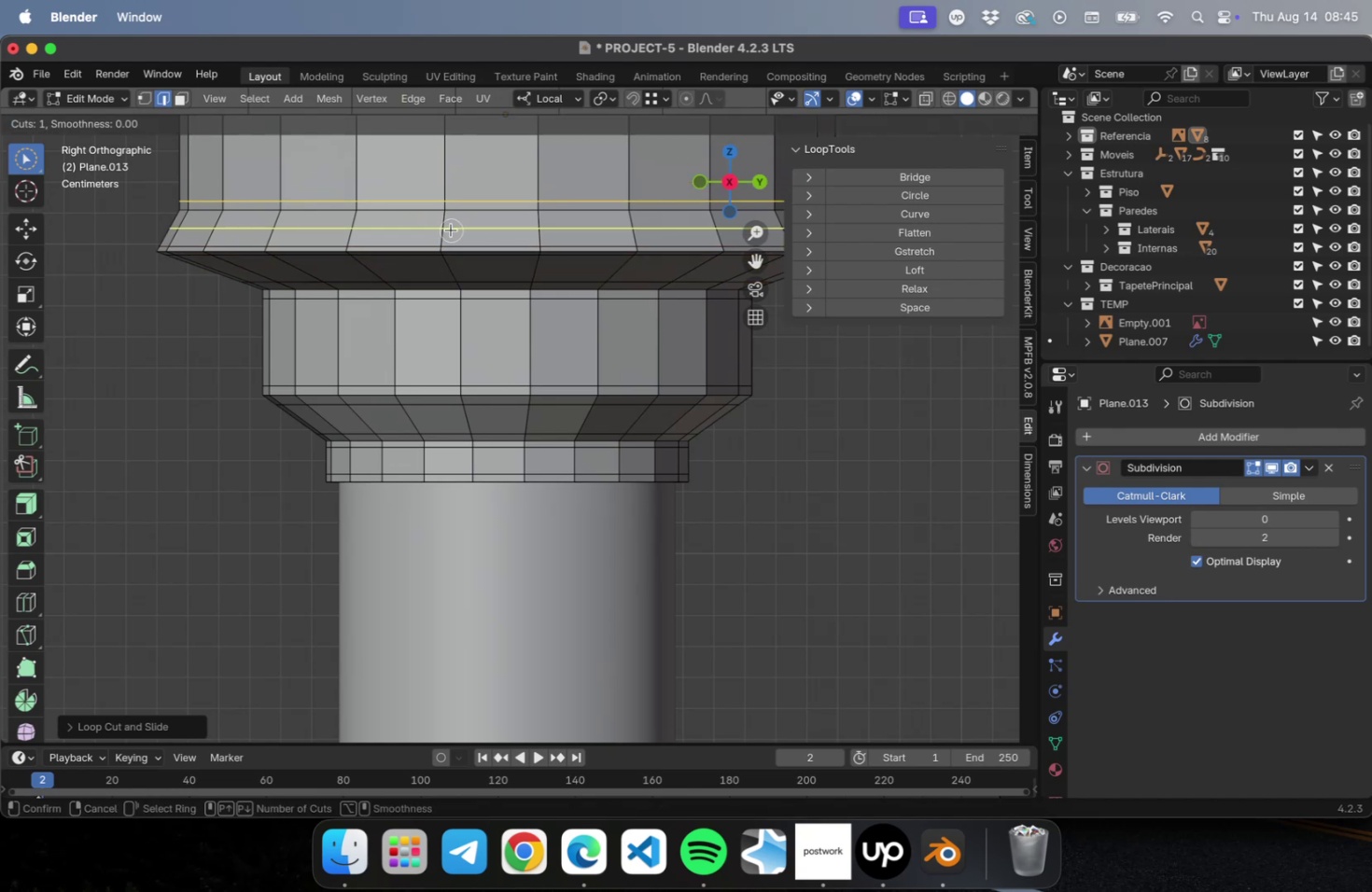 
left_click([451, 230])
 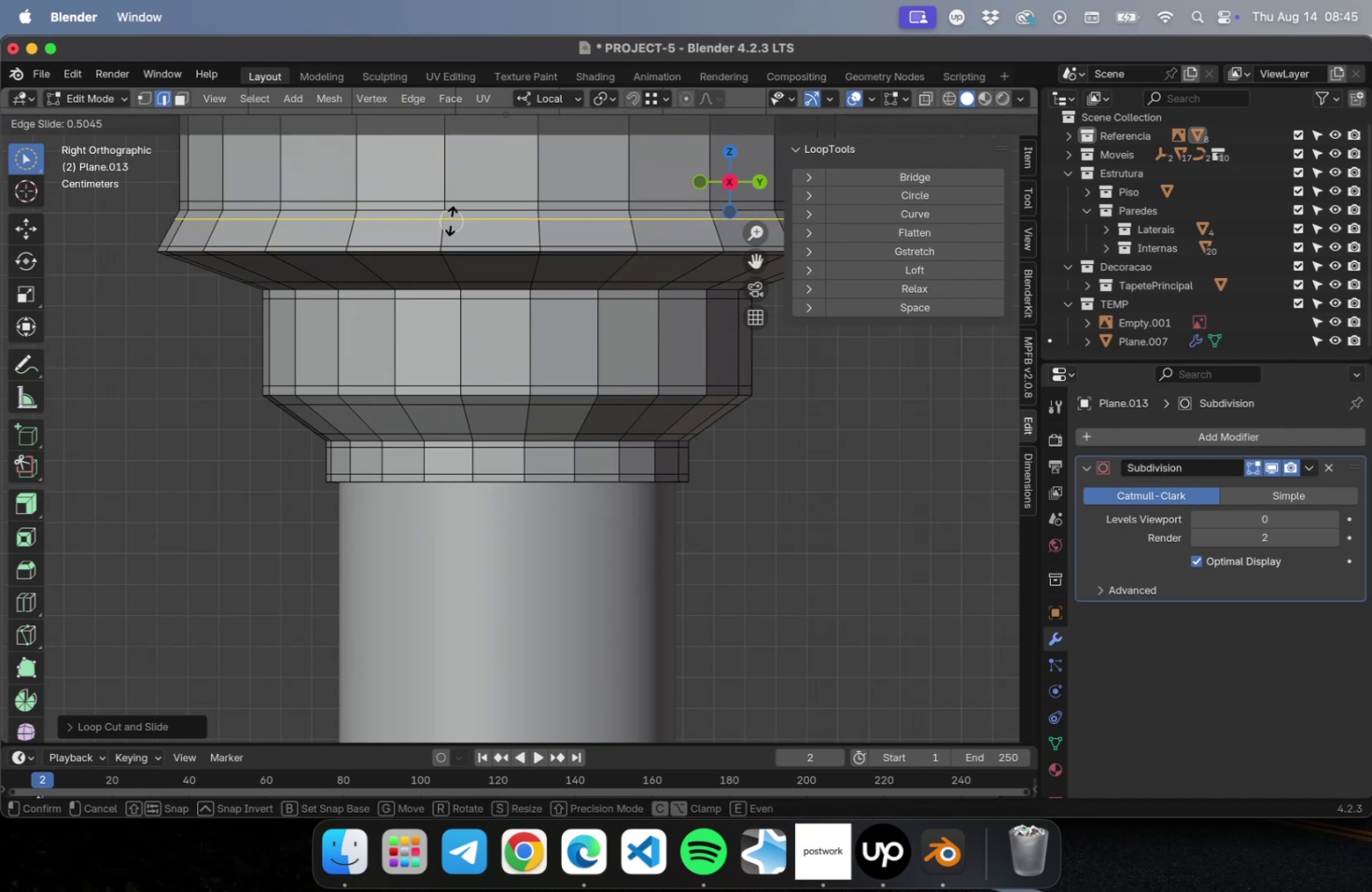 
left_click([452, 220])
 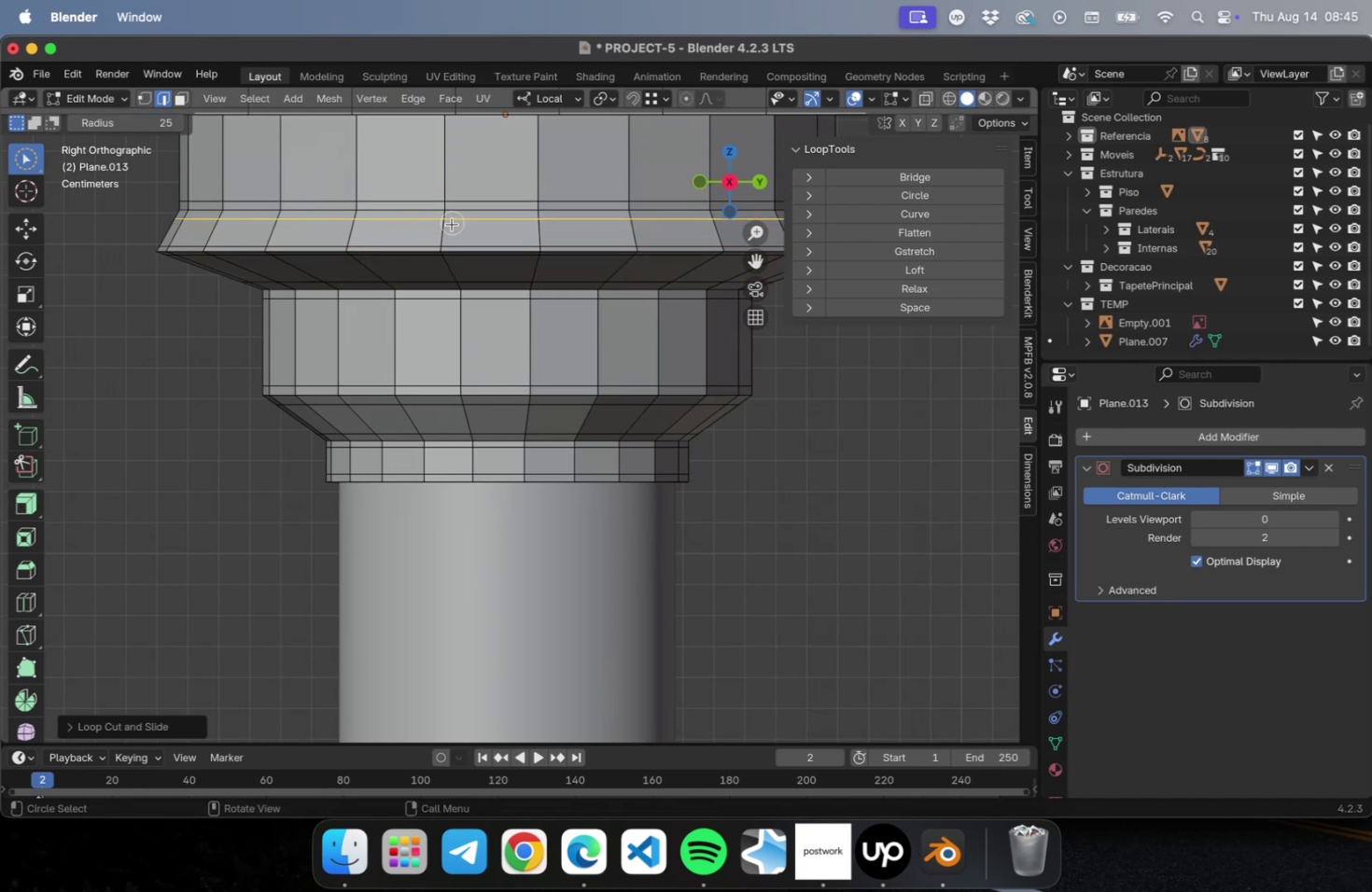 
scroll: coordinate [454, 232], scroll_direction: down, amount: 2.0
 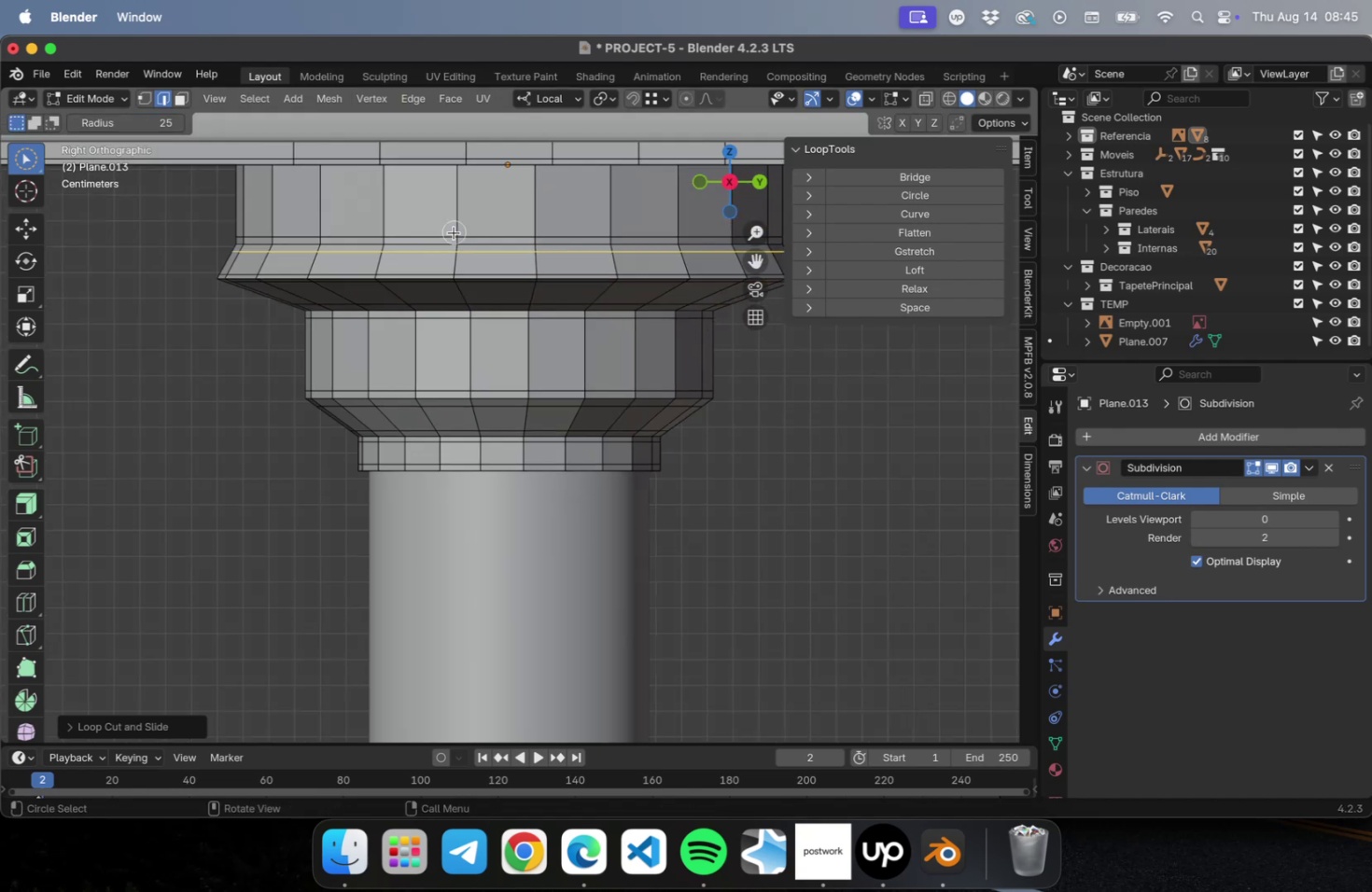 
hold_key(key=ShiftLeft, duration=0.63)
 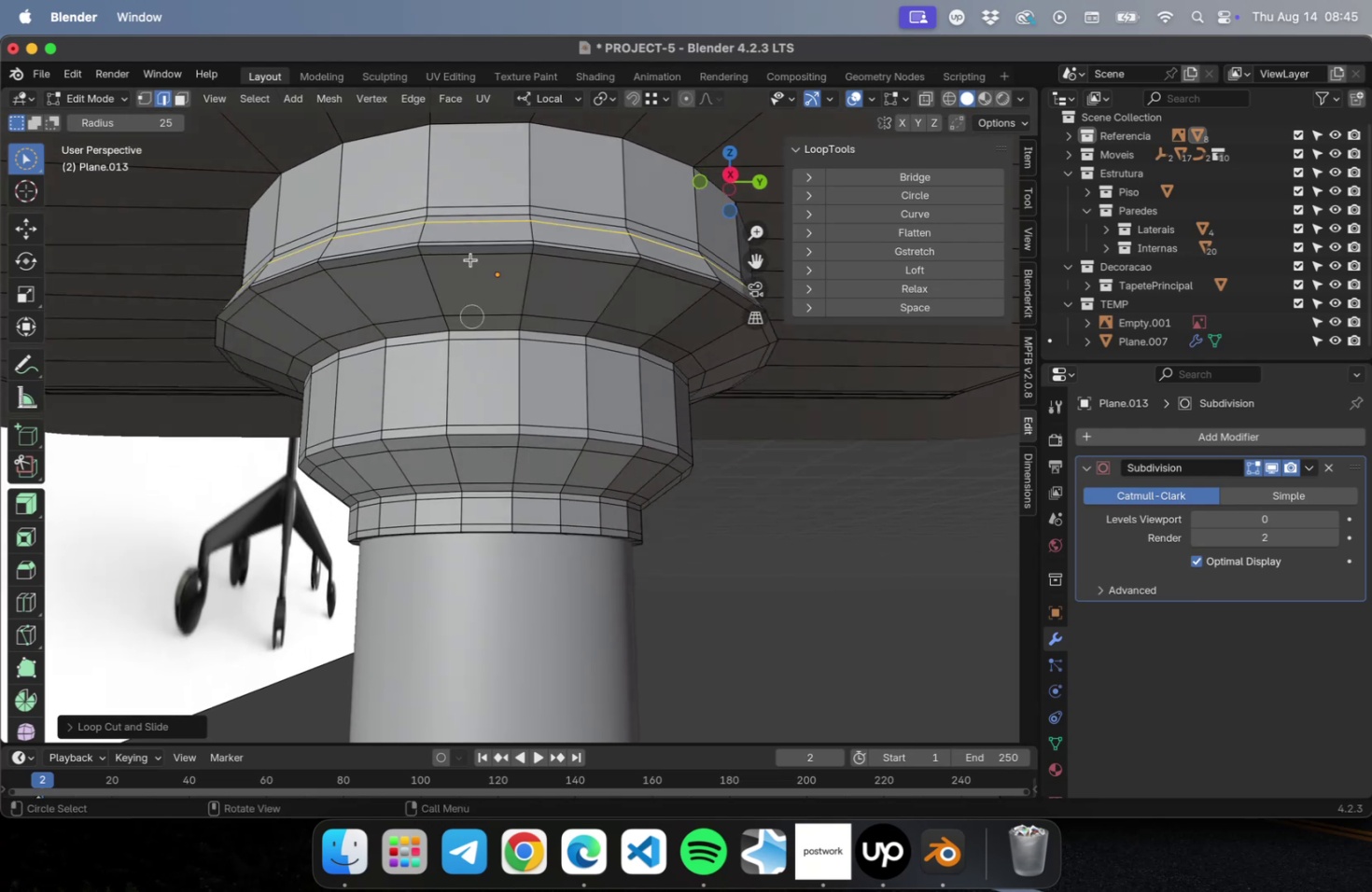 
key(Meta+CommandLeft)
 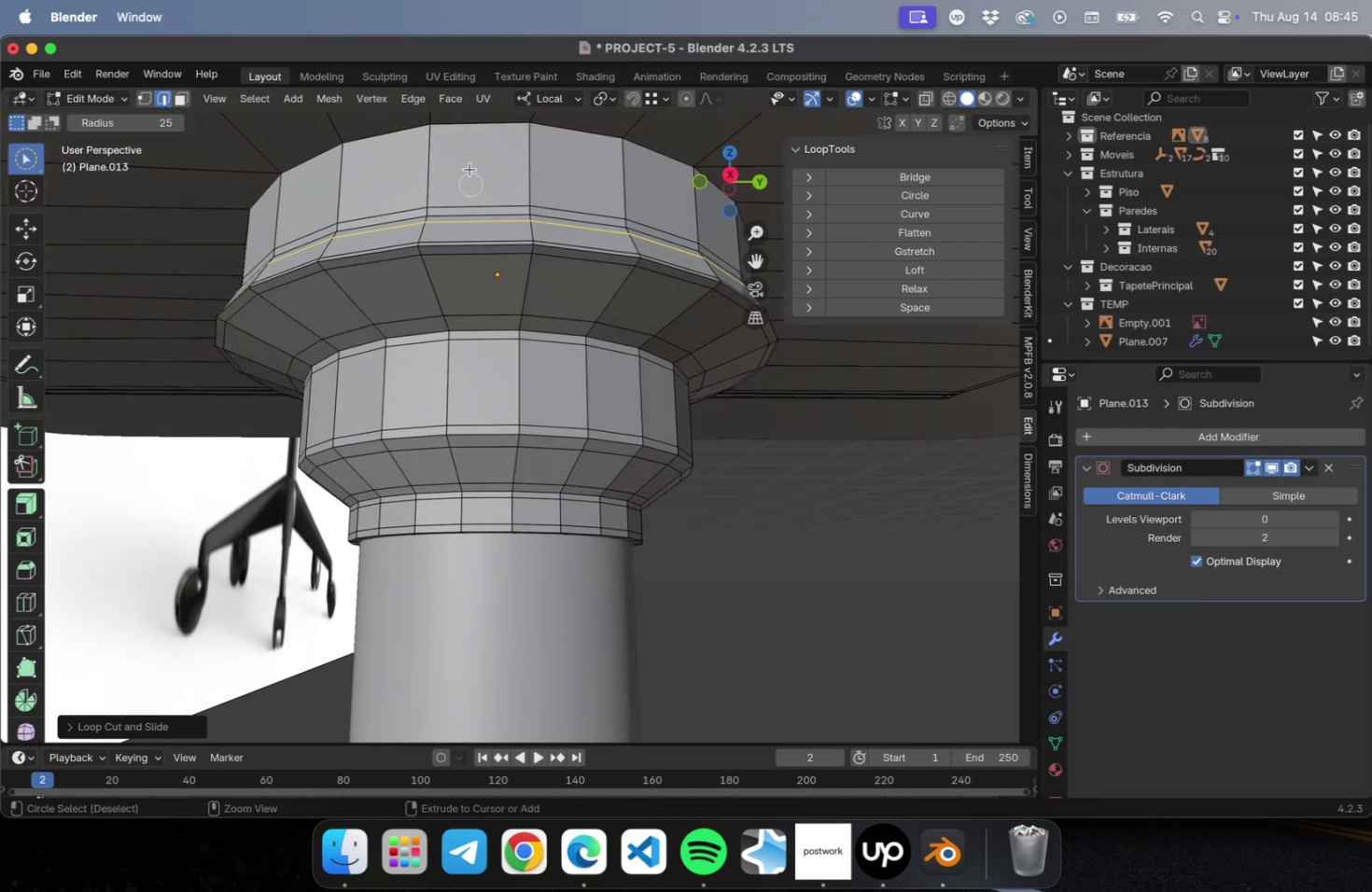 
key(Meta+R)
 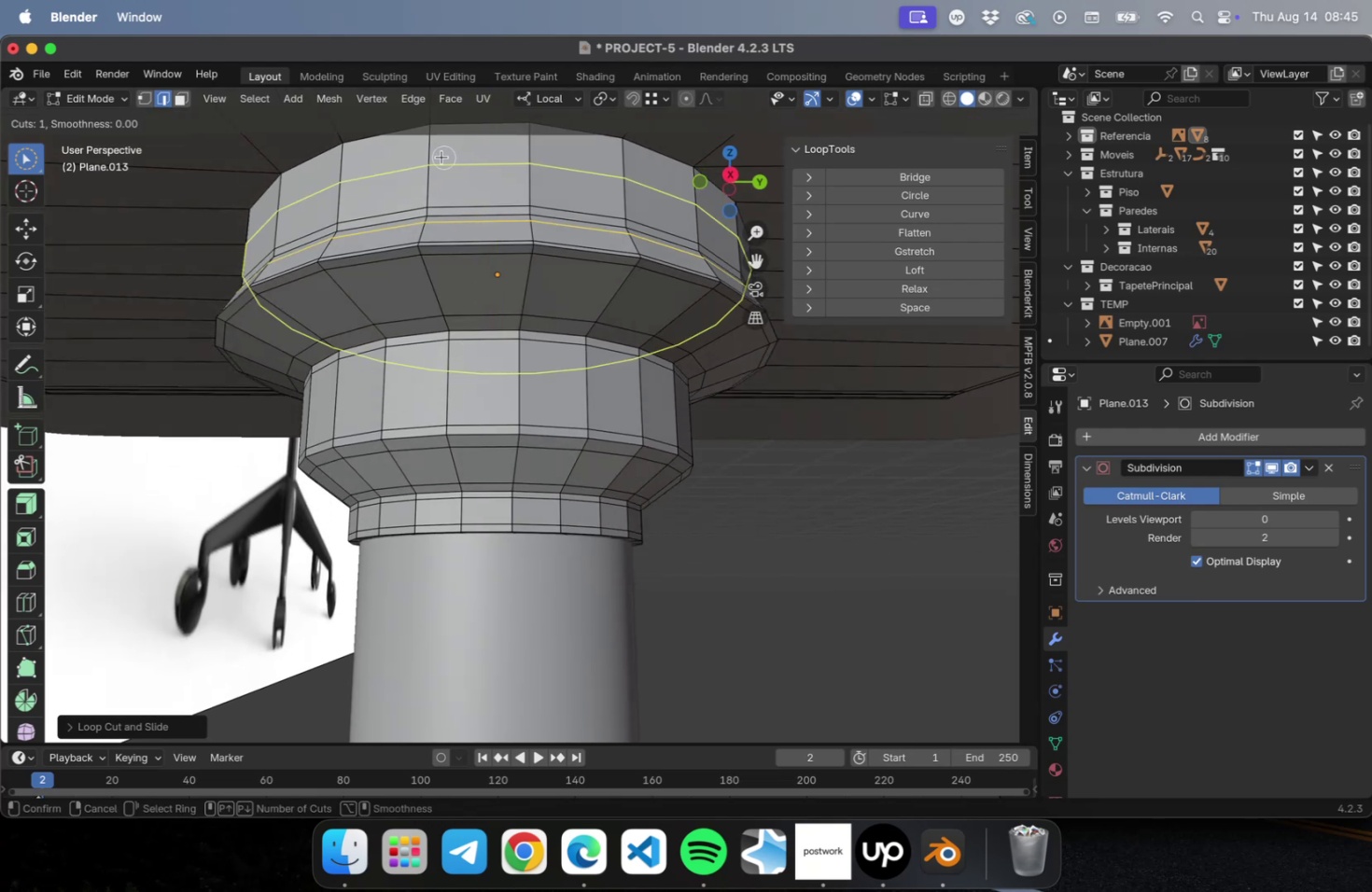 
left_click([441, 157])
 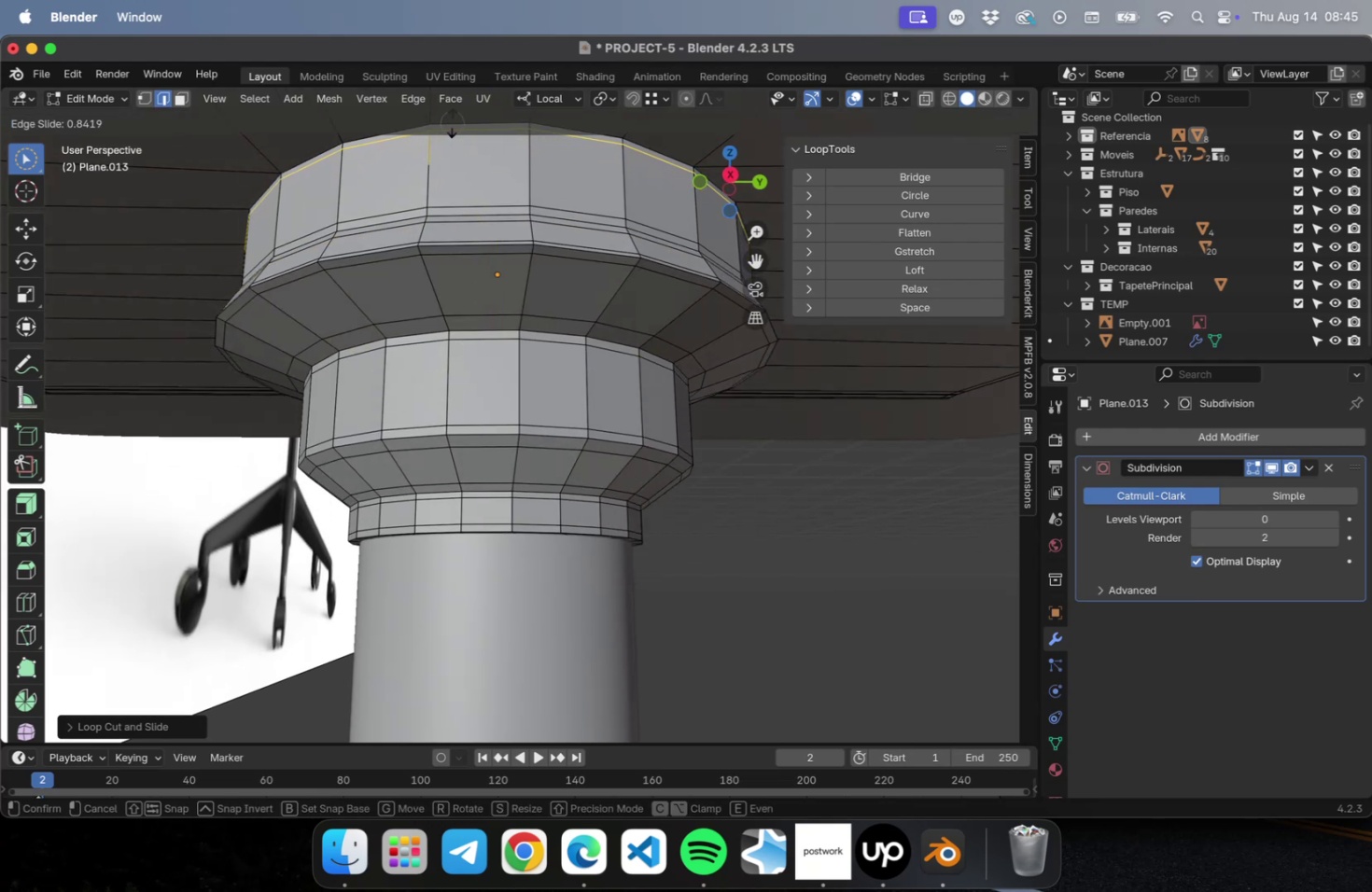 
left_click([452, 121])
 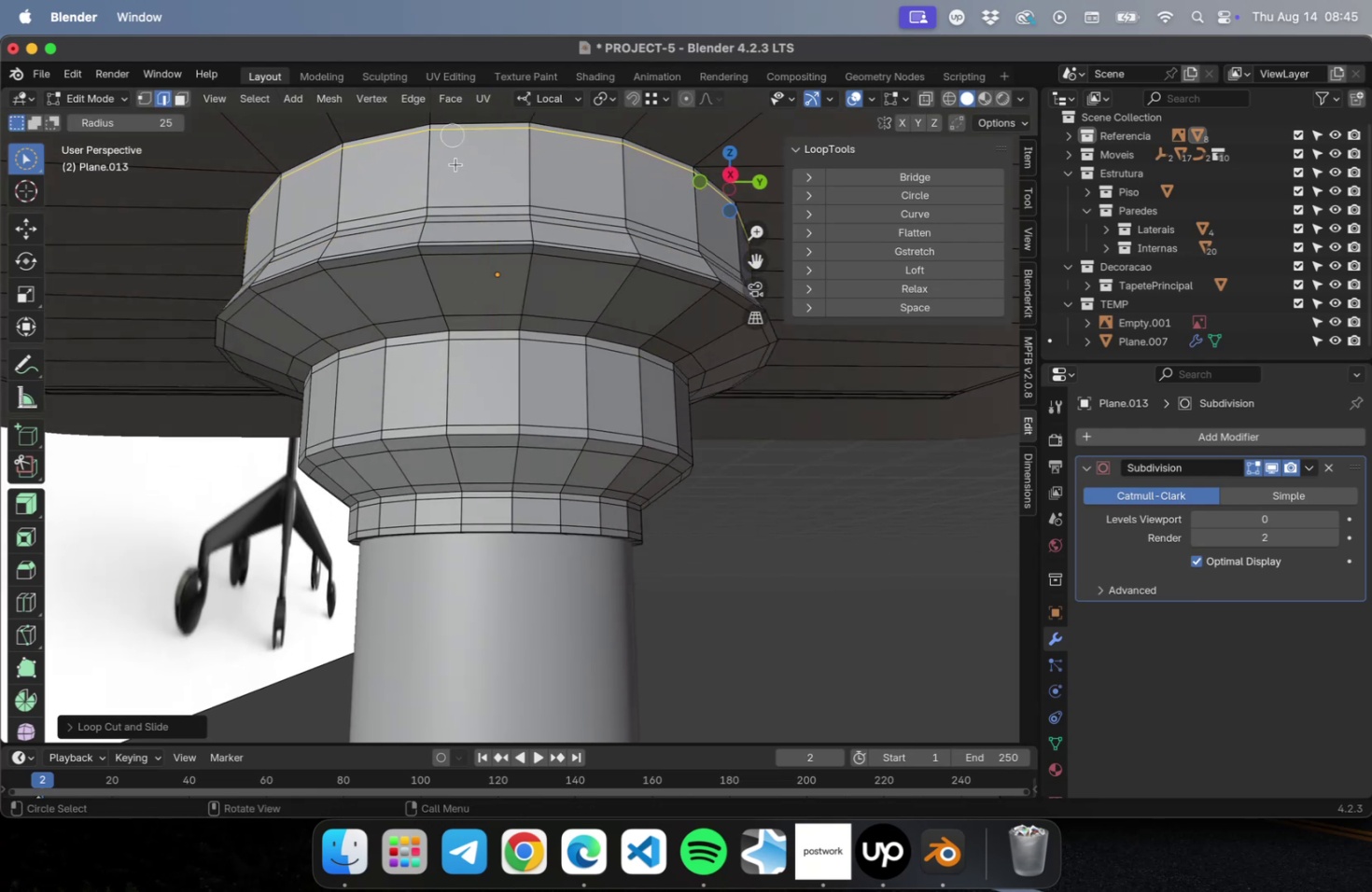 
hold_key(key=ShiftLeft, duration=0.61)
 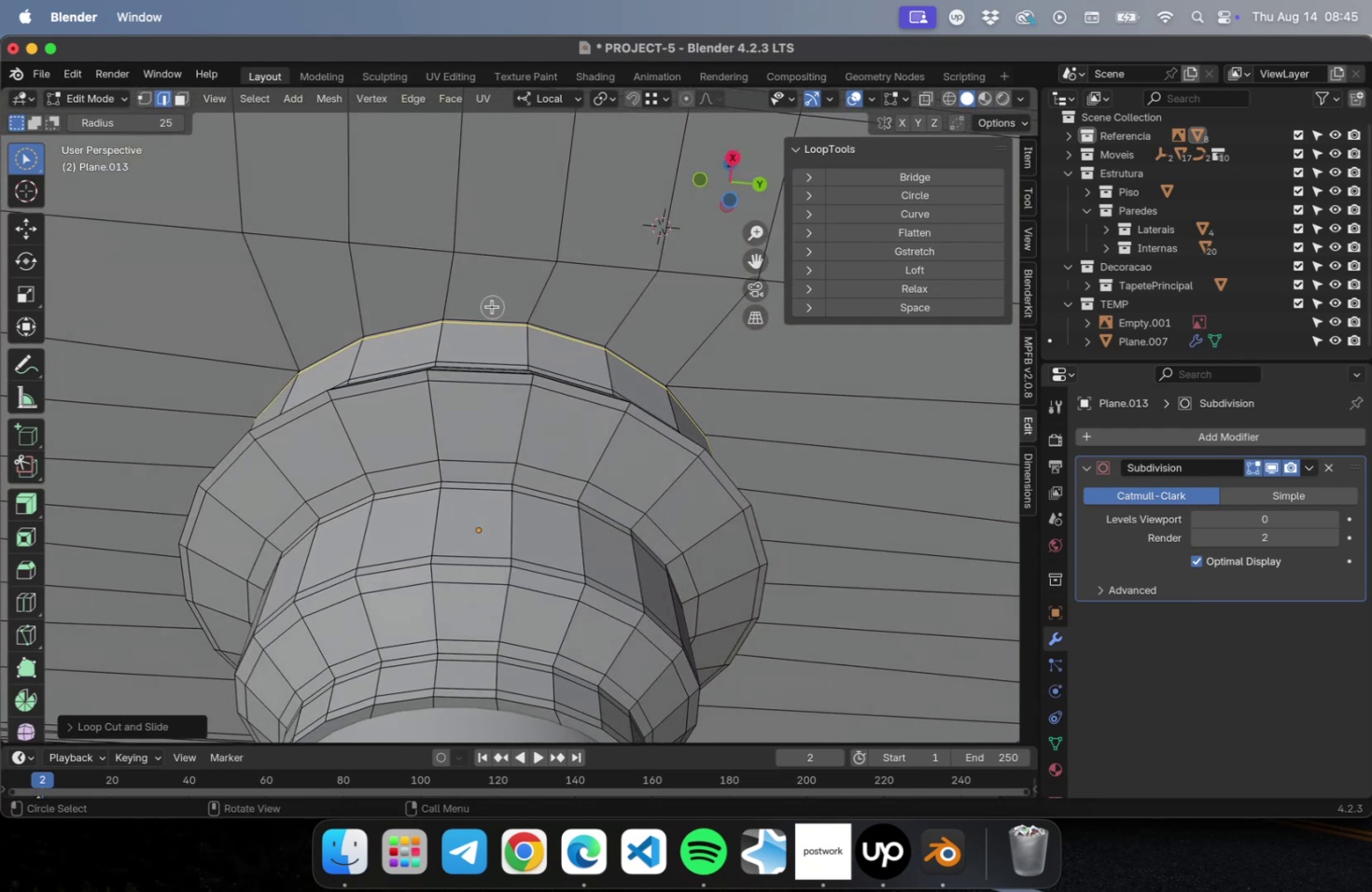 
scroll: coordinate [493, 307], scroll_direction: down, amount: 5.0
 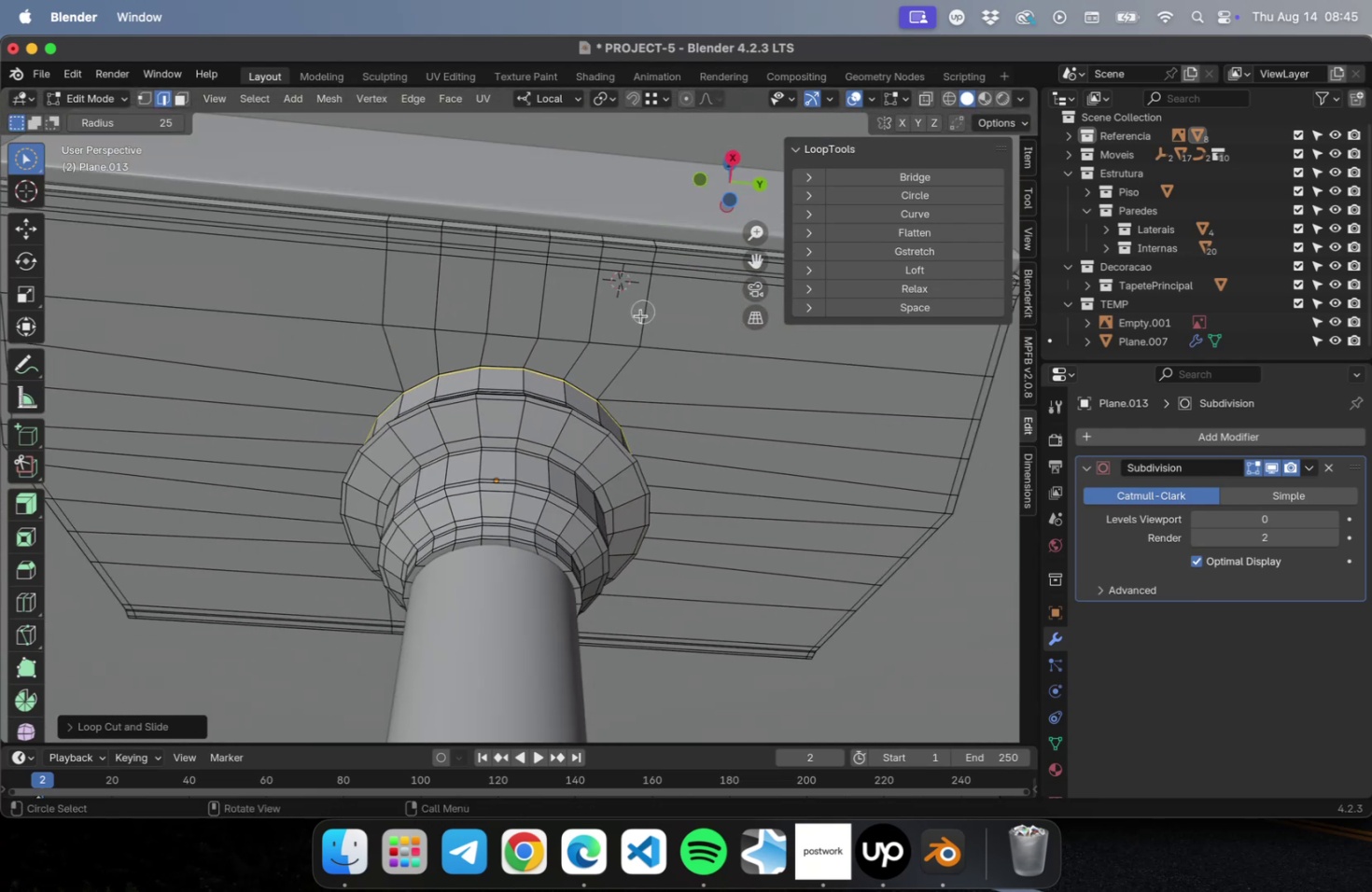 
key(Meta+CommandLeft)
 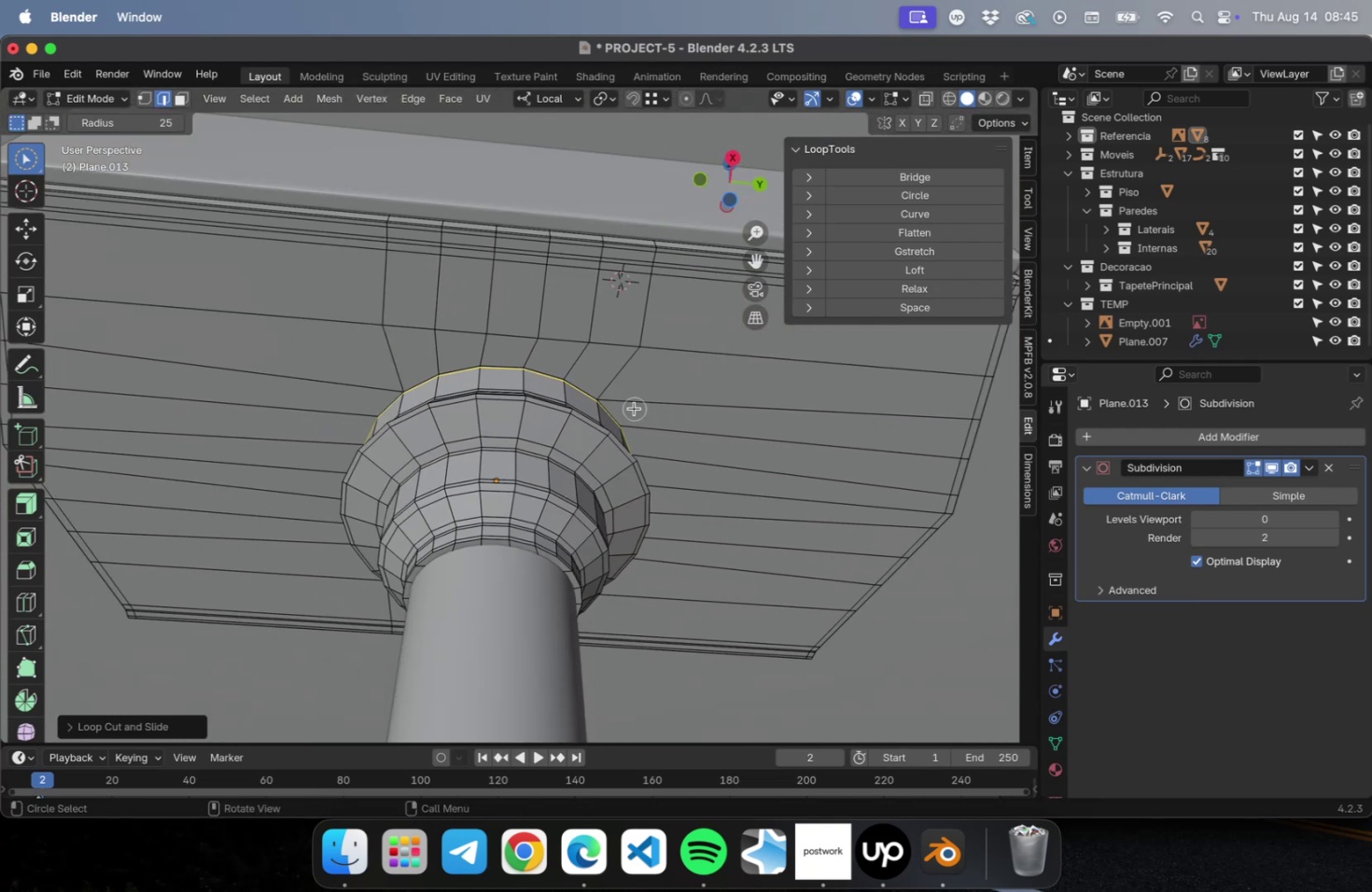 
key(Meta+R)
 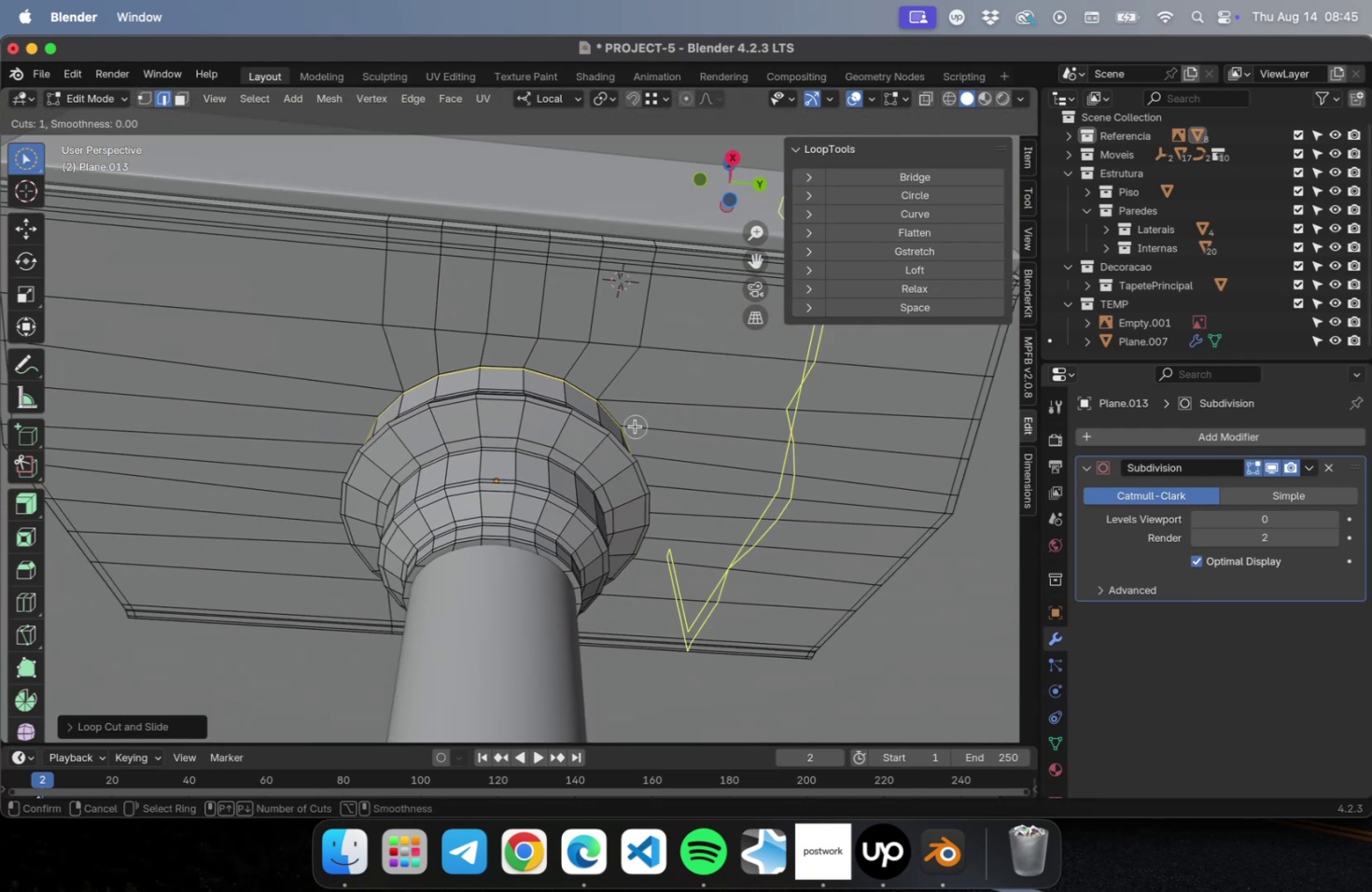 
key(Escape)
 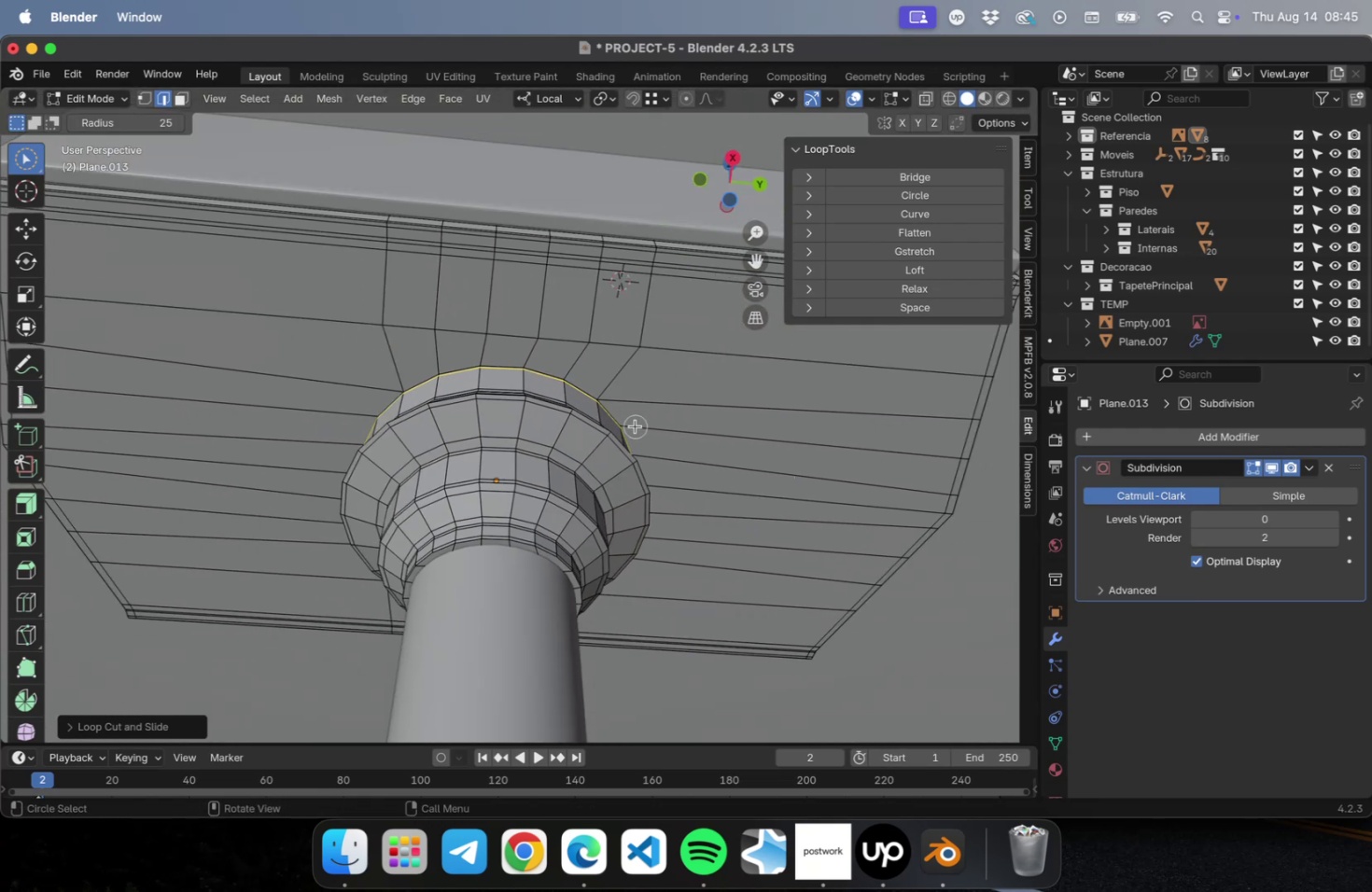 
scroll: coordinate [705, 574], scroll_direction: down, amount: 7.0
 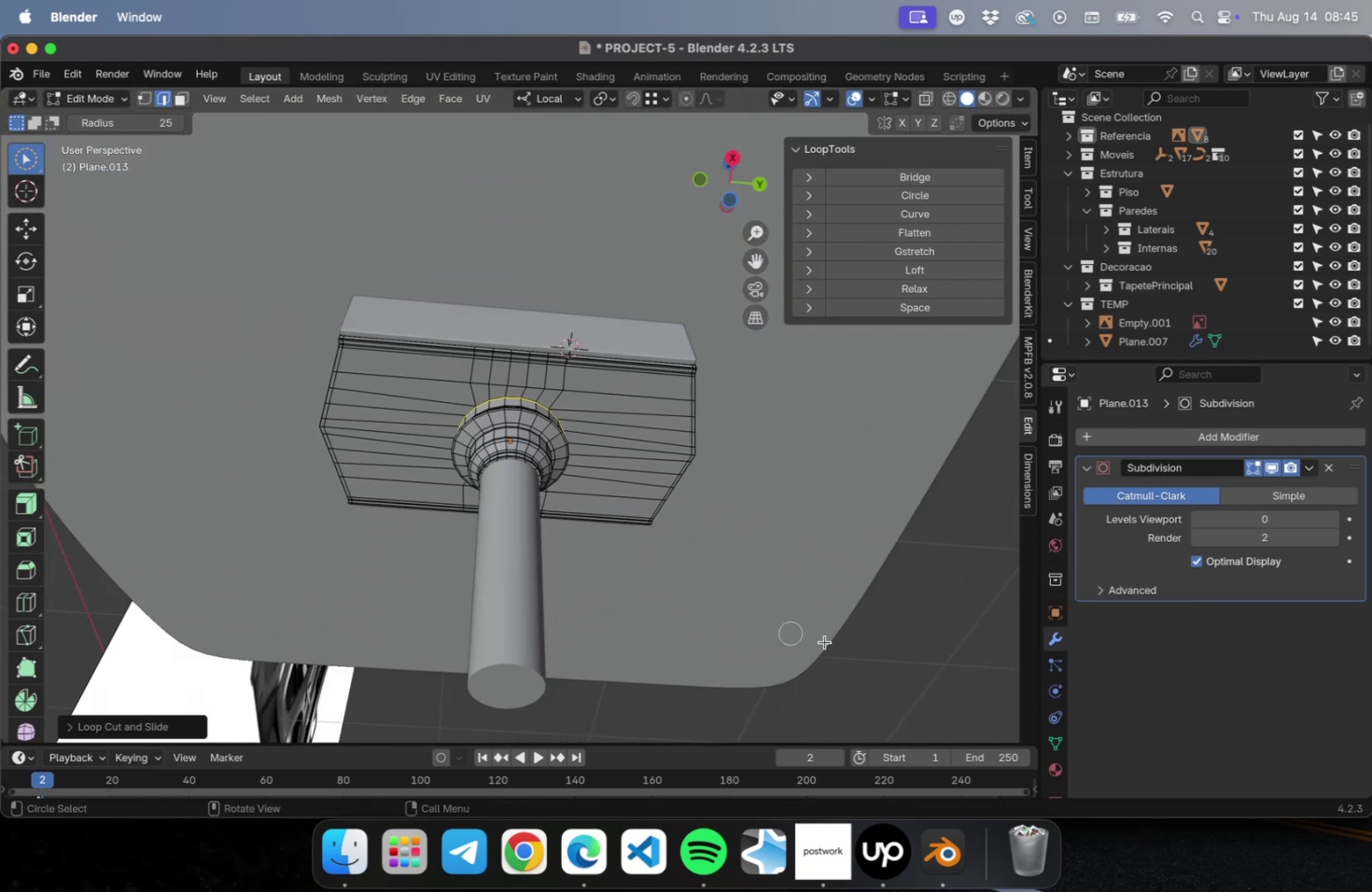 
key(Meta+S)
 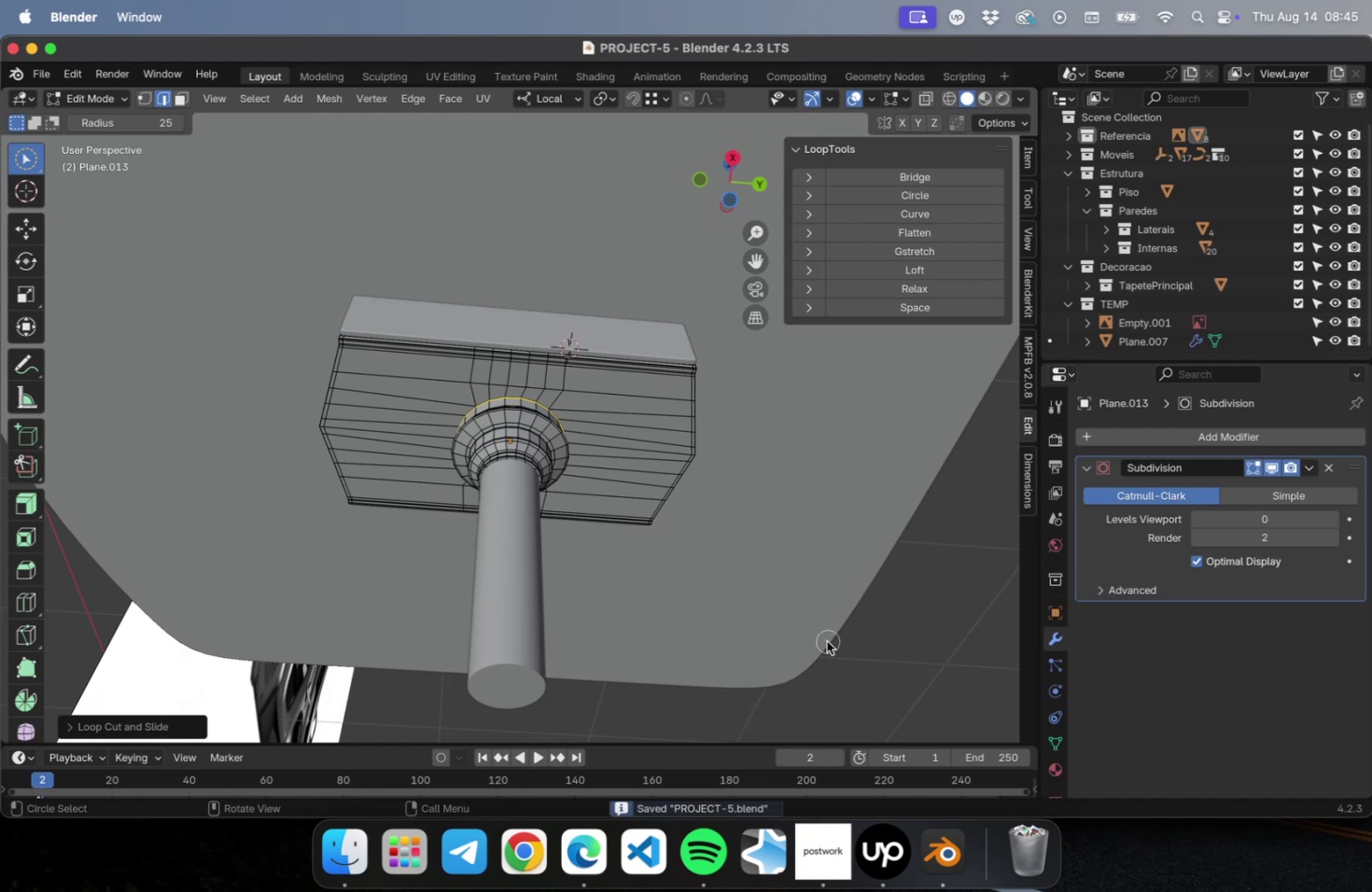 
key(Tab)
 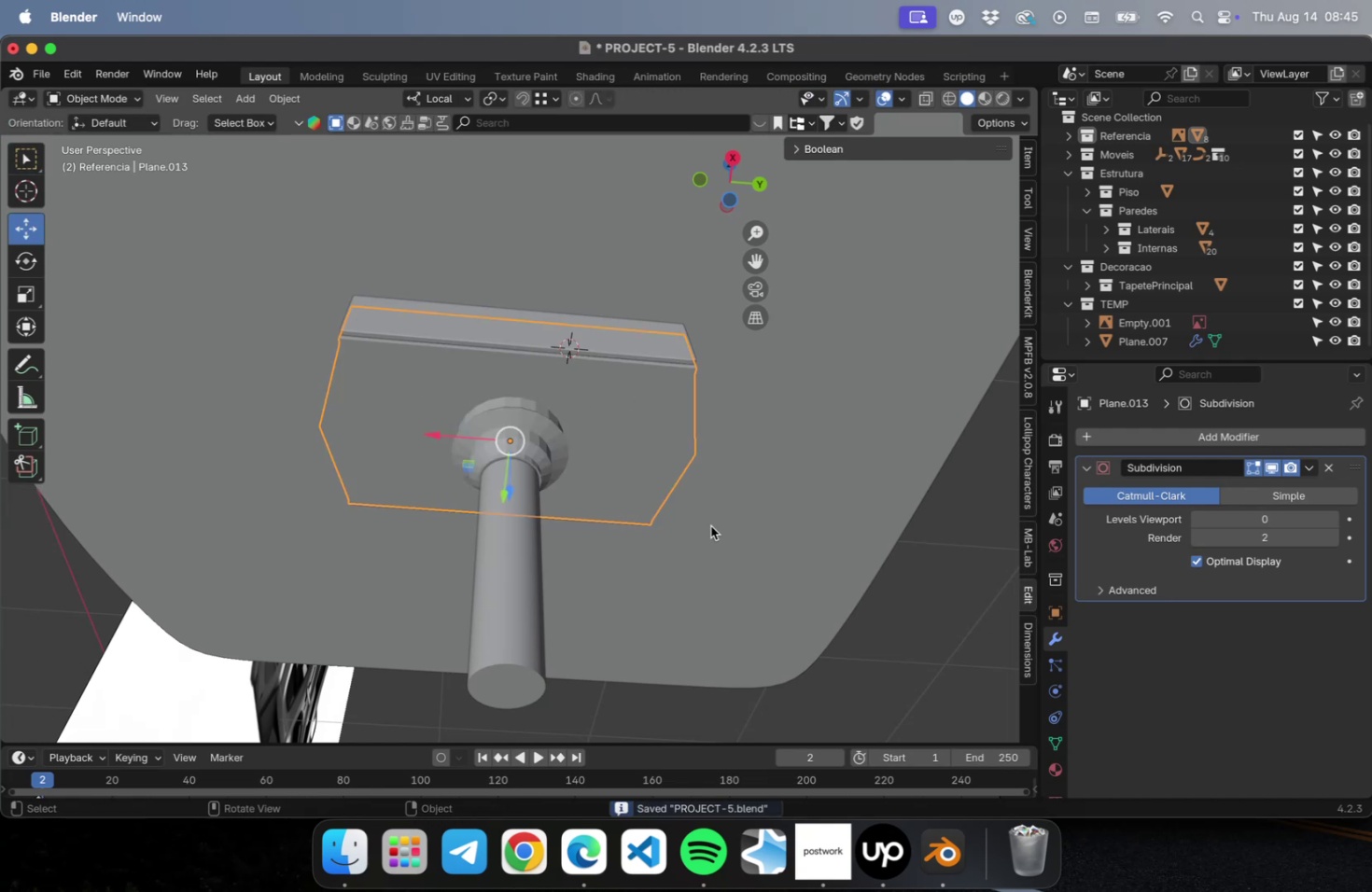 
key(Meta+2)
 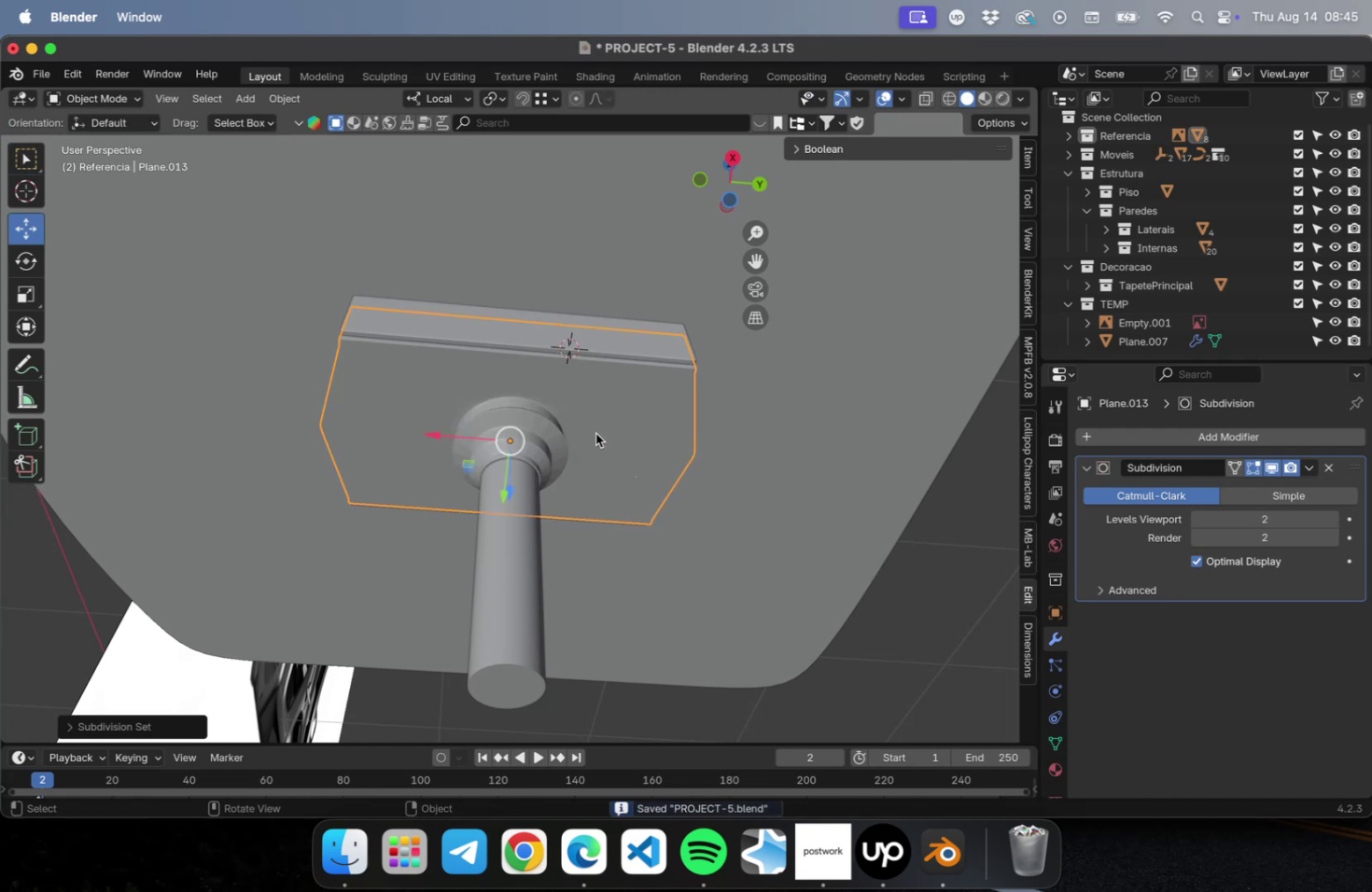 
right_click([592, 420])
 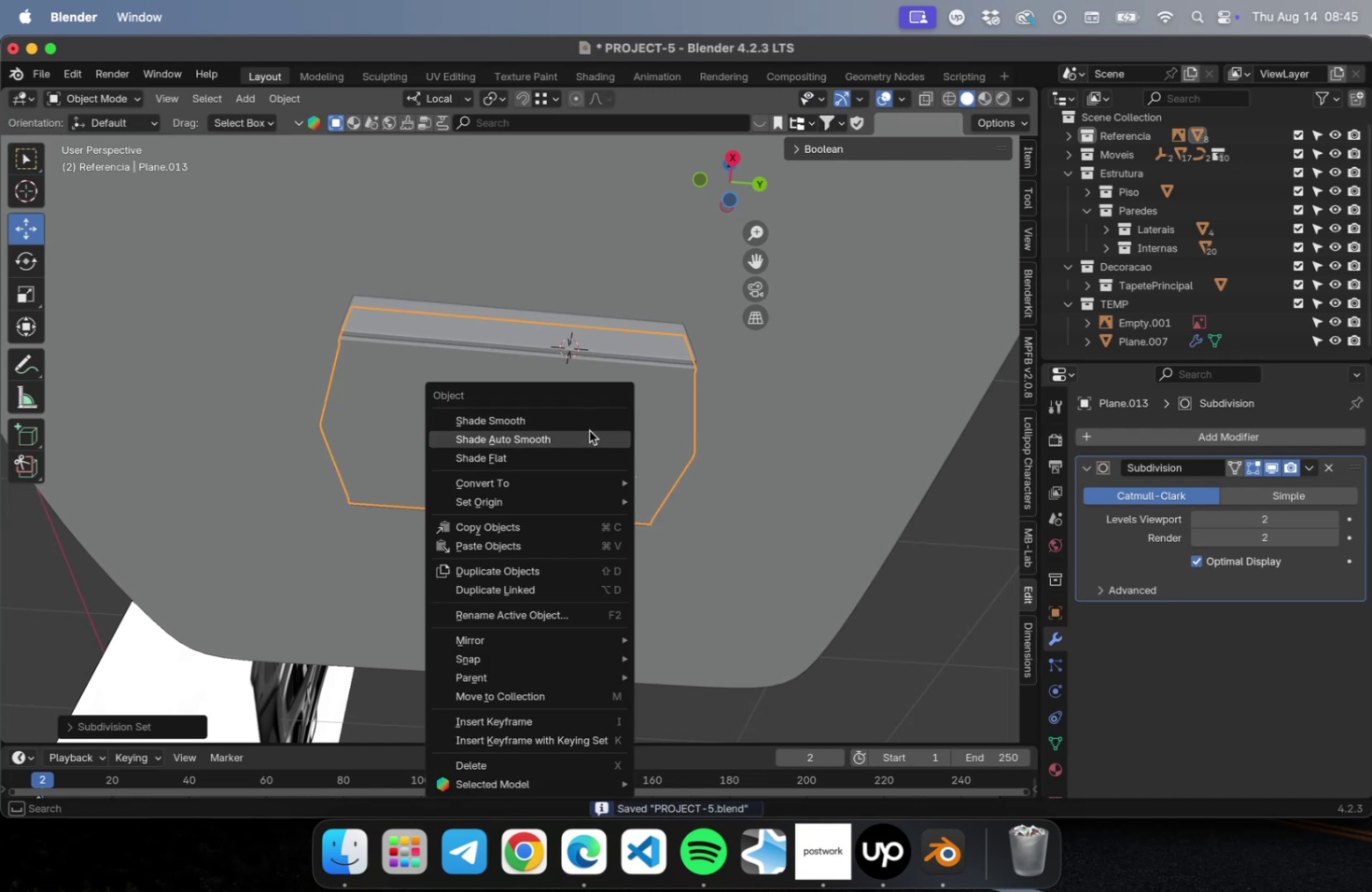 
left_click([589, 430])
 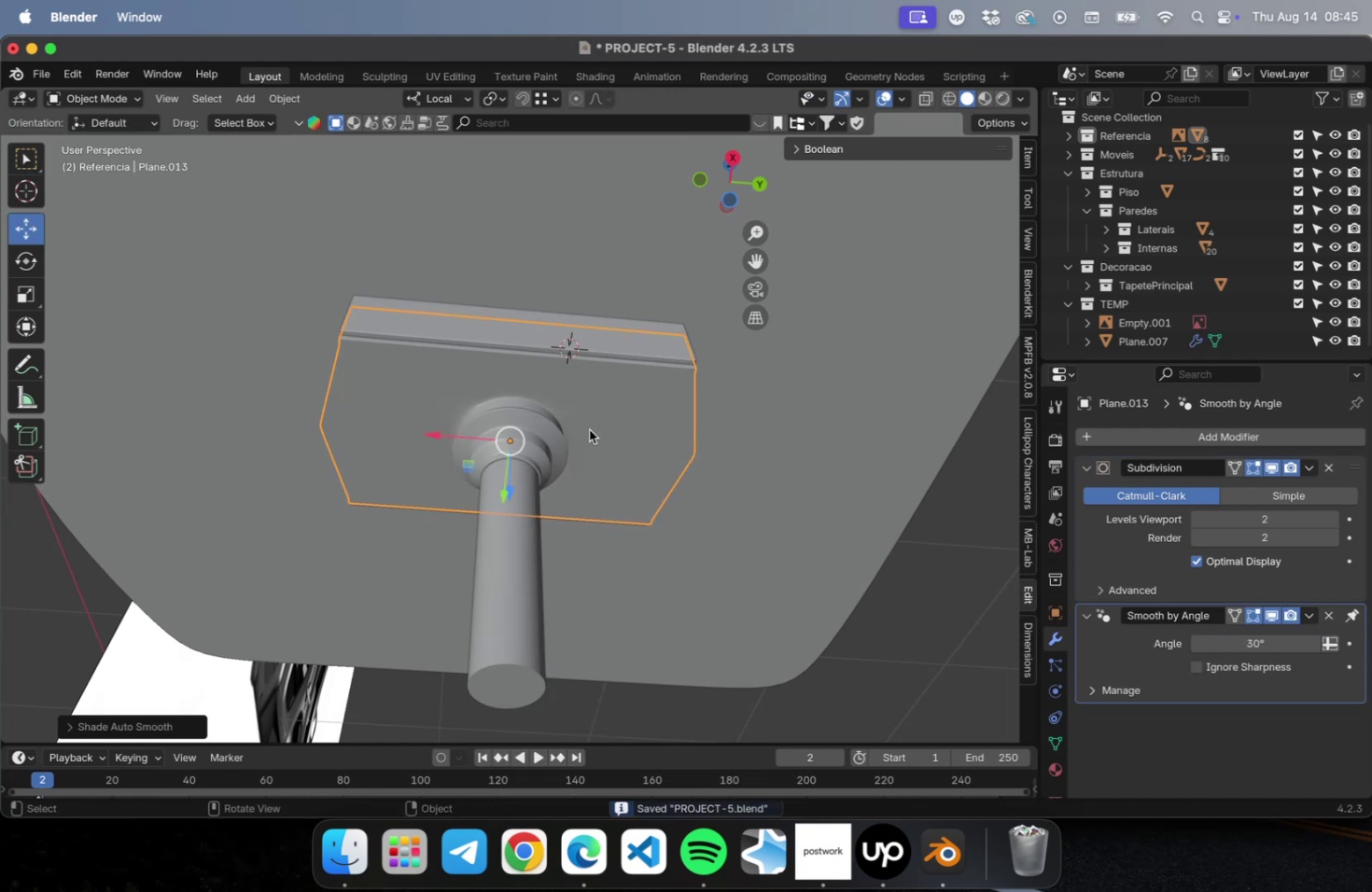 
scroll: coordinate [591, 429], scroll_direction: up, amount: 2.0
 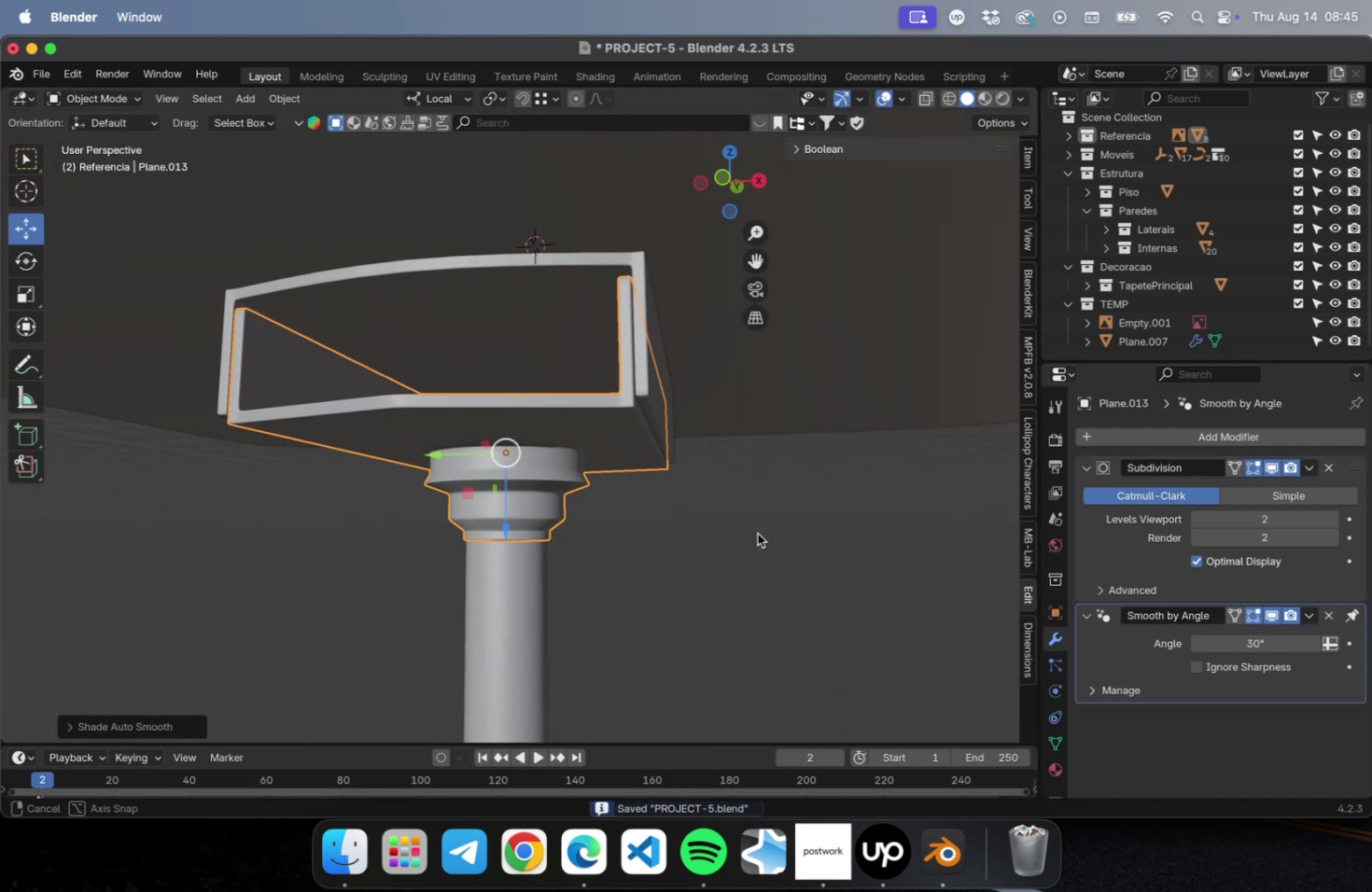 
left_click([758, 547])
 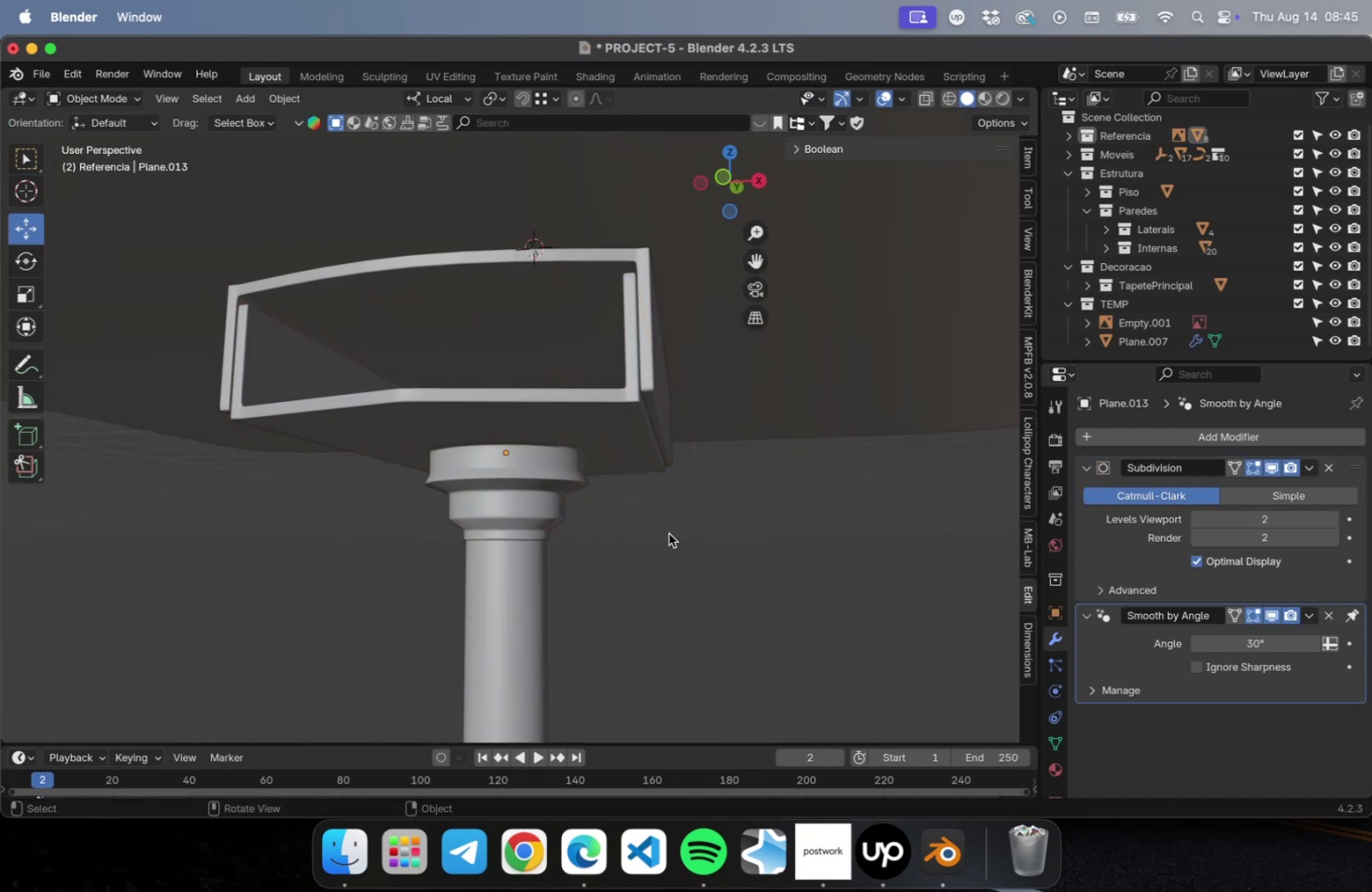 
scroll: coordinate [581, 506], scroll_direction: up, amount: 4.0
 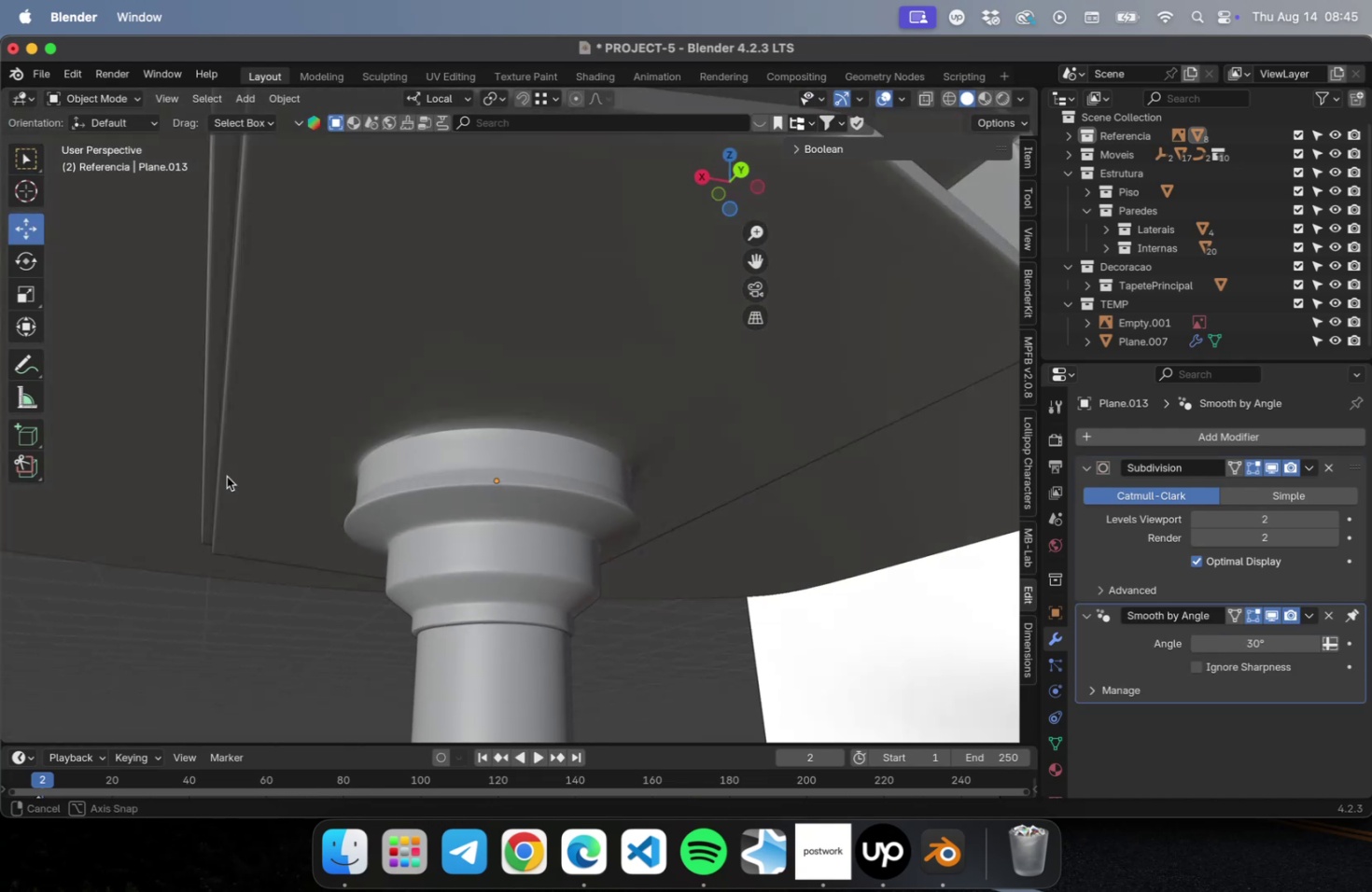 
scroll: coordinate [245, 478], scroll_direction: down, amount: 22.0
 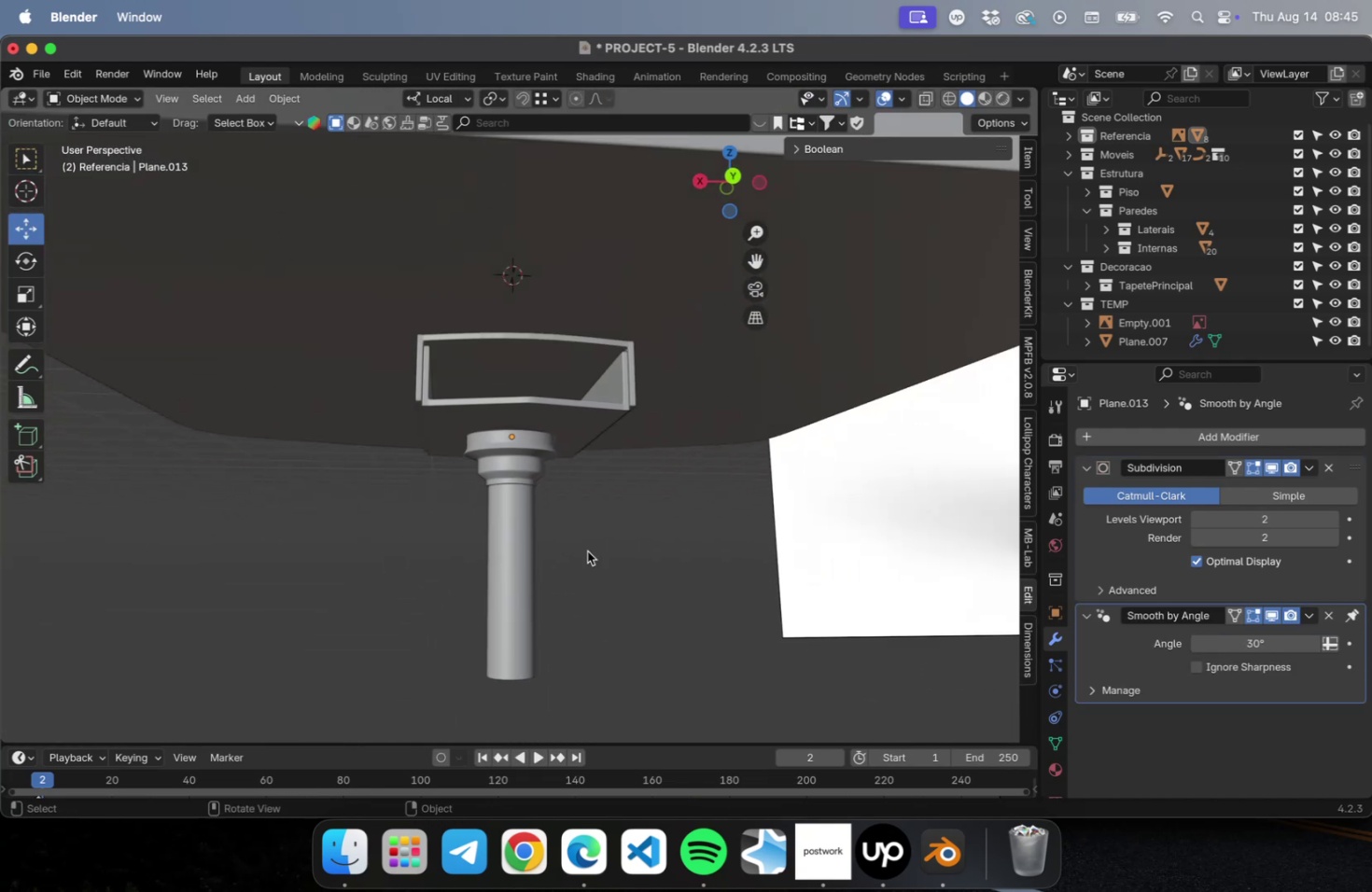 
key(Shift+ShiftLeft)
 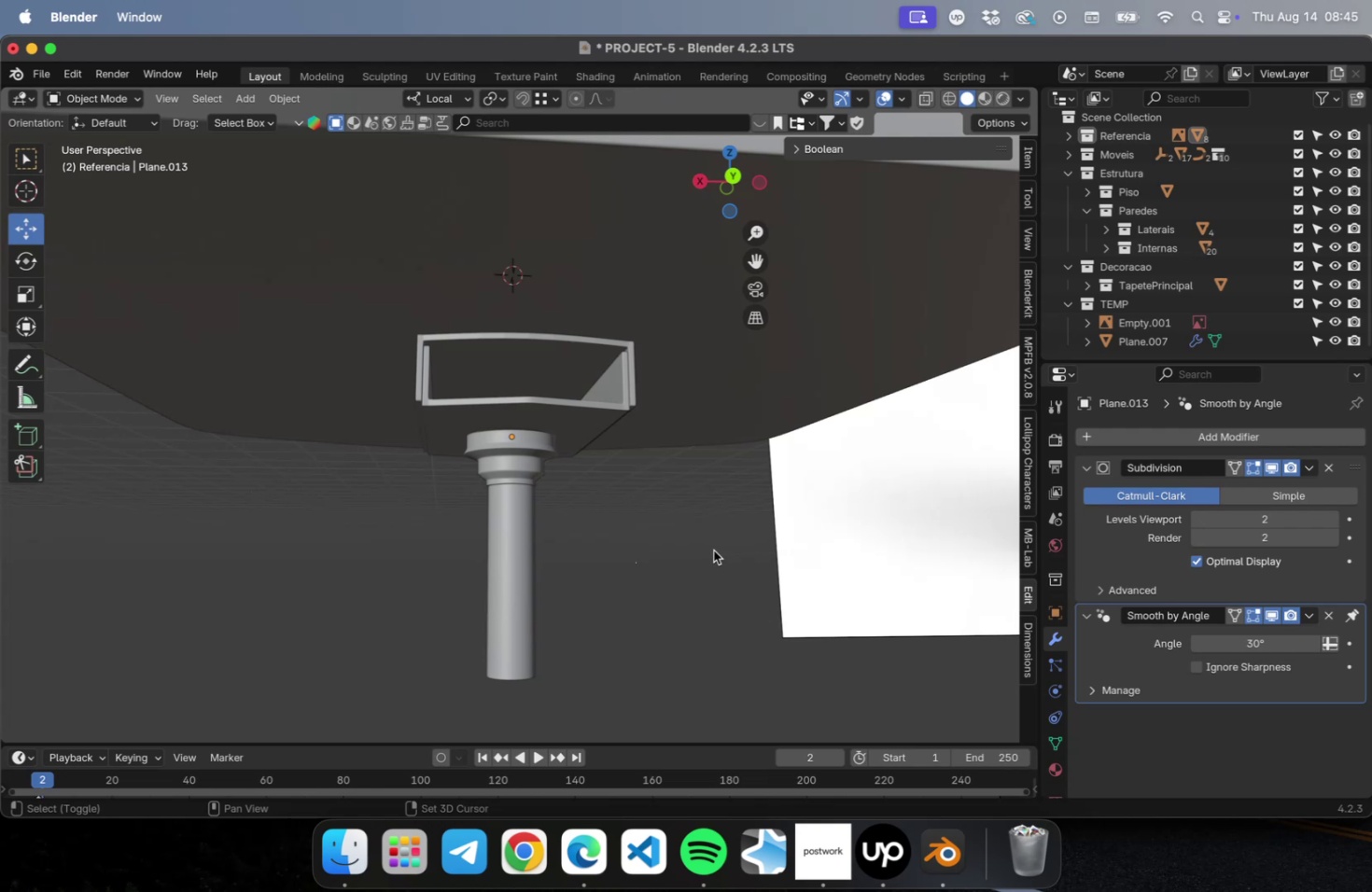 
scroll: coordinate [670, 535], scroll_direction: down, amount: 5.0
 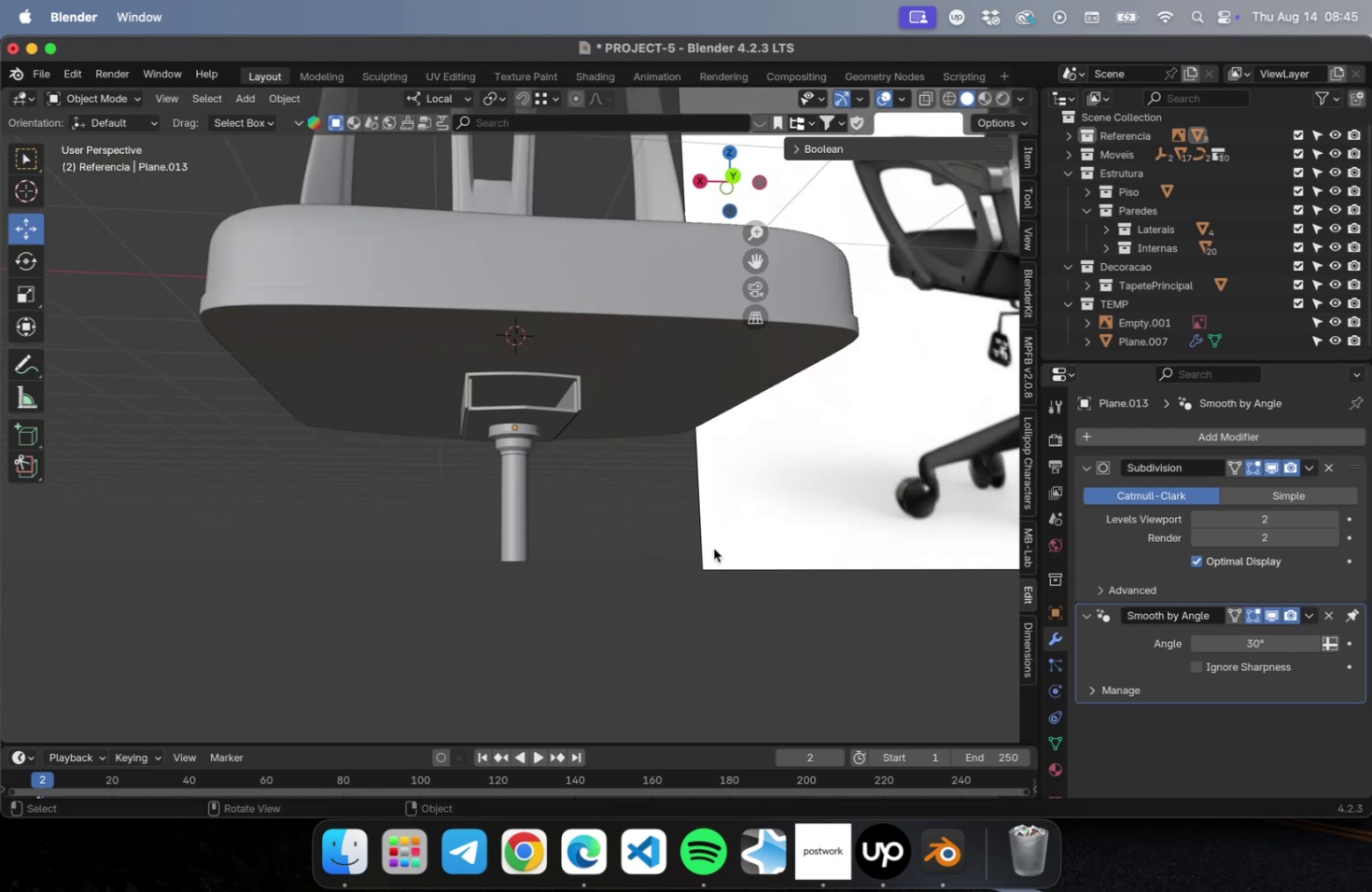 
hold_key(key=ShiftLeft, duration=1.67)
 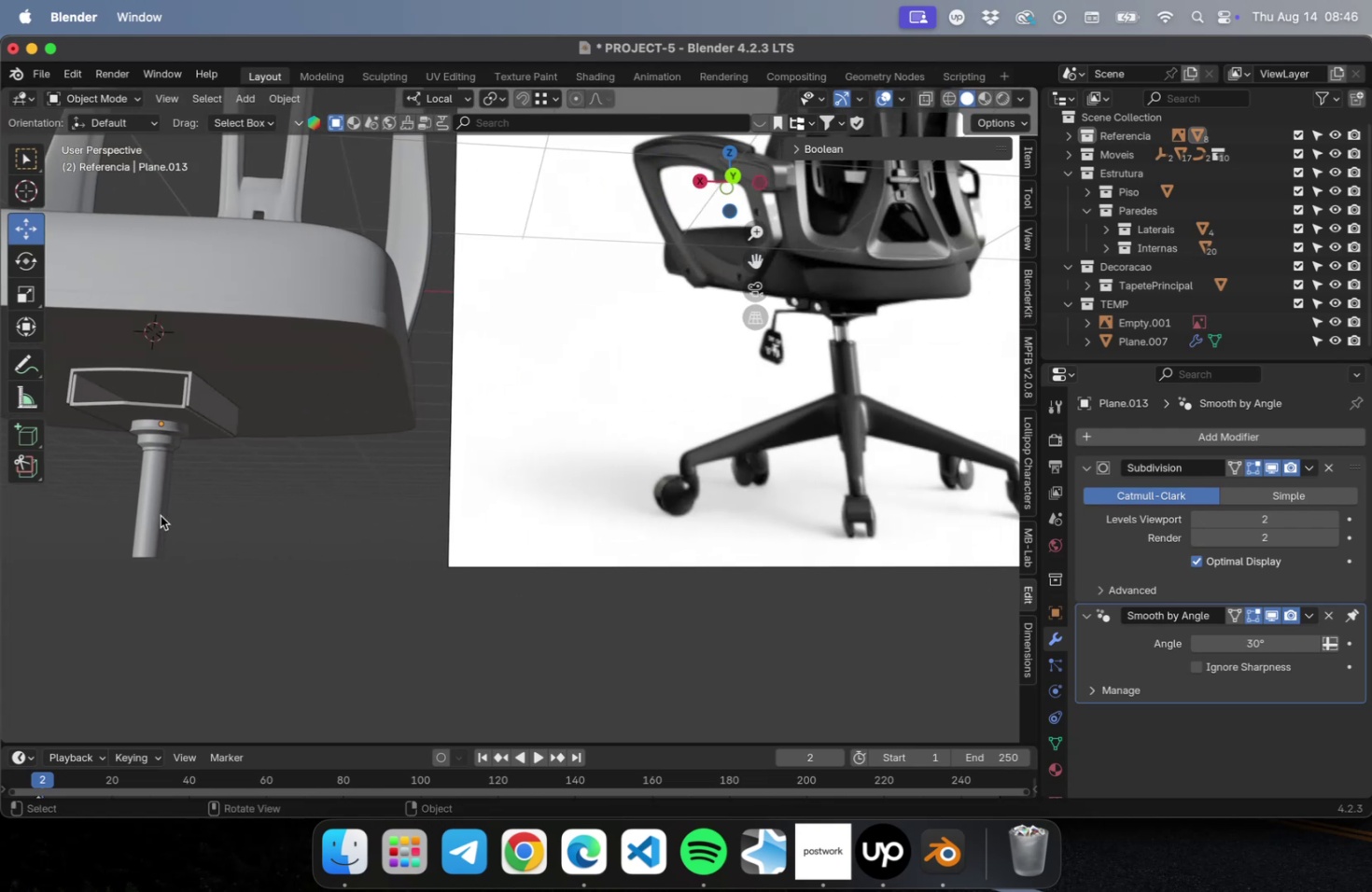 
scroll: coordinate [172, 486], scroll_direction: up, amount: 5.0
 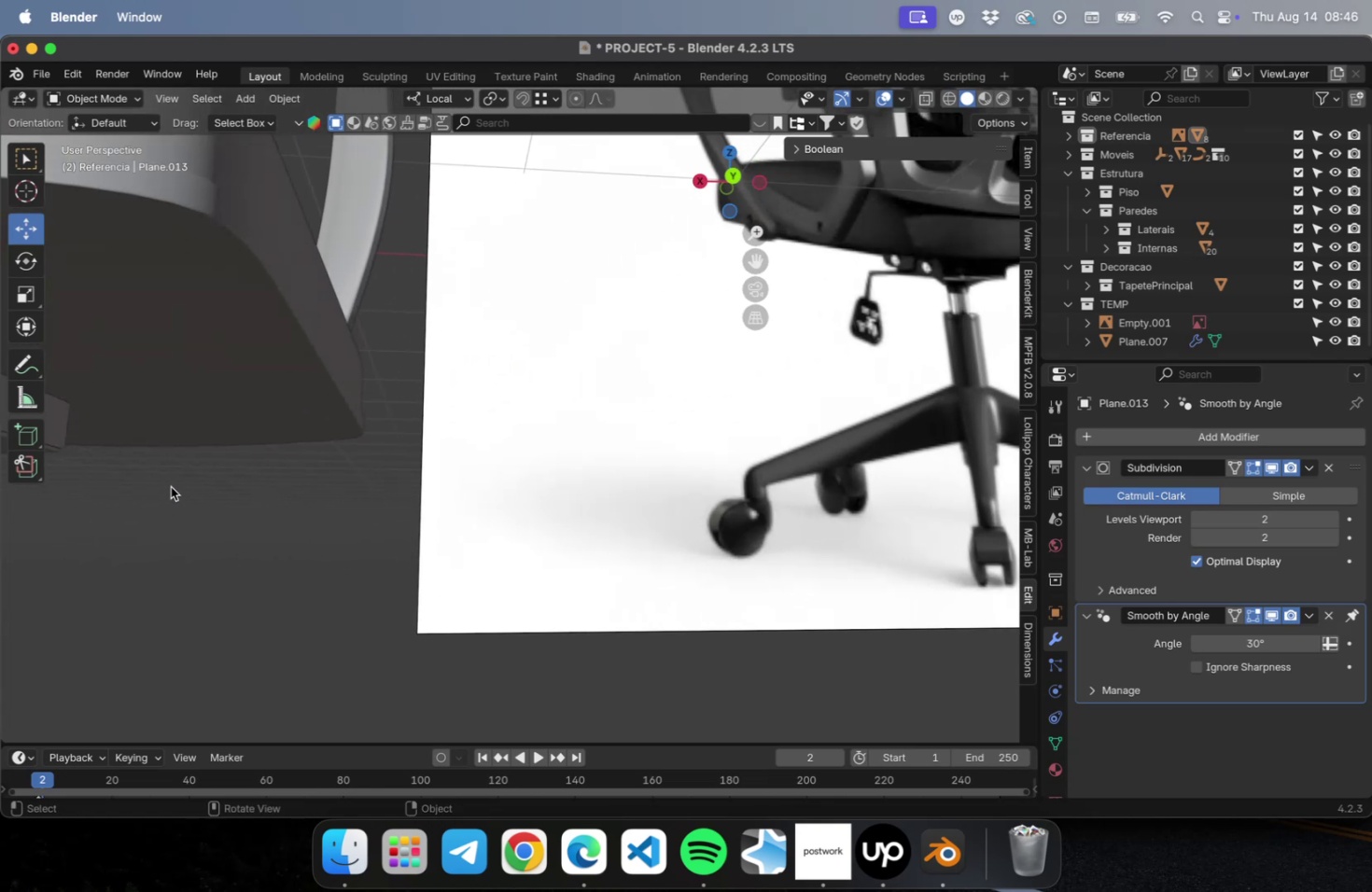 
hold_key(key=ShiftLeft, duration=0.87)
 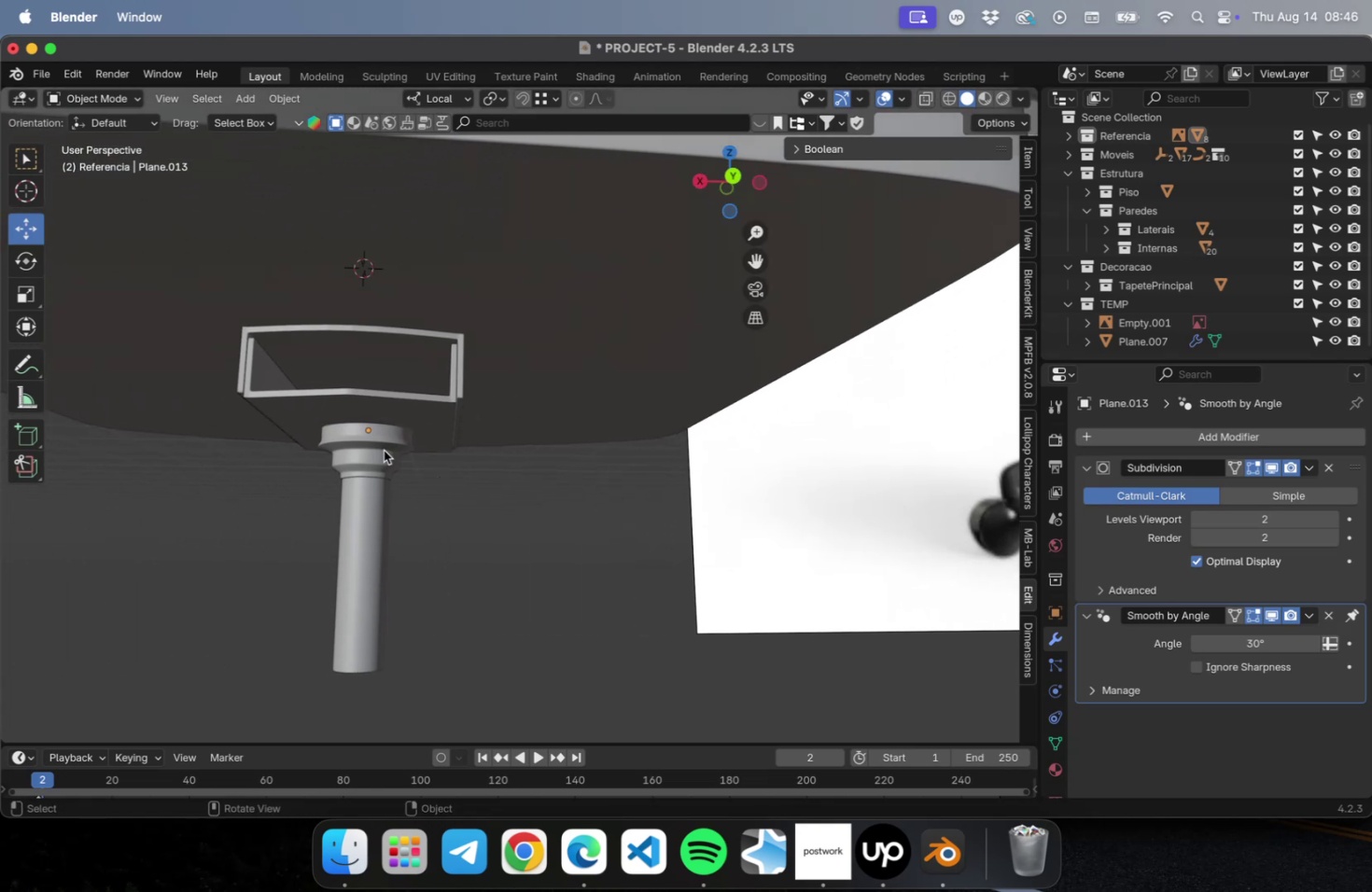 
scroll: coordinate [317, 429], scroll_direction: up, amount: 9.0
 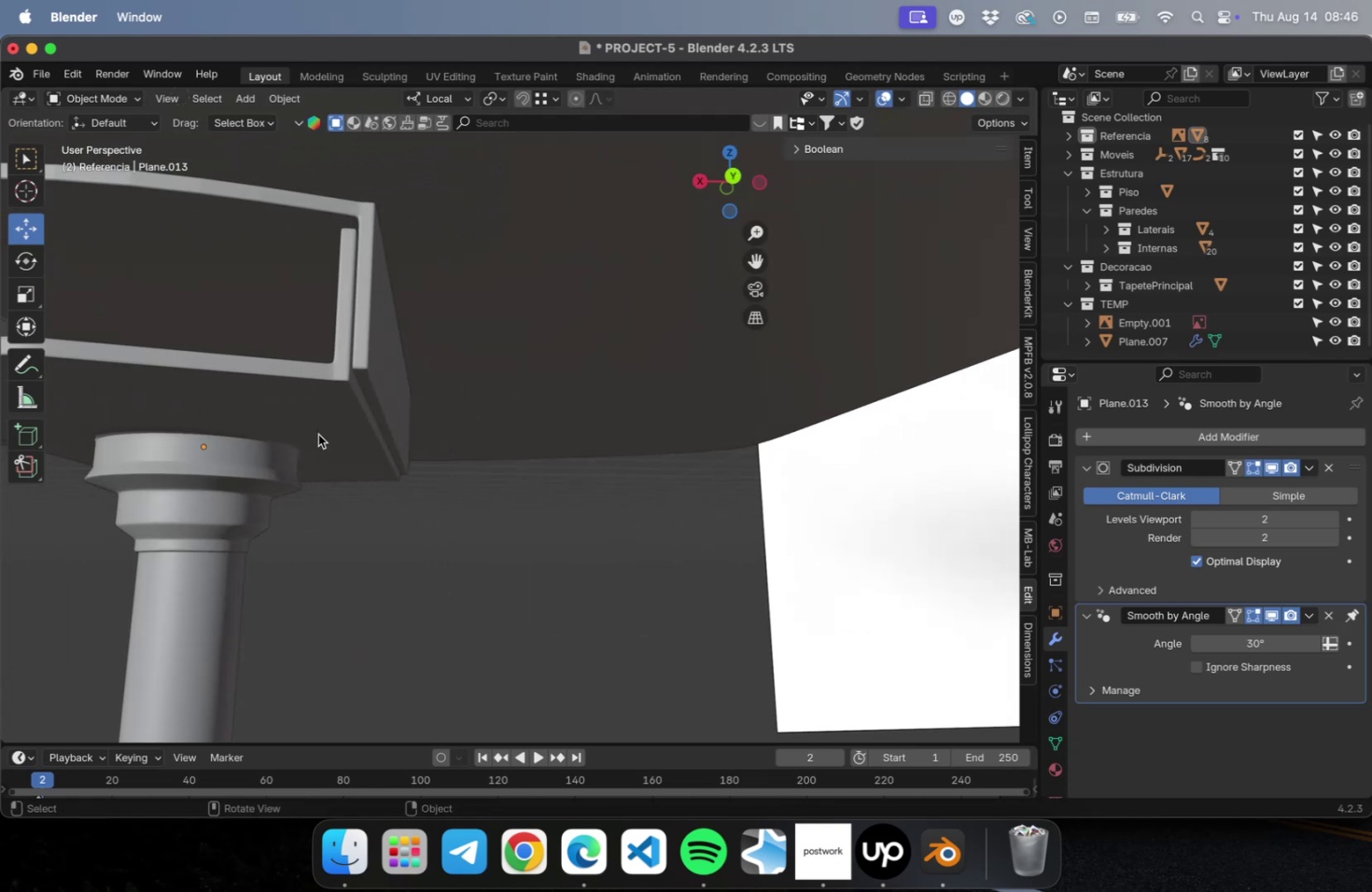 
hold_key(key=ShiftLeft, duration=0.52)
 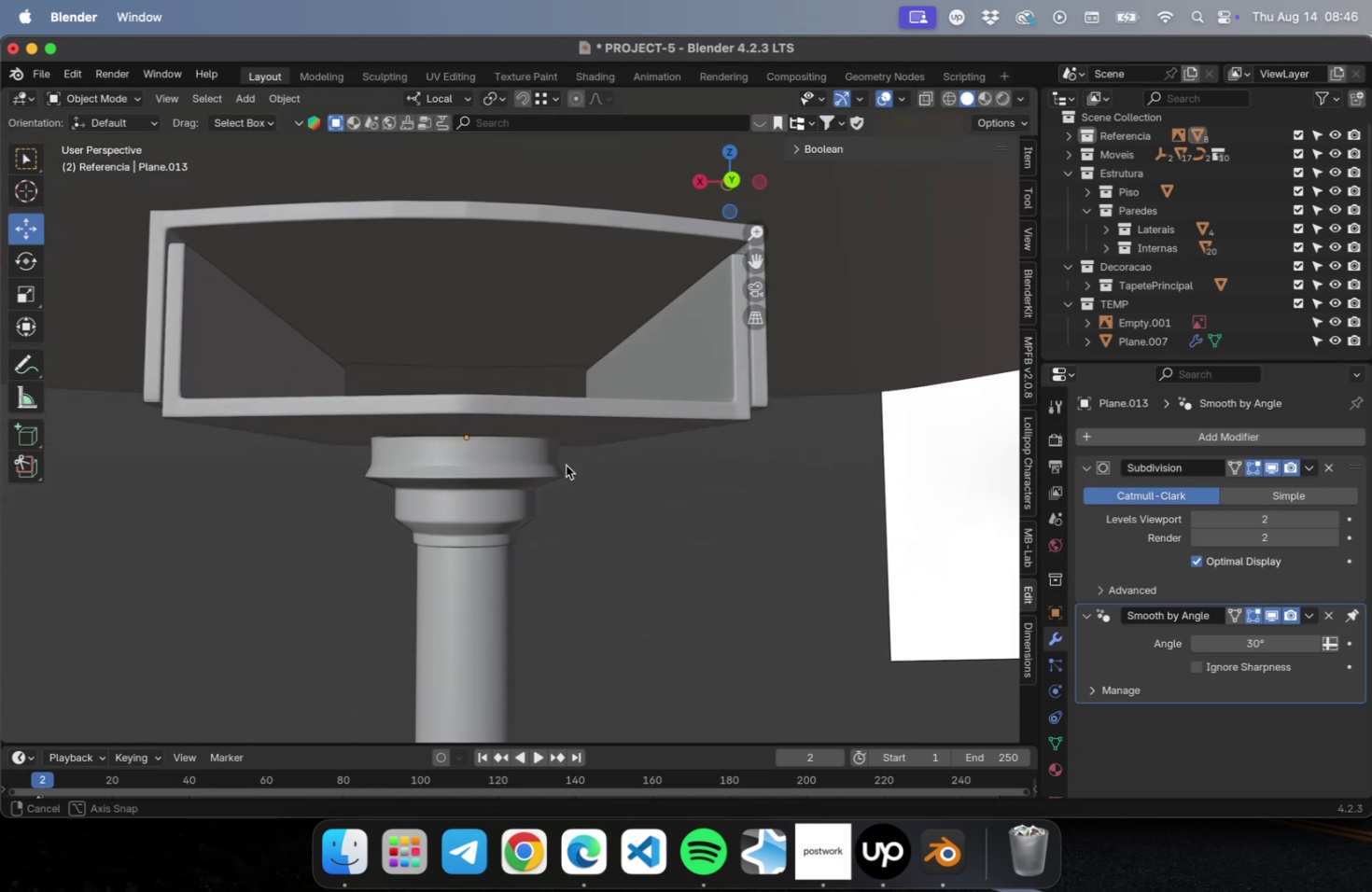 
scroll: coordinate [552, 464], scroll_direction: down, amount: 22.0
 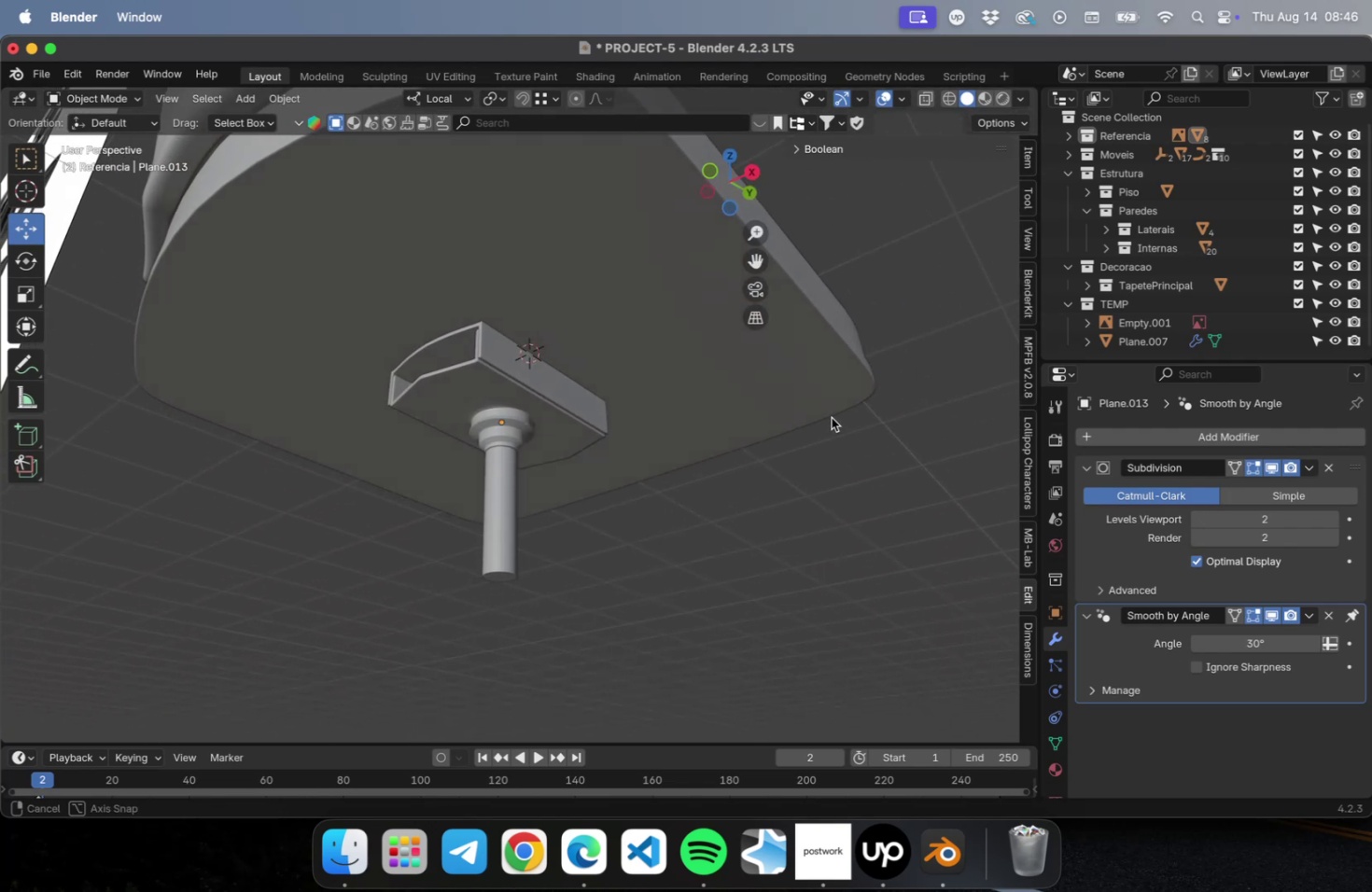 
left_click([452, 395])
 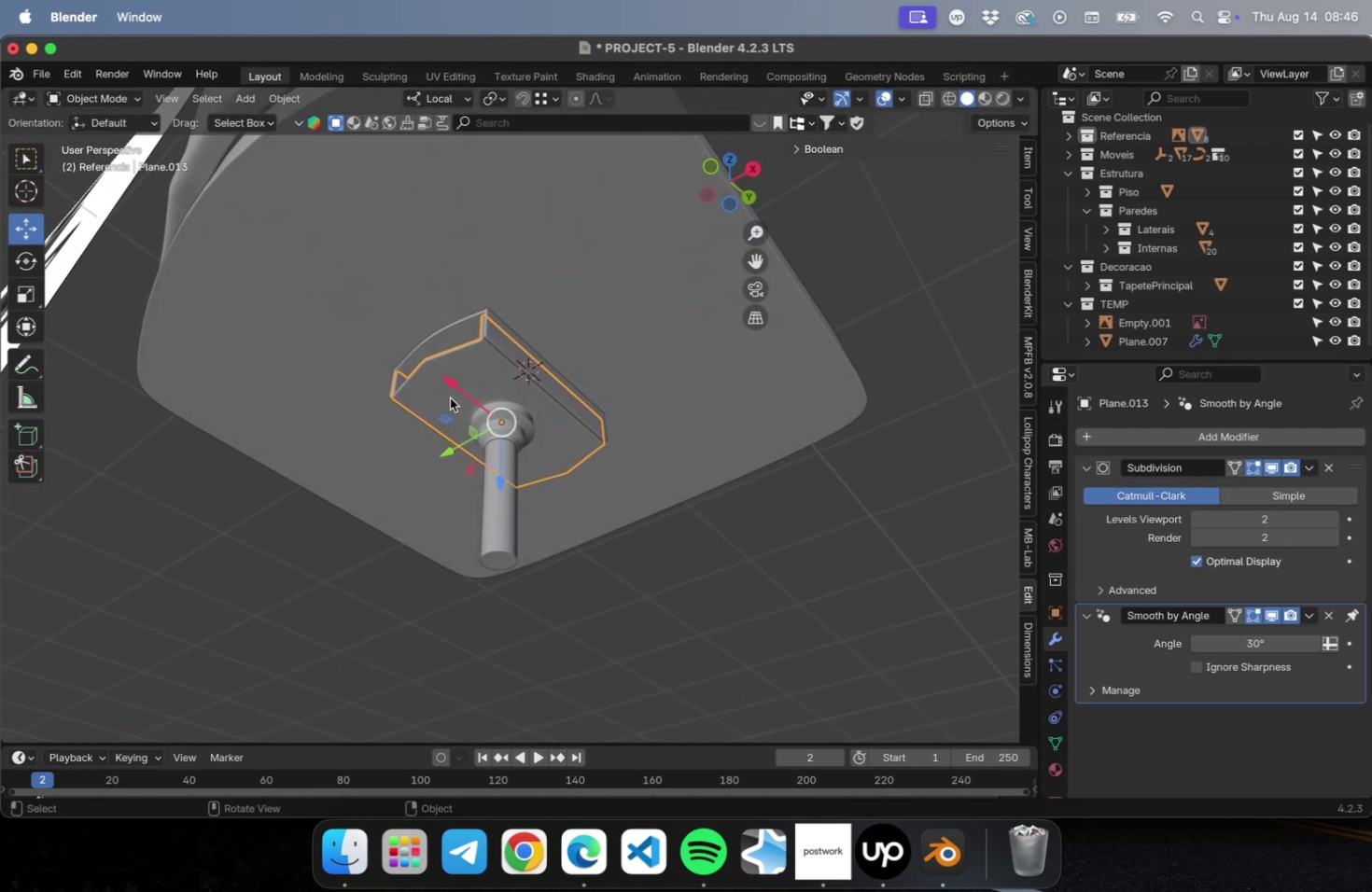 
key(Meta+3)
 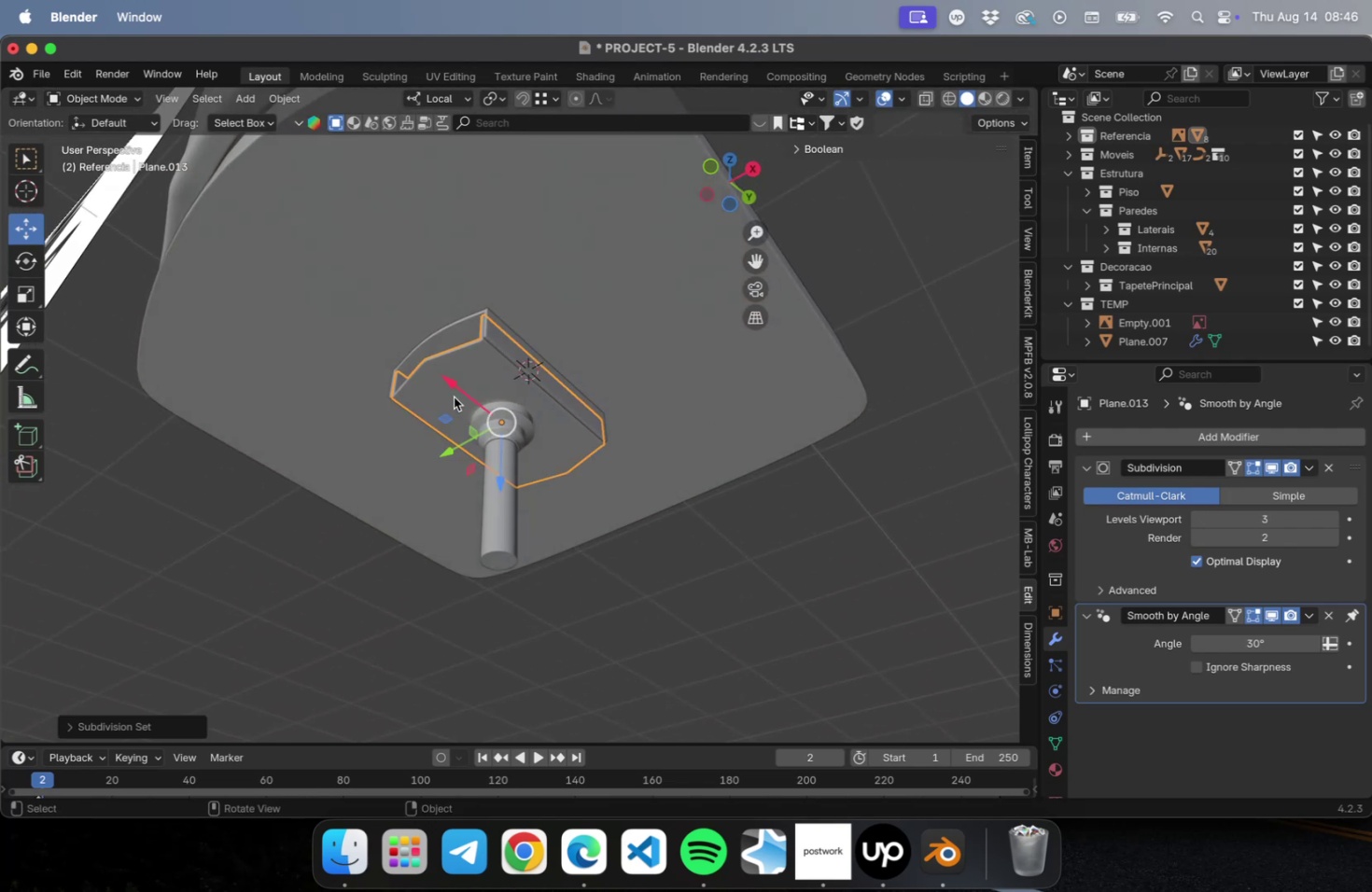 
scroll: coordinate [459, 395], scroll_direction: up, amount: 9.0
 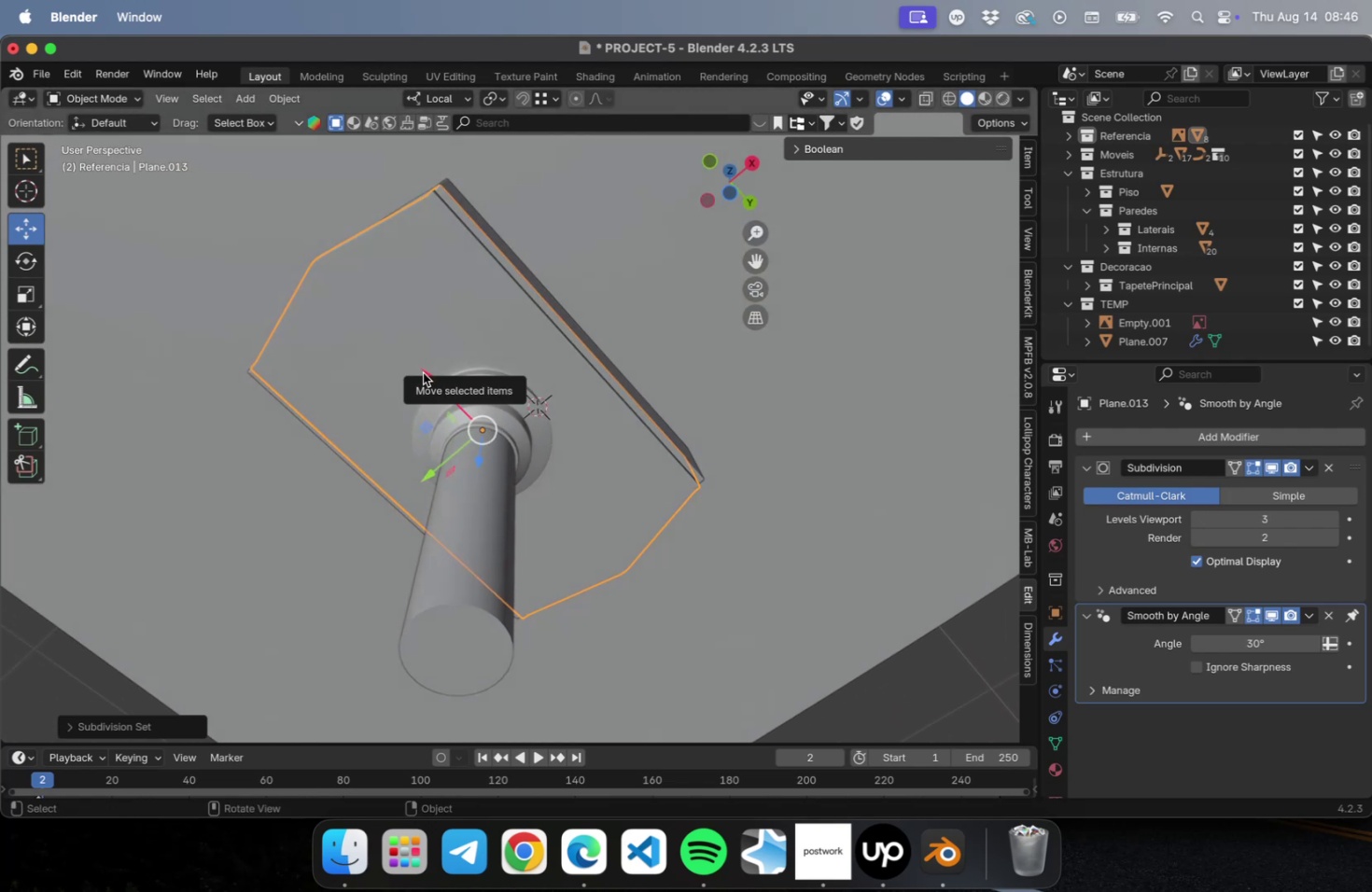 
scroll: coordinate [422, 362], scroll_direction: down, amount: 7.0
 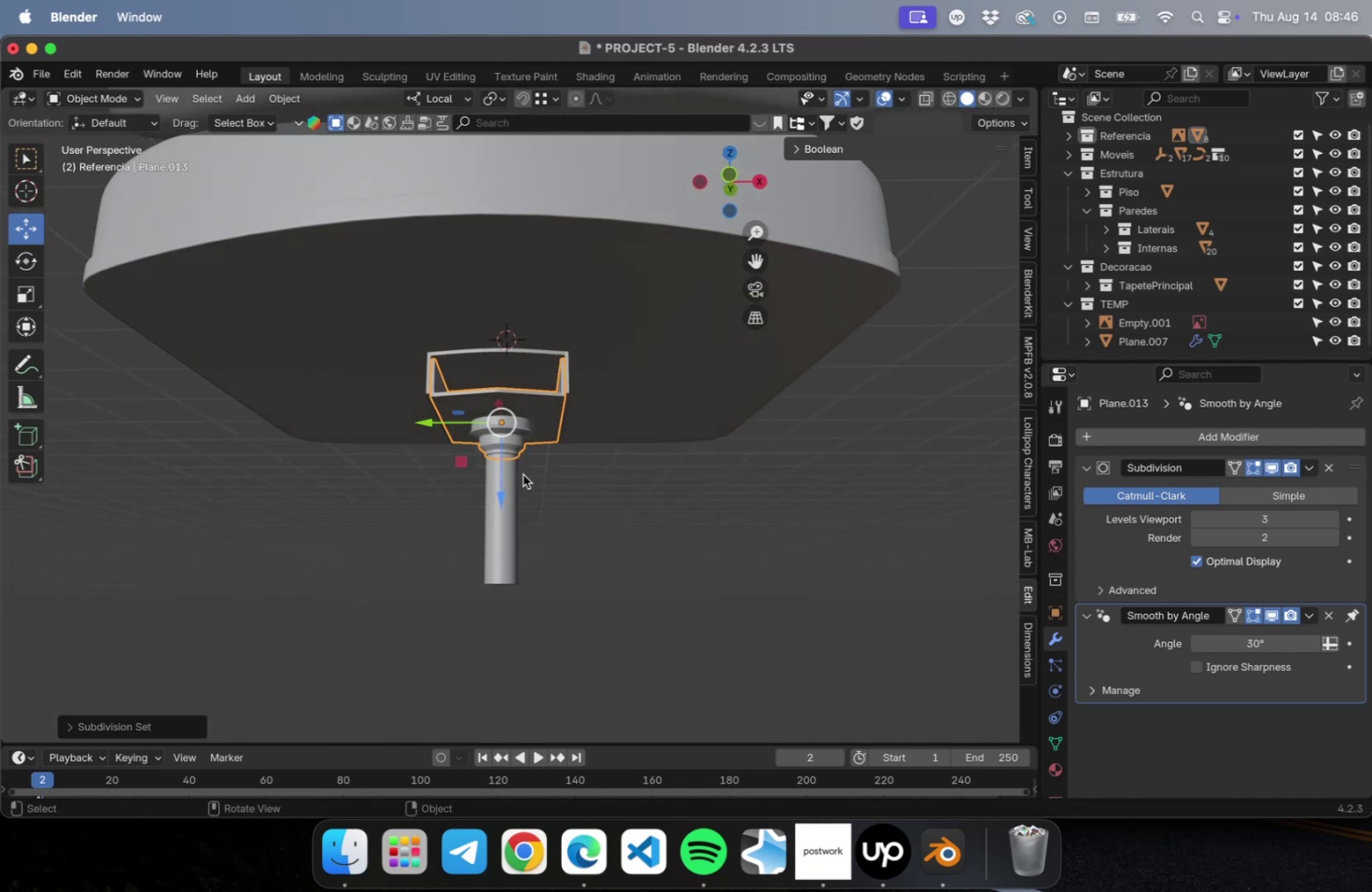 
wait(11.12)
 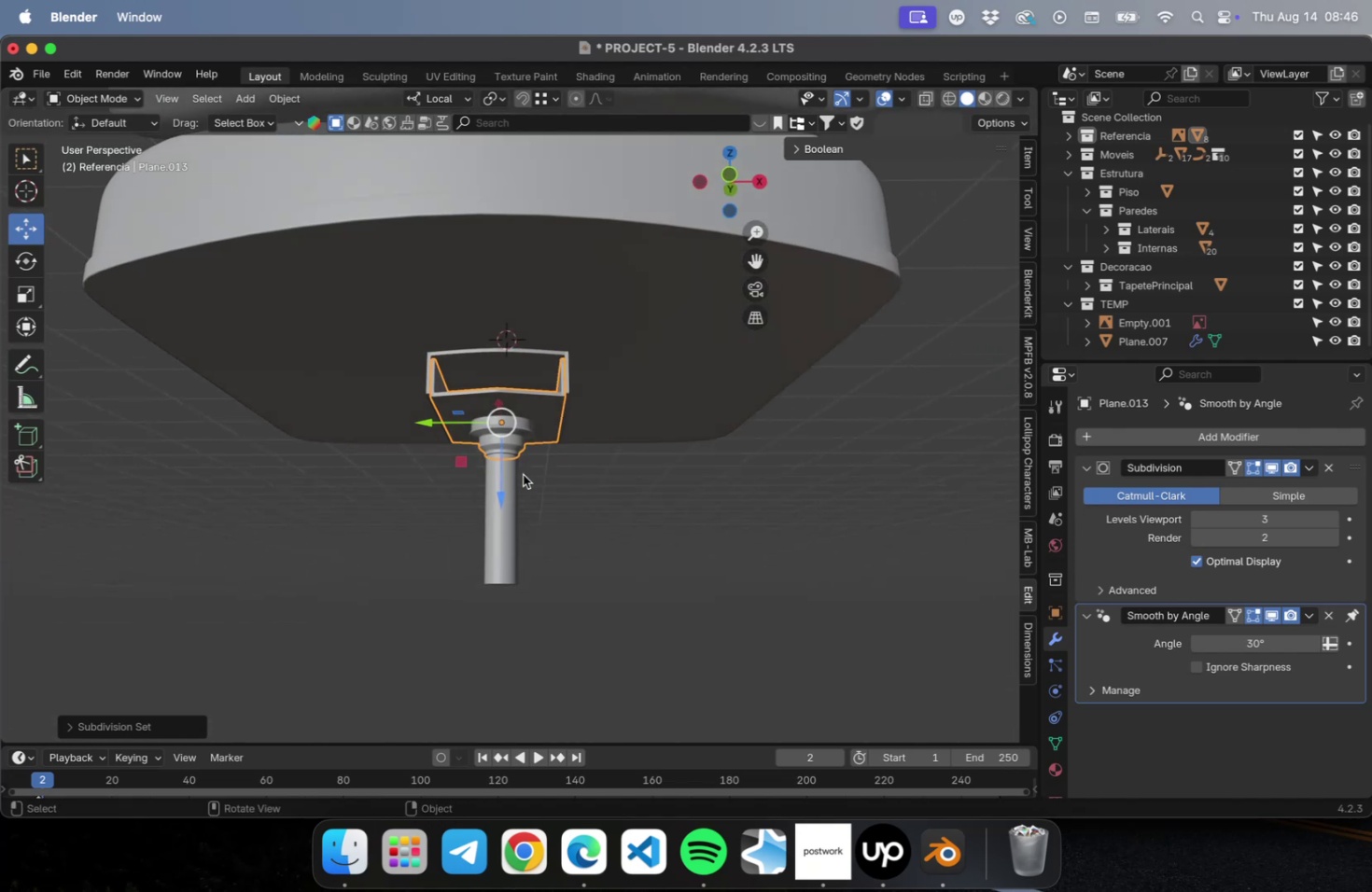 
scroll: coordinate [528, 512], scroll_direction: down, amount: 8.0
 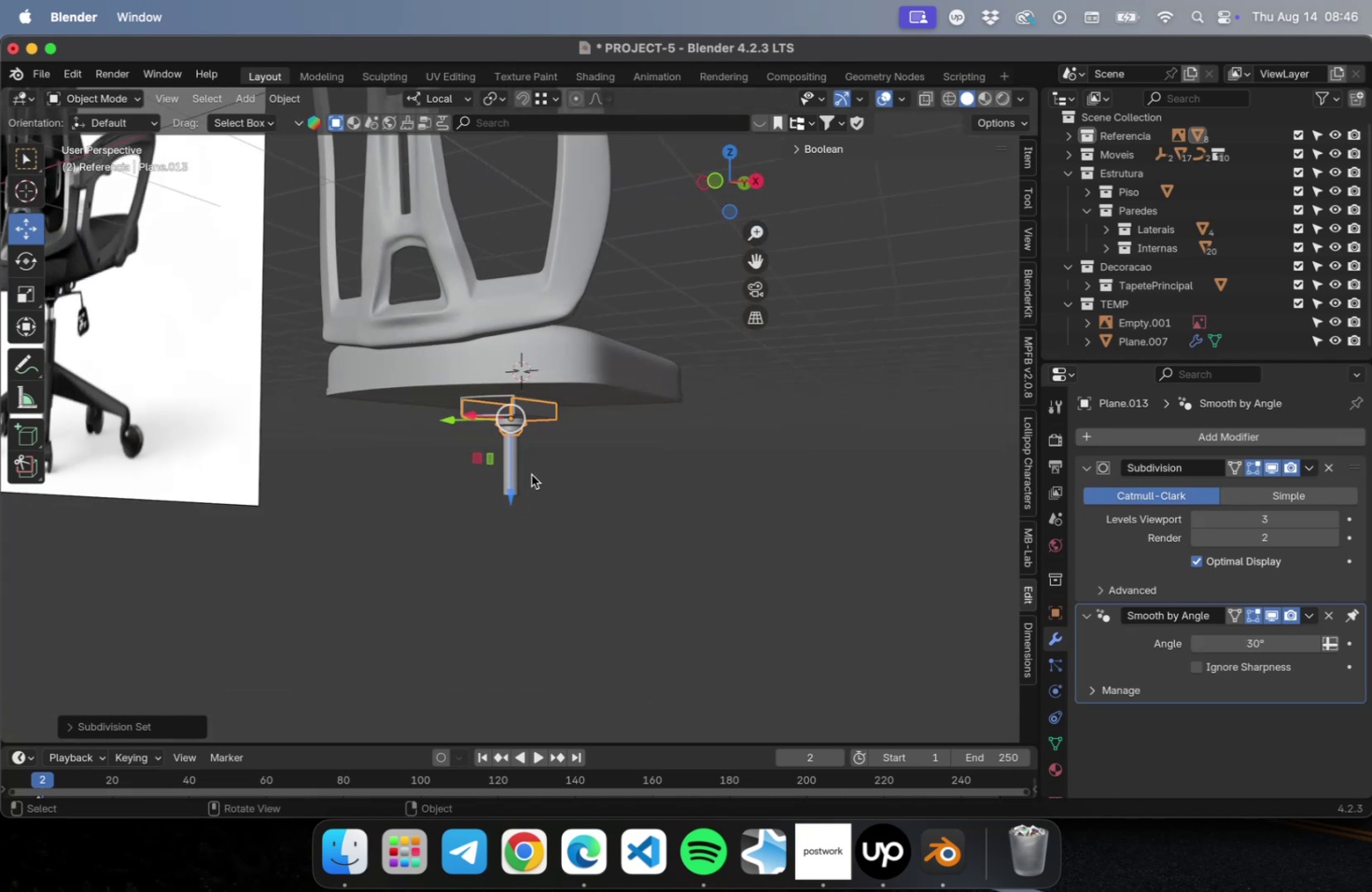 
left_click([514, 473])
 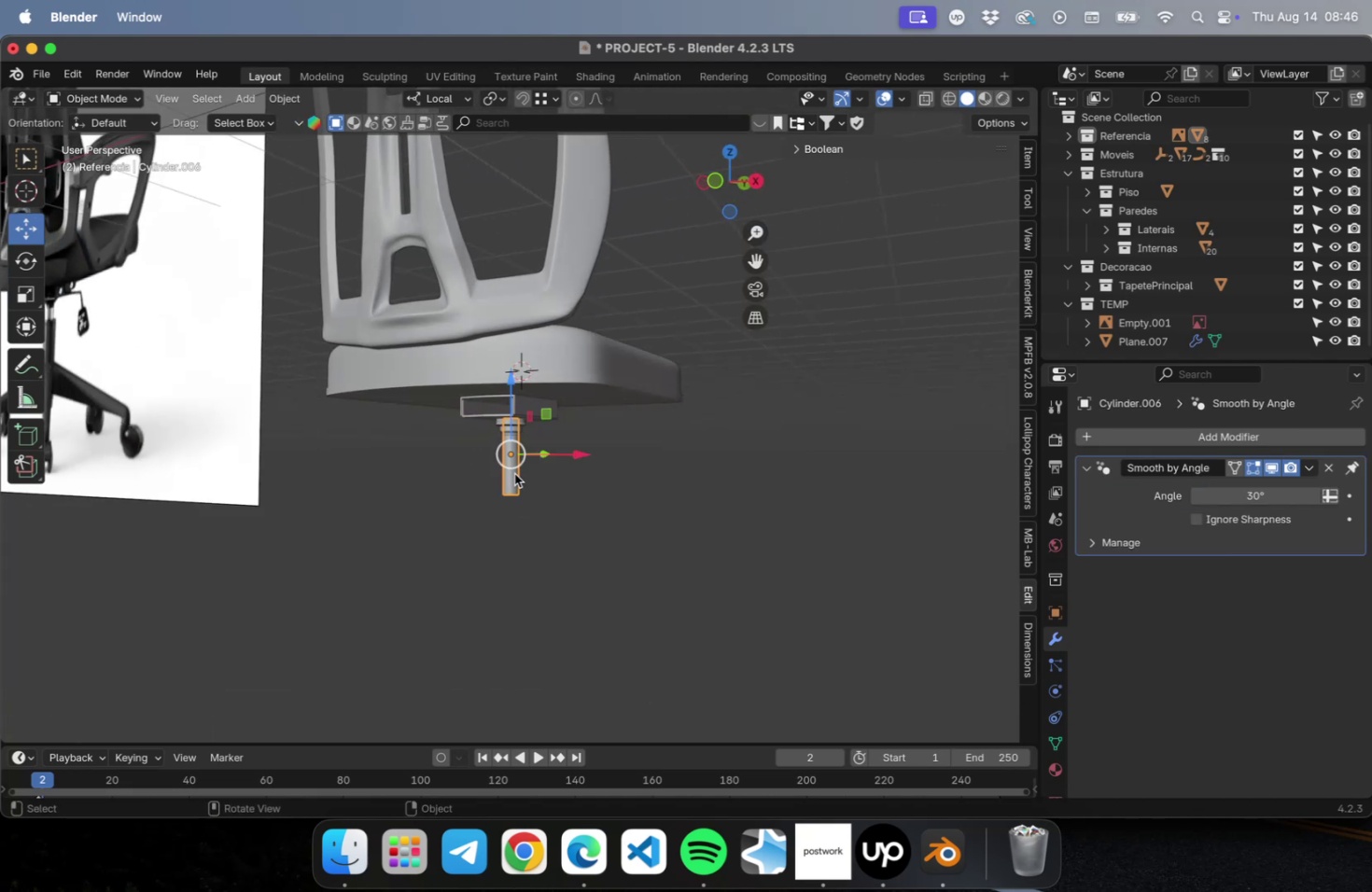 
type(Dzs)
 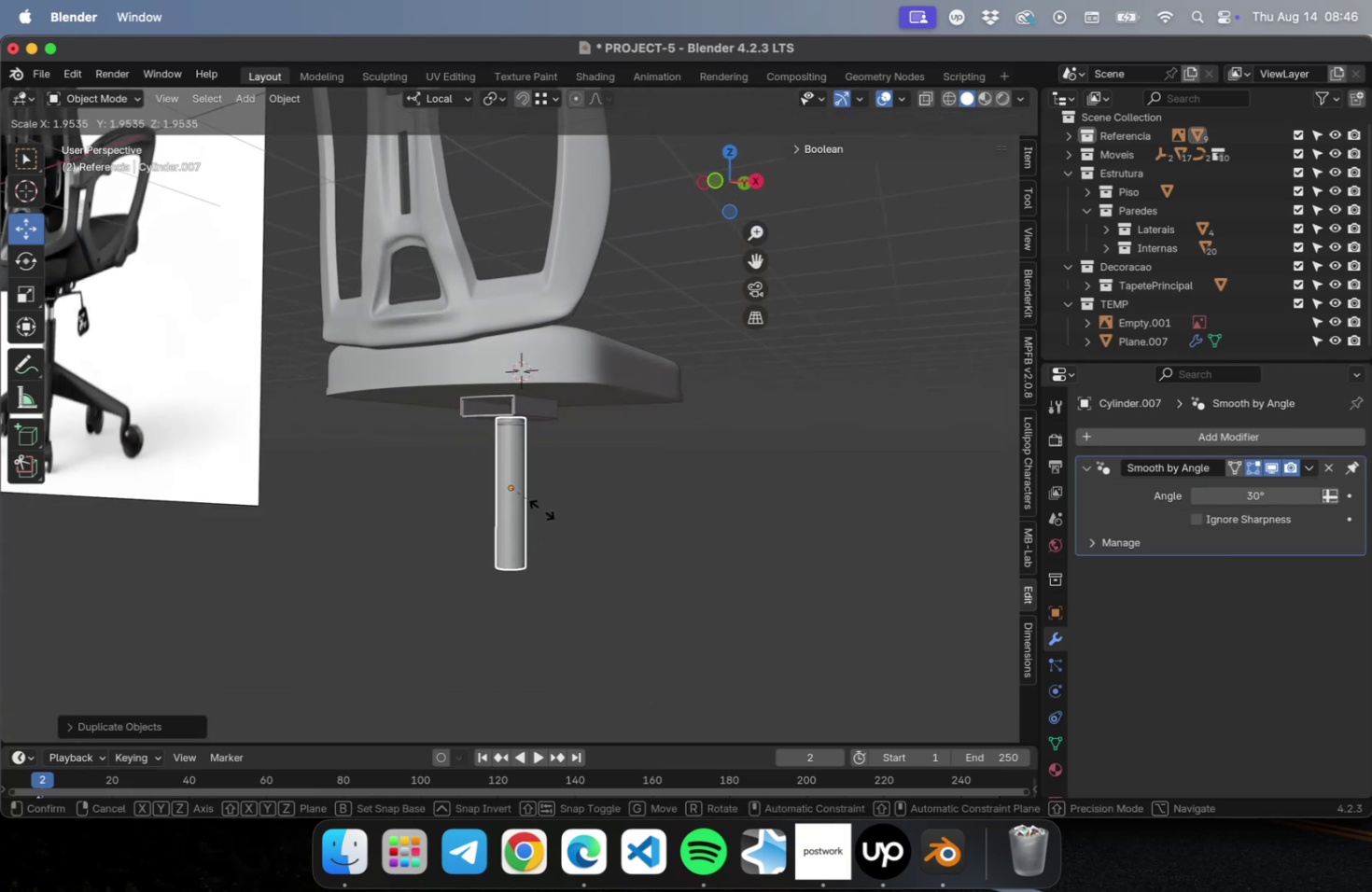 
left_click([542, 509])
 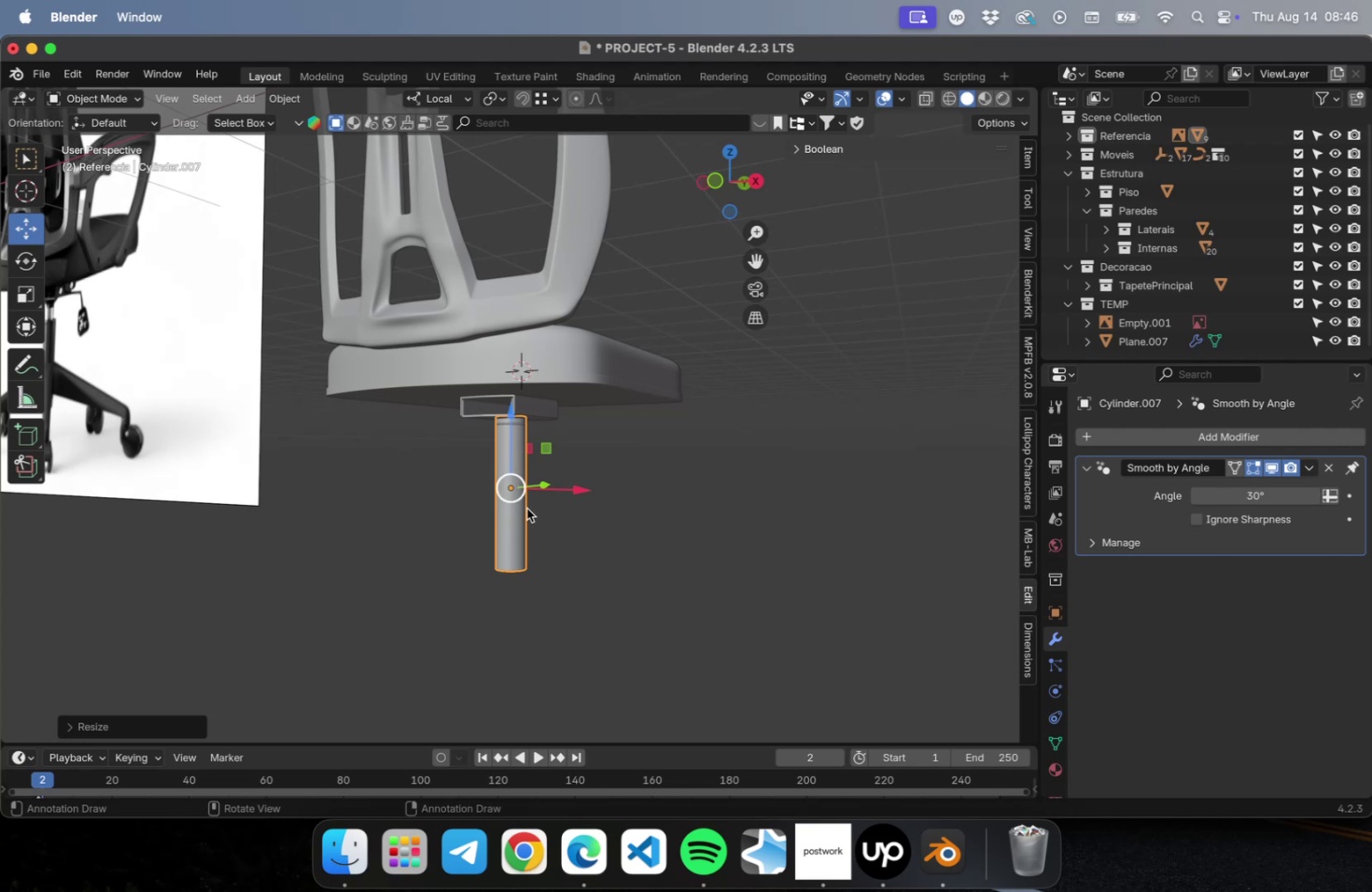 
key(NumLock)
 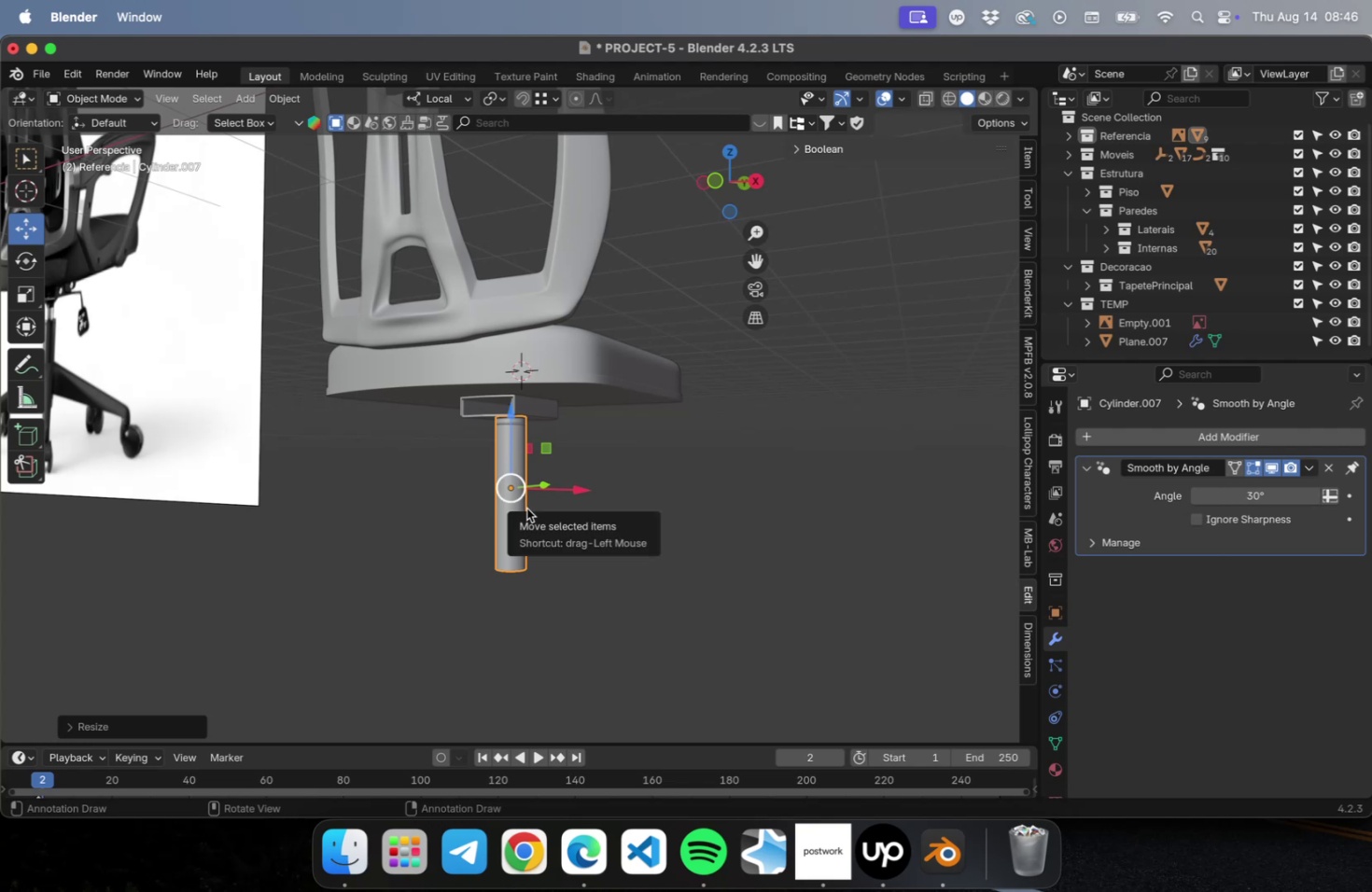 
key(Numpad3)
 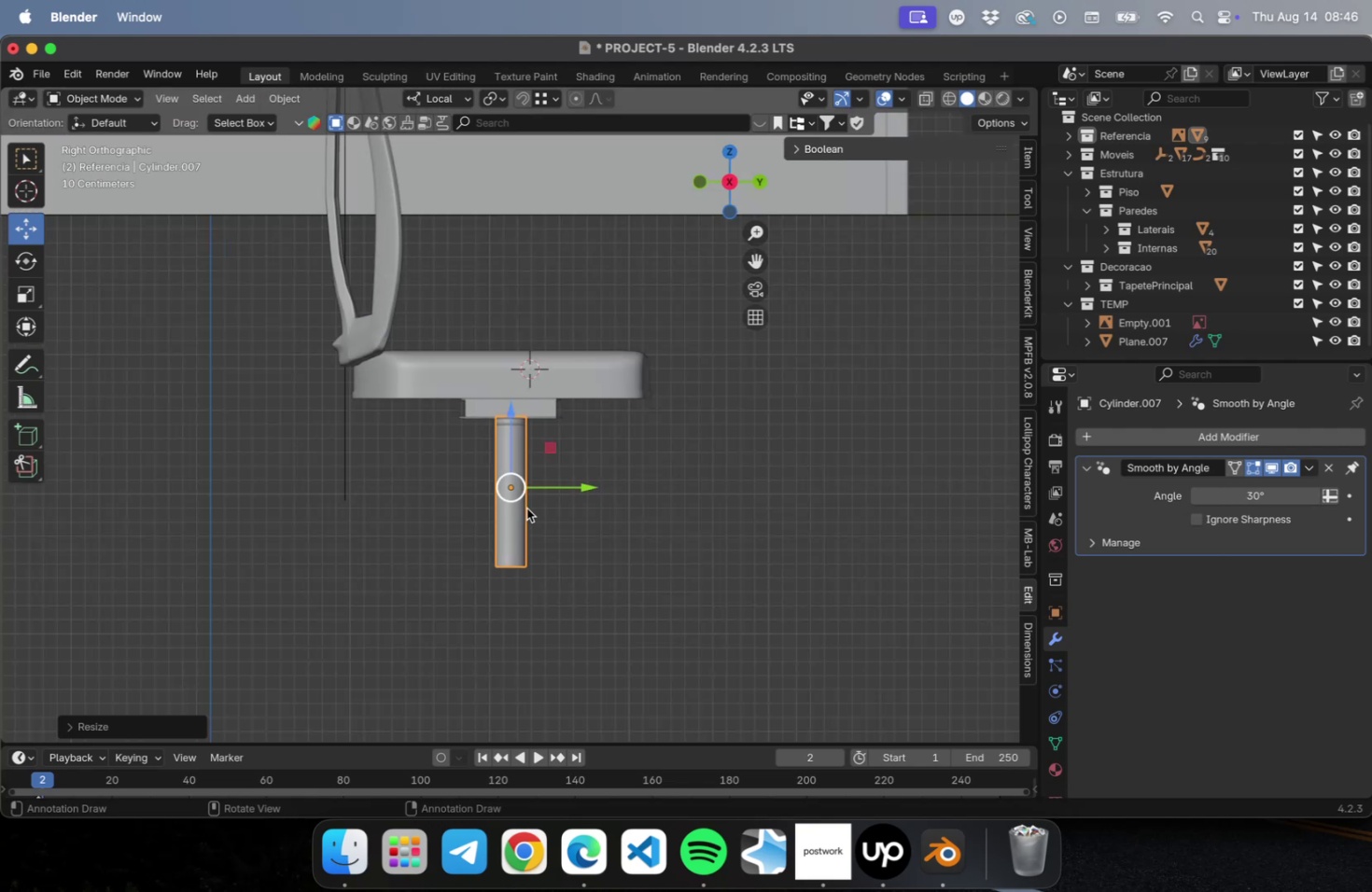 
scroll: coordinate [553, 486], scroll_direction: up, amount: 29.0
 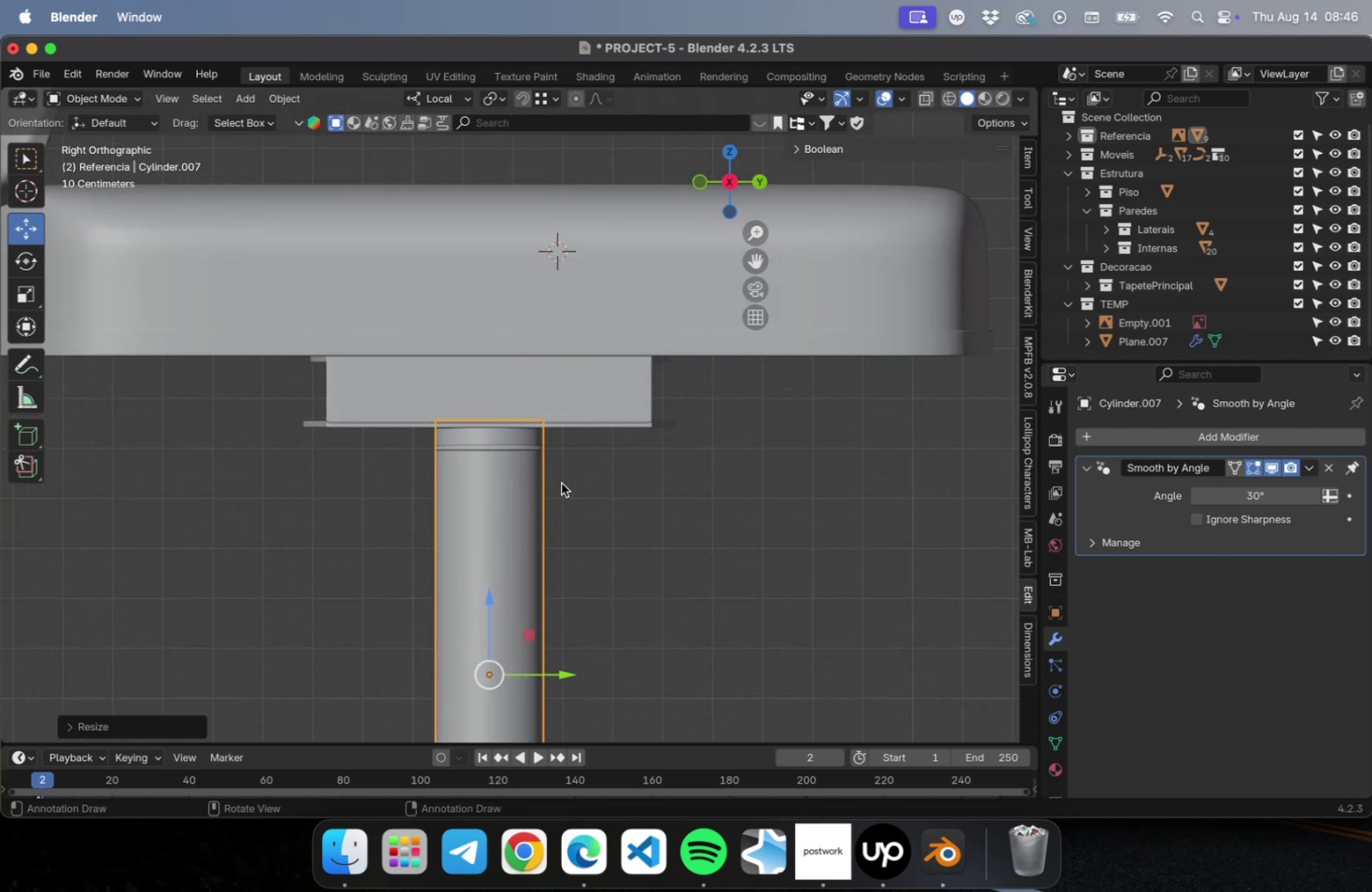 
key(Tab)
 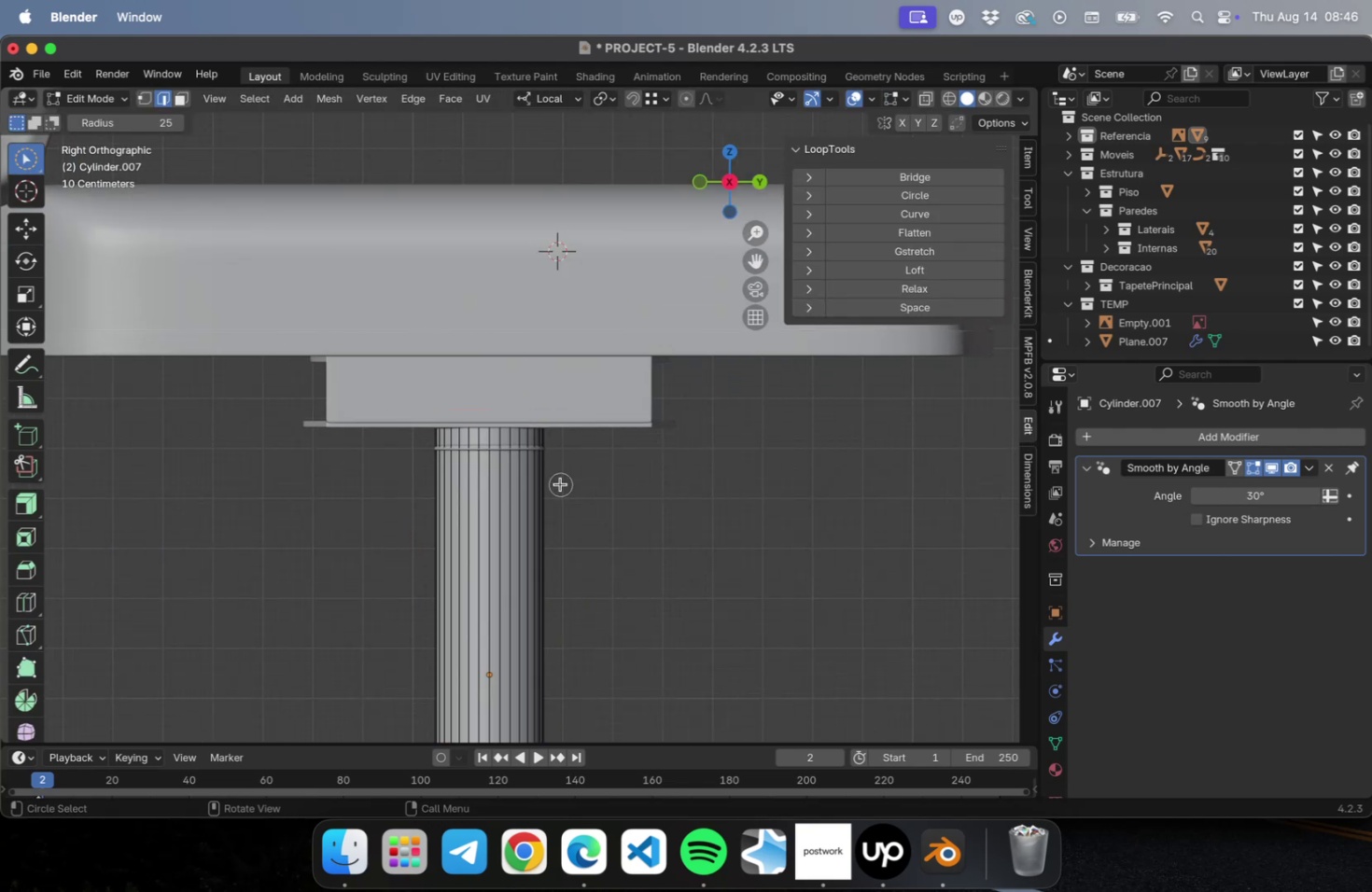 
scroll: coordinate [560, 485], scroll_direction: down, amount: 5.0
 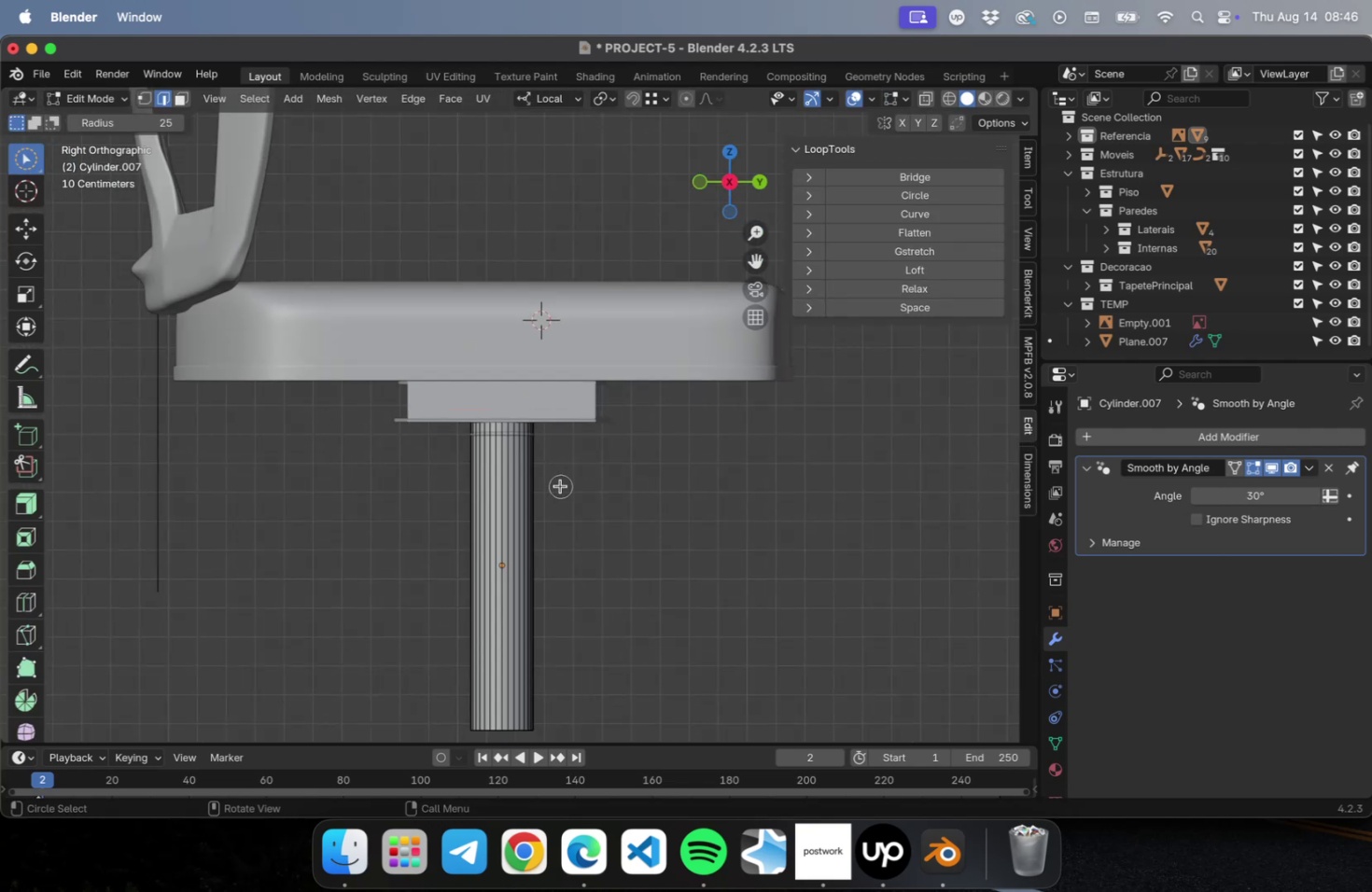 
hold_key(key=ShiftLeft, duration=0.5)
 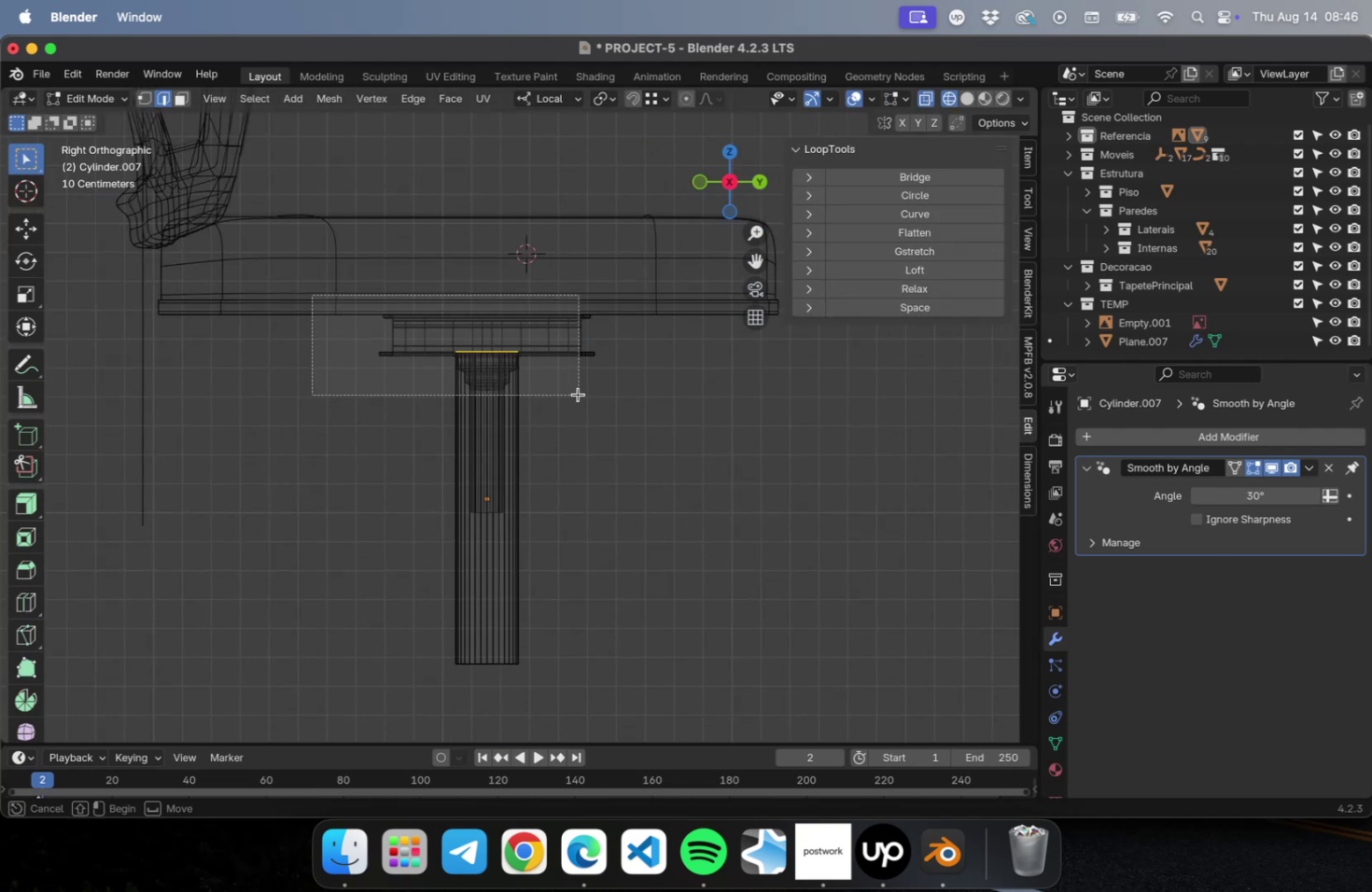 
wait(6.0)
 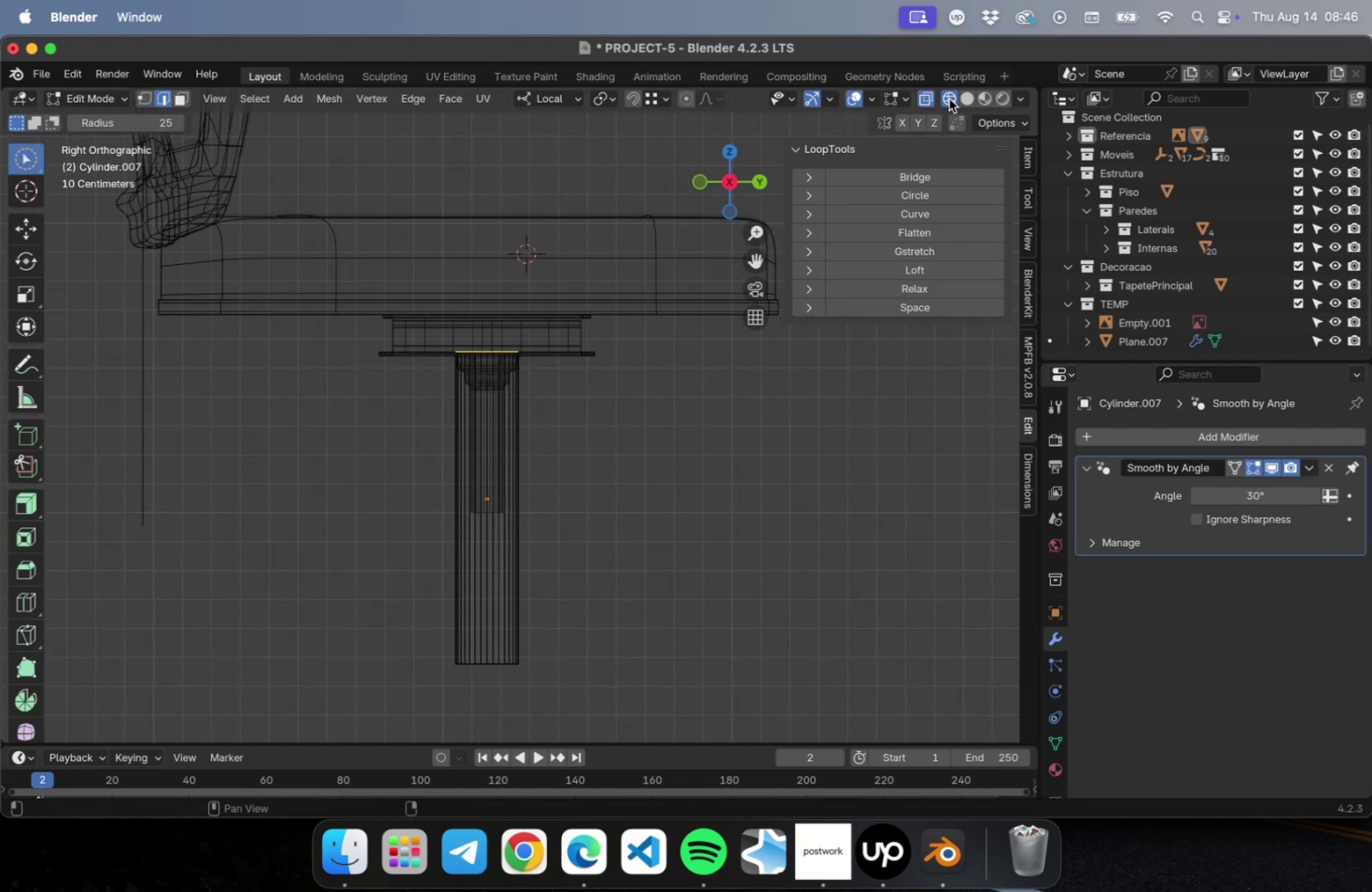 
left_click([37, 225])
 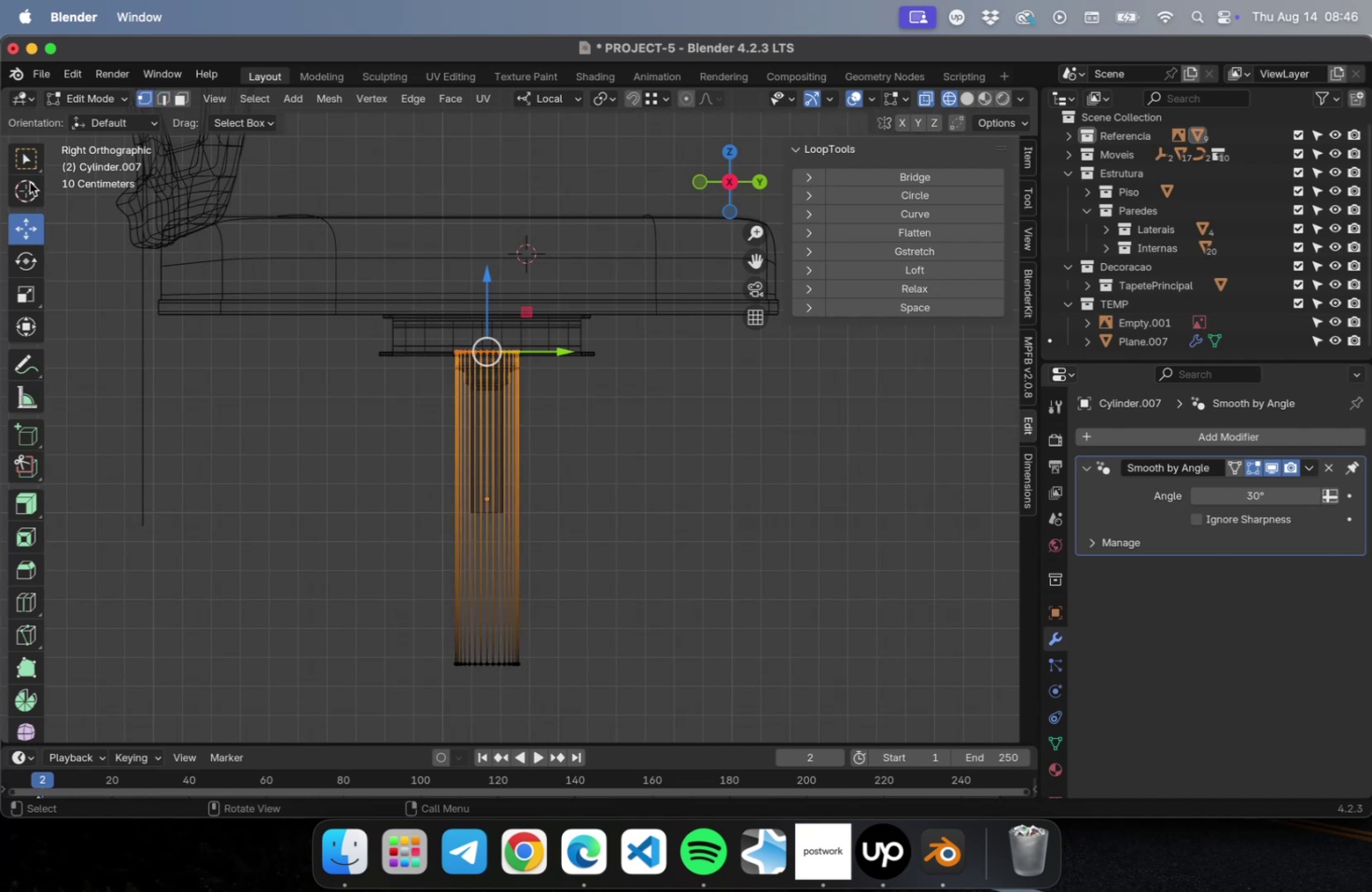 
left_click([25, 150])
 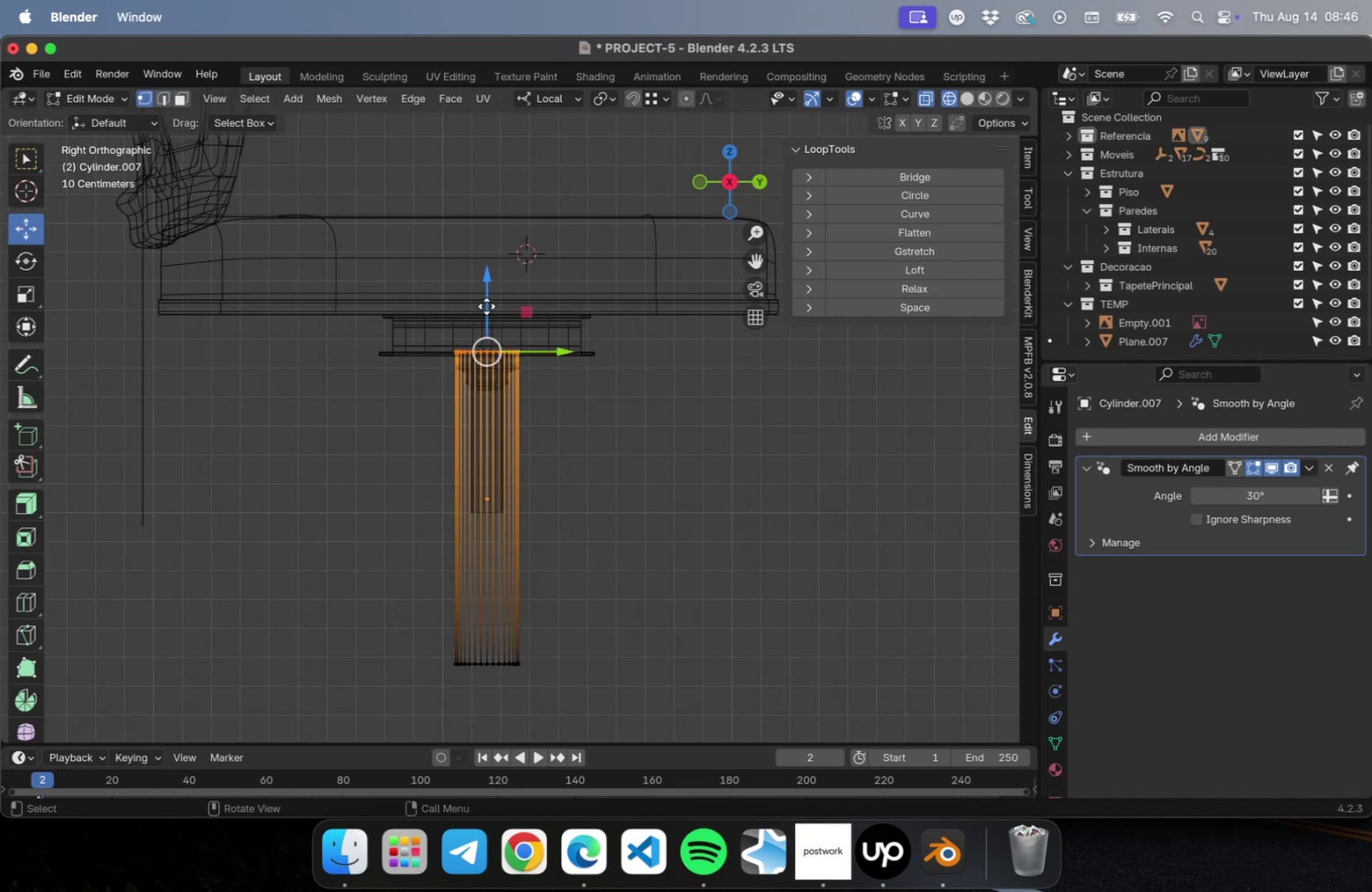 
wait(8.02)
 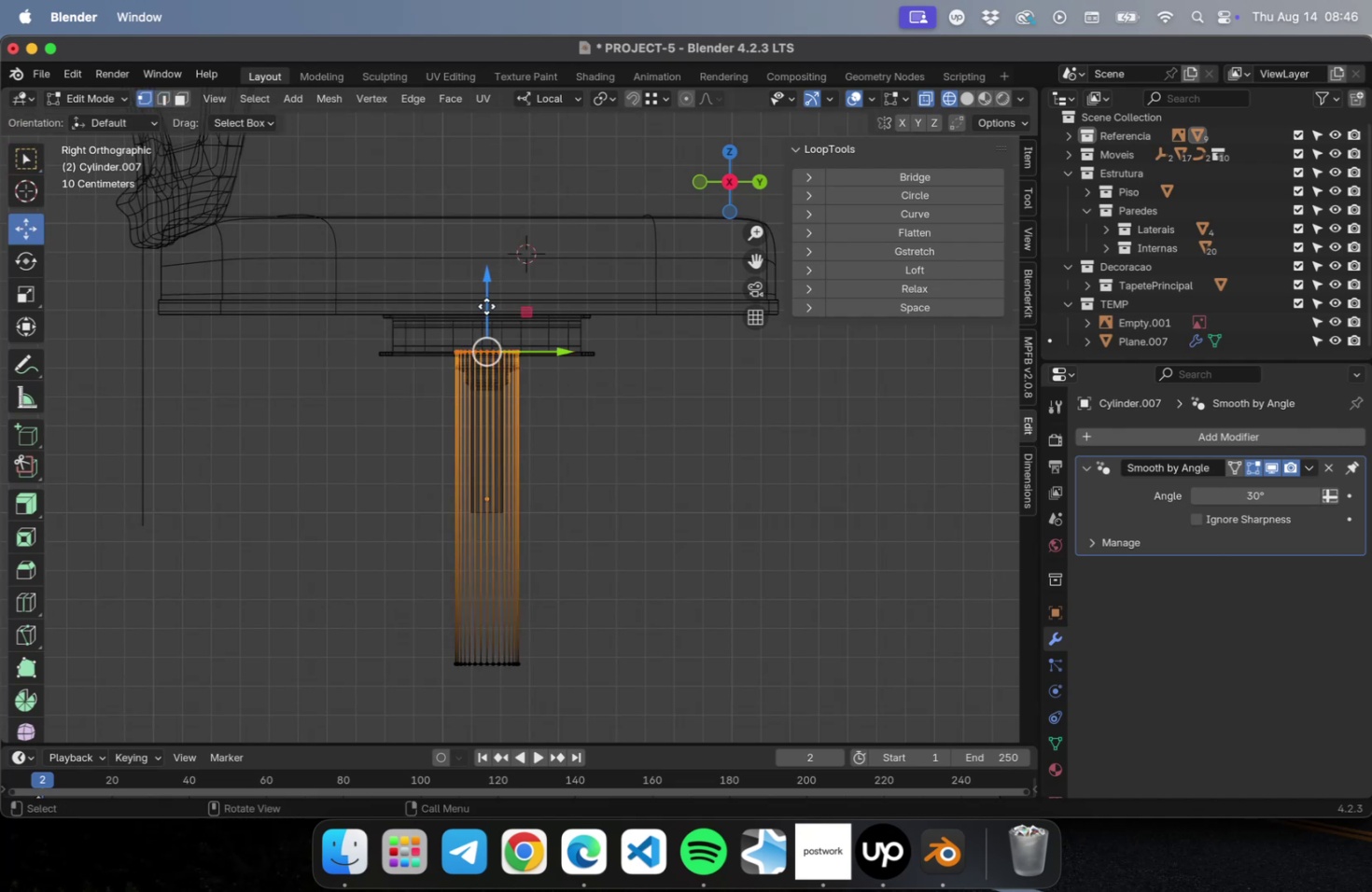 
key(Tab)
 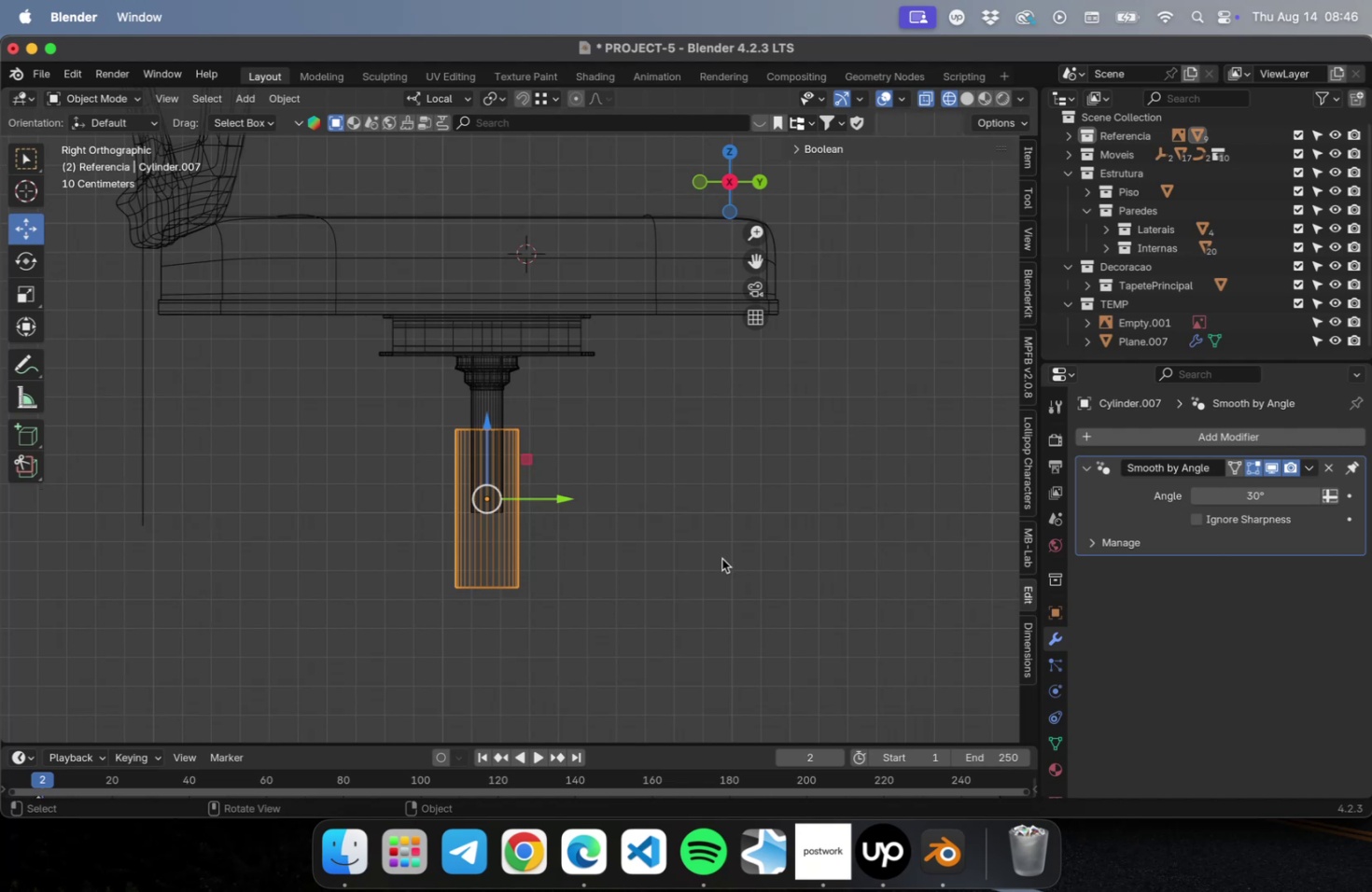 
left_click([721, 557])
 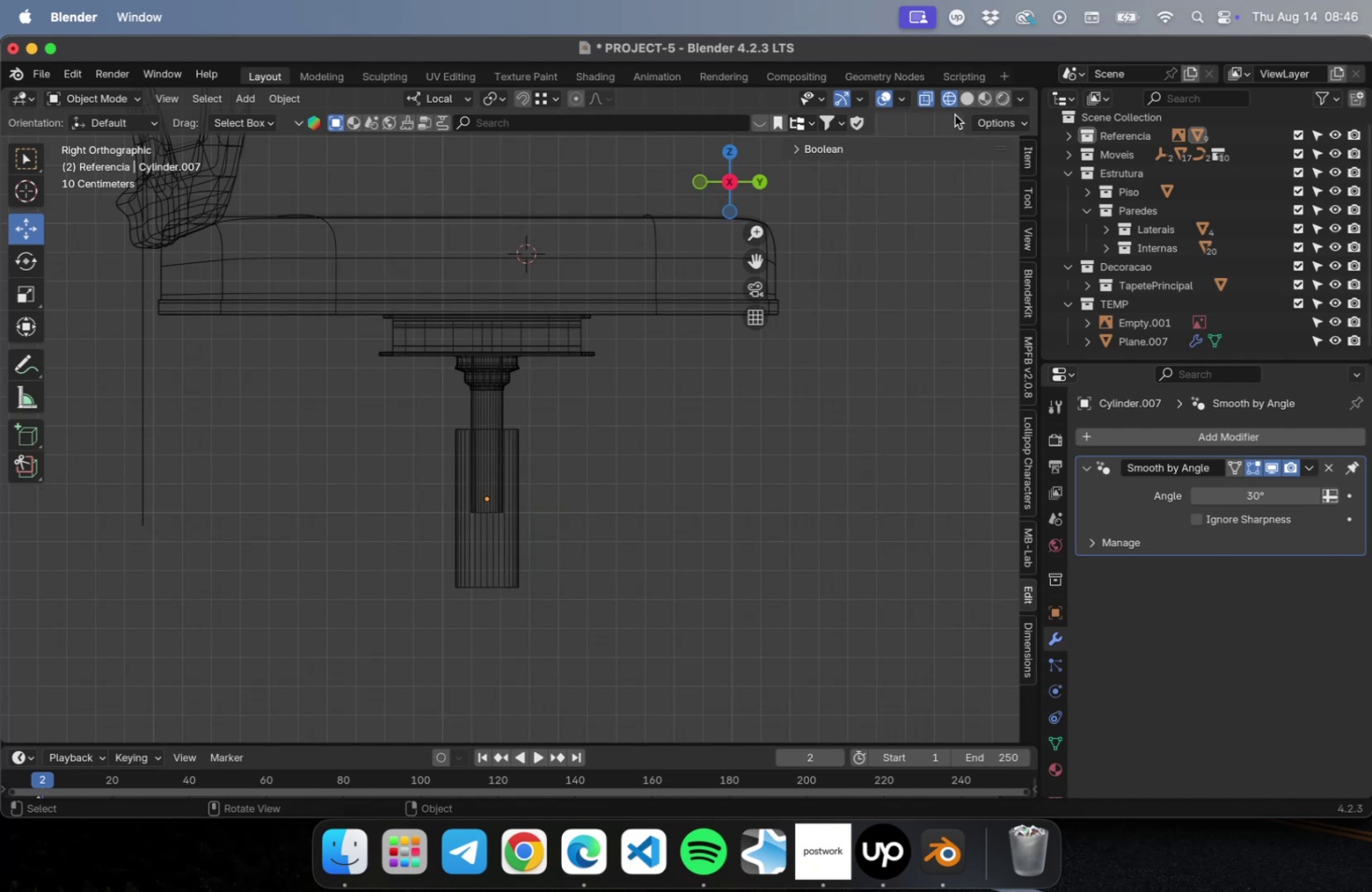 
left_click([960, 105])
 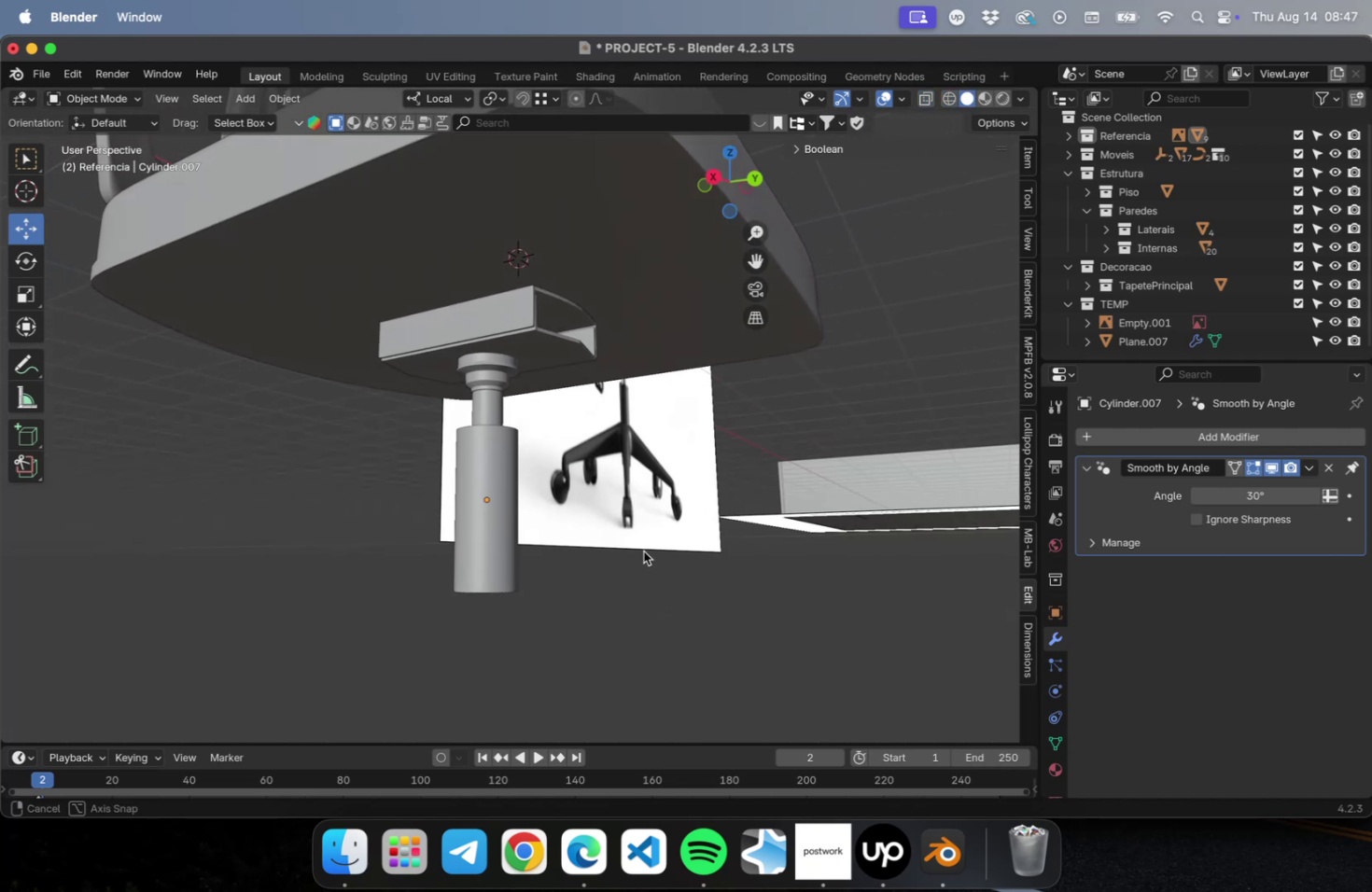 
key(Meta+S)
 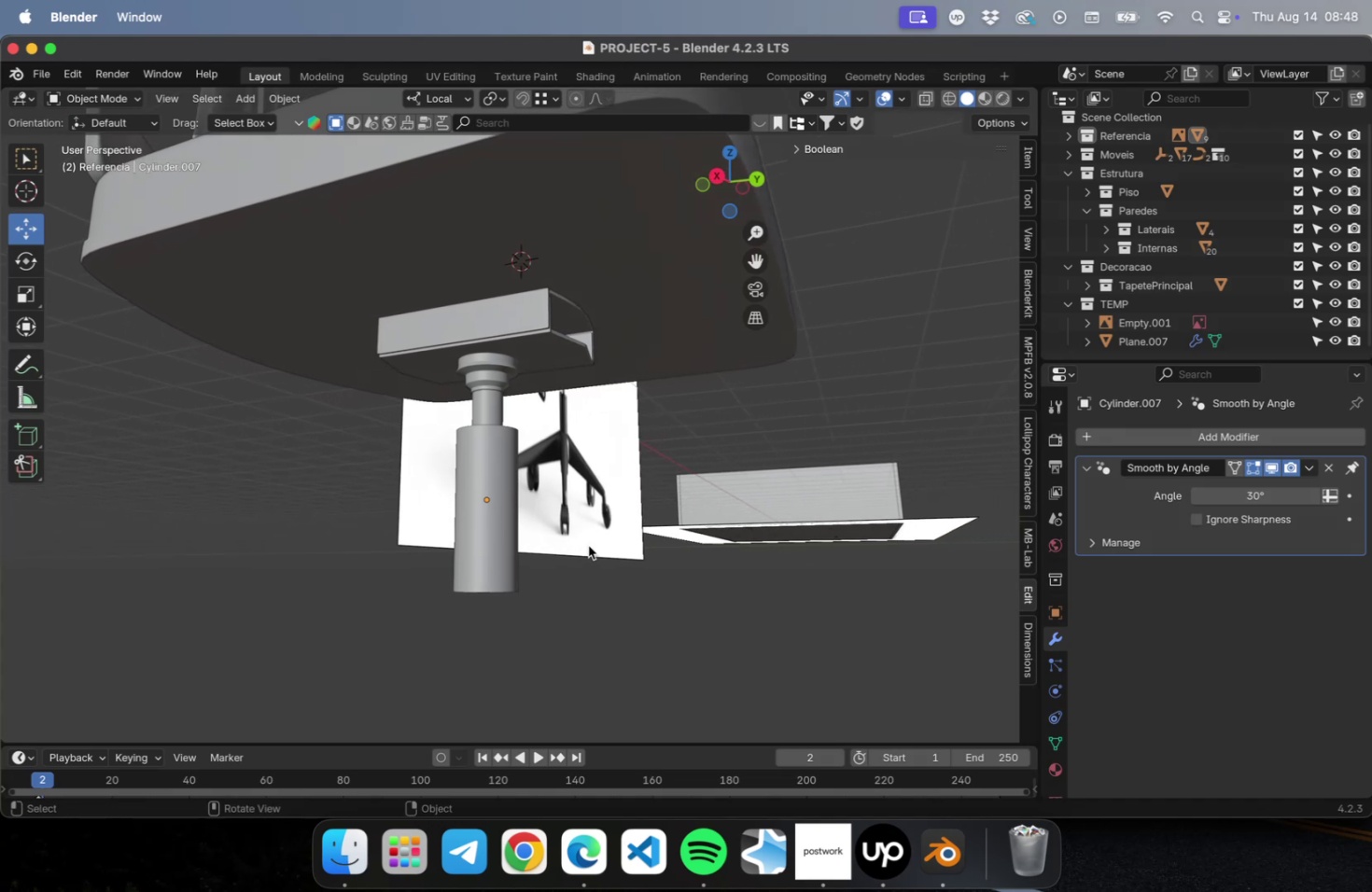 
wait(67.28)
 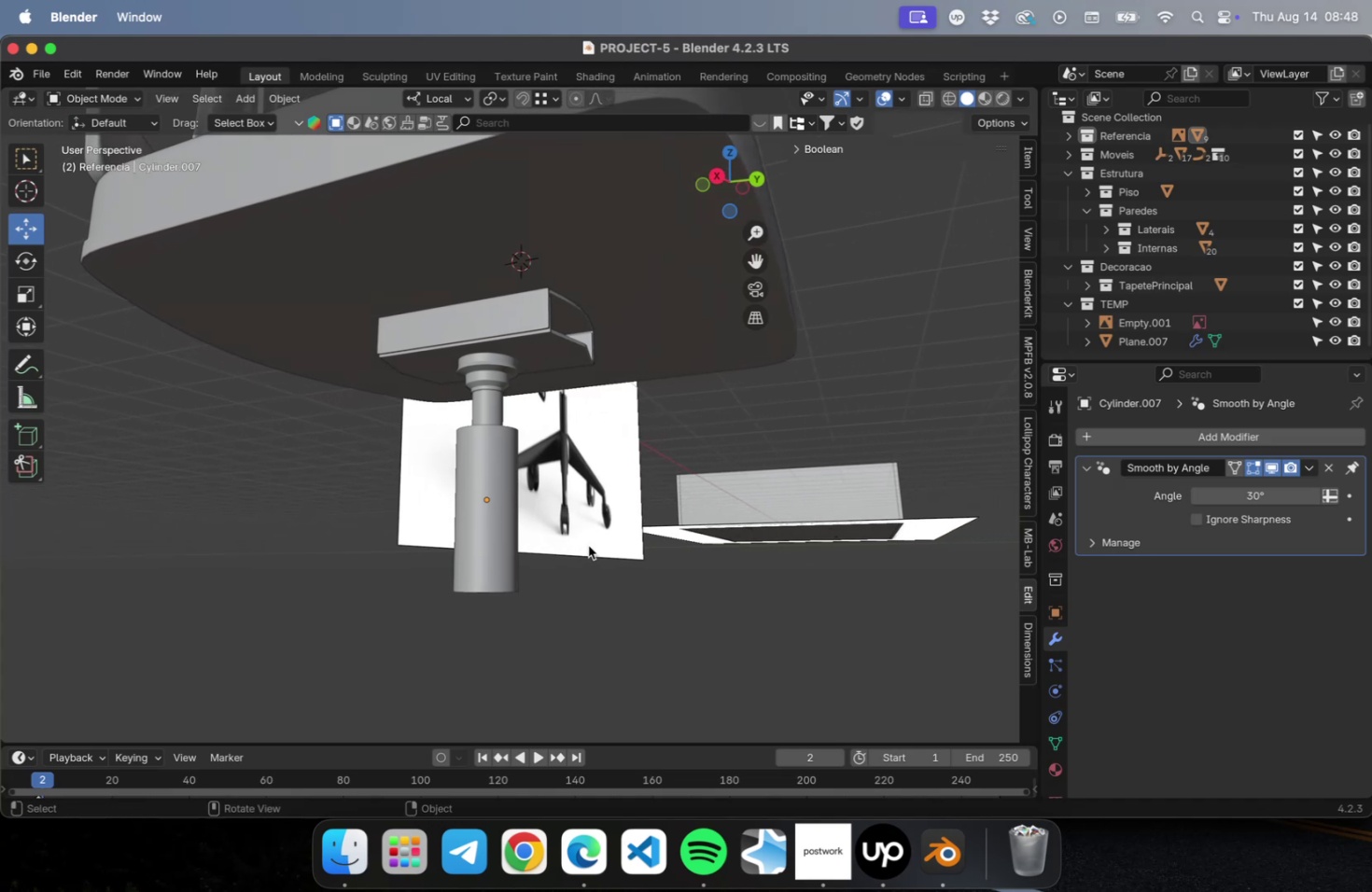 
key(Meta+S)
 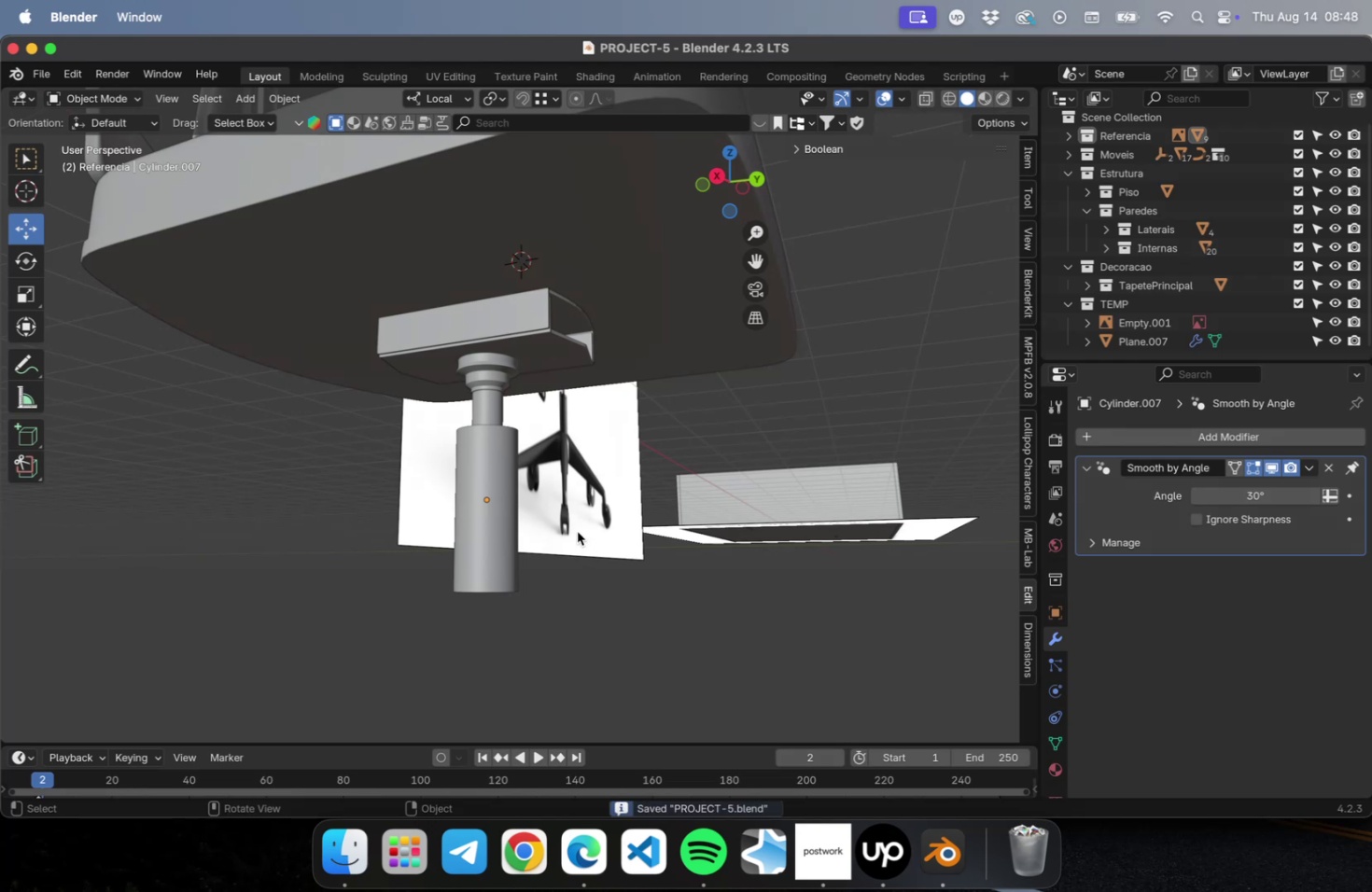 
key(NumLock)
 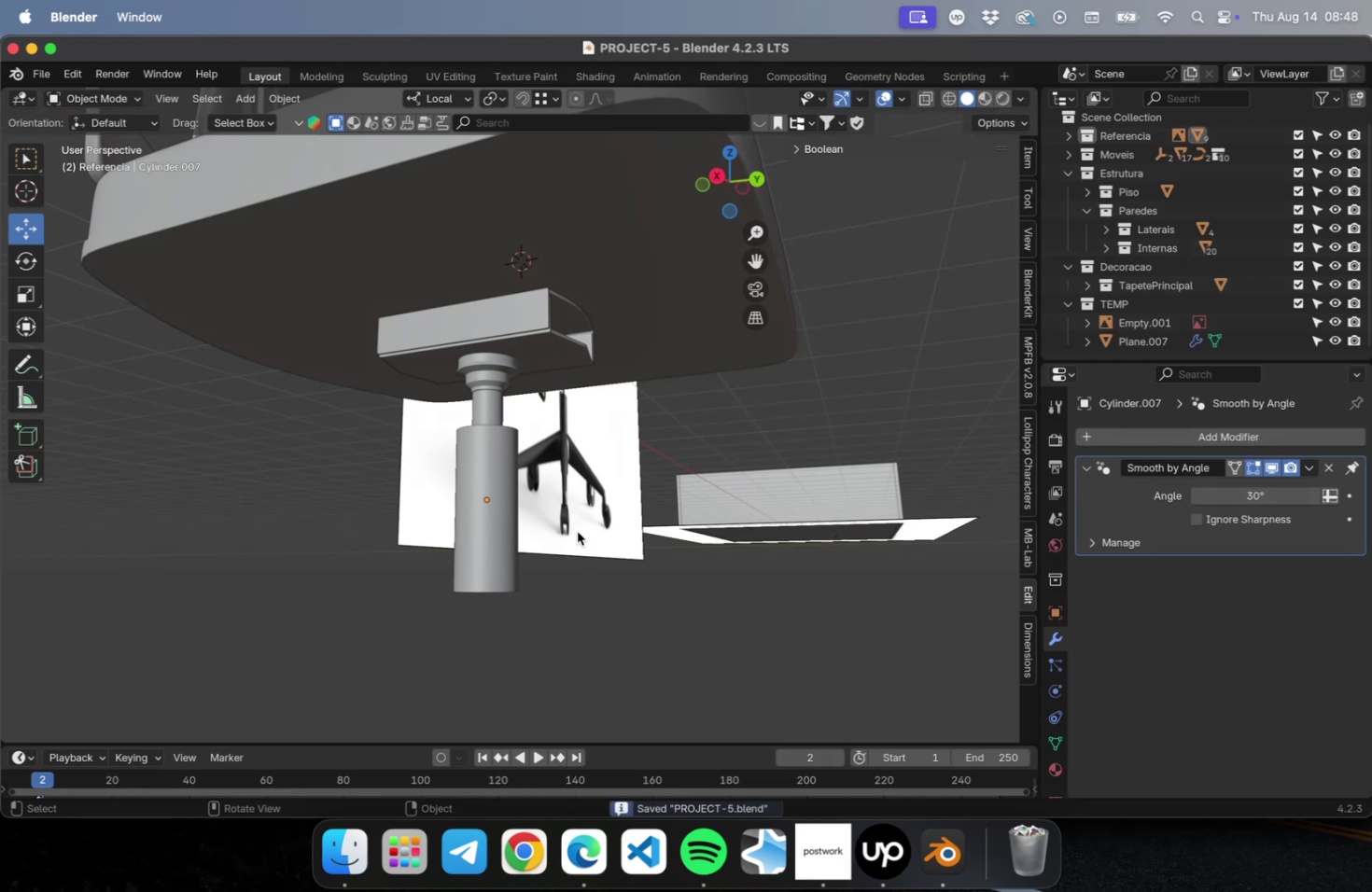 
key(Numpad3)
 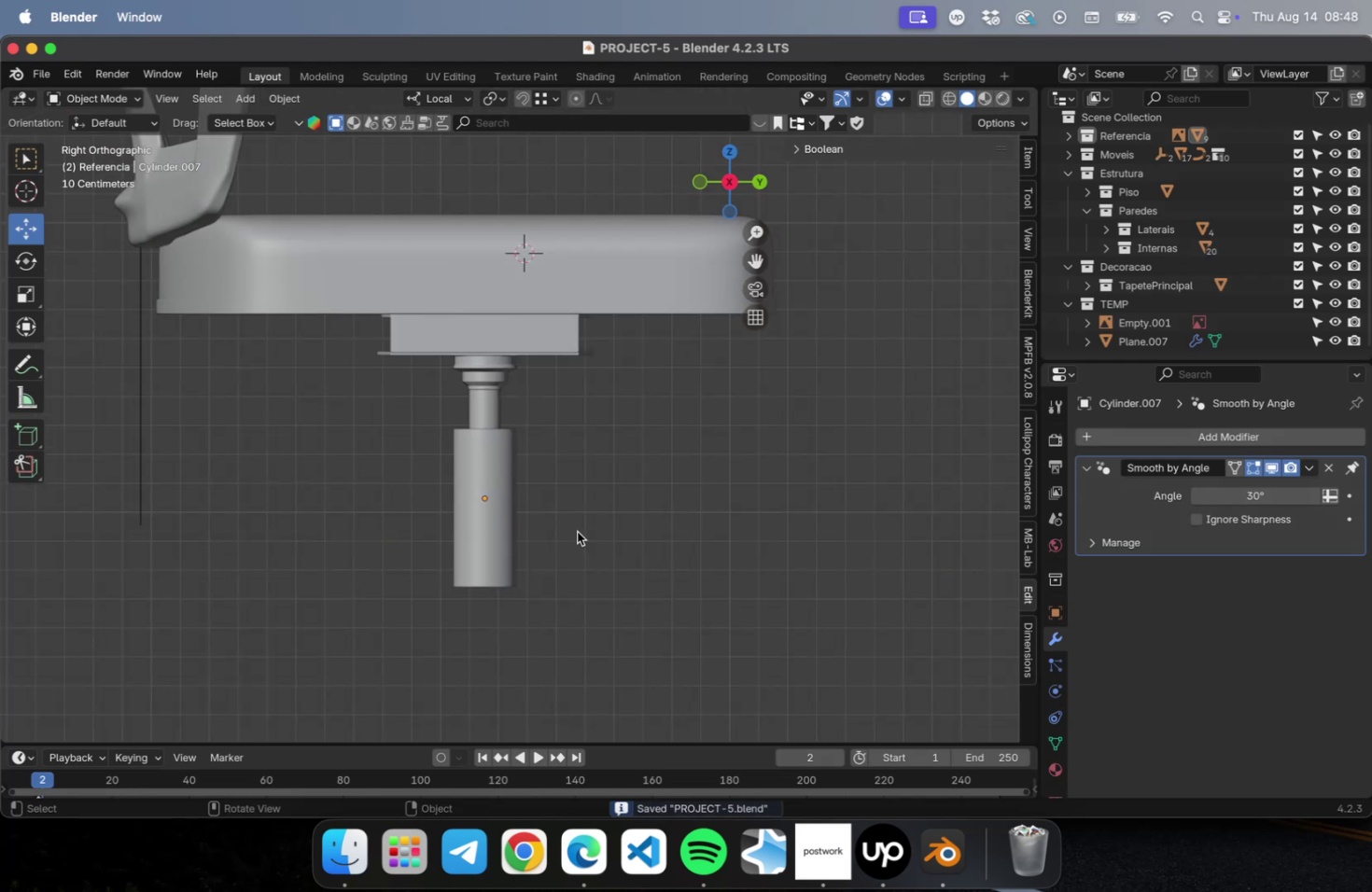 
key(NumLock)
 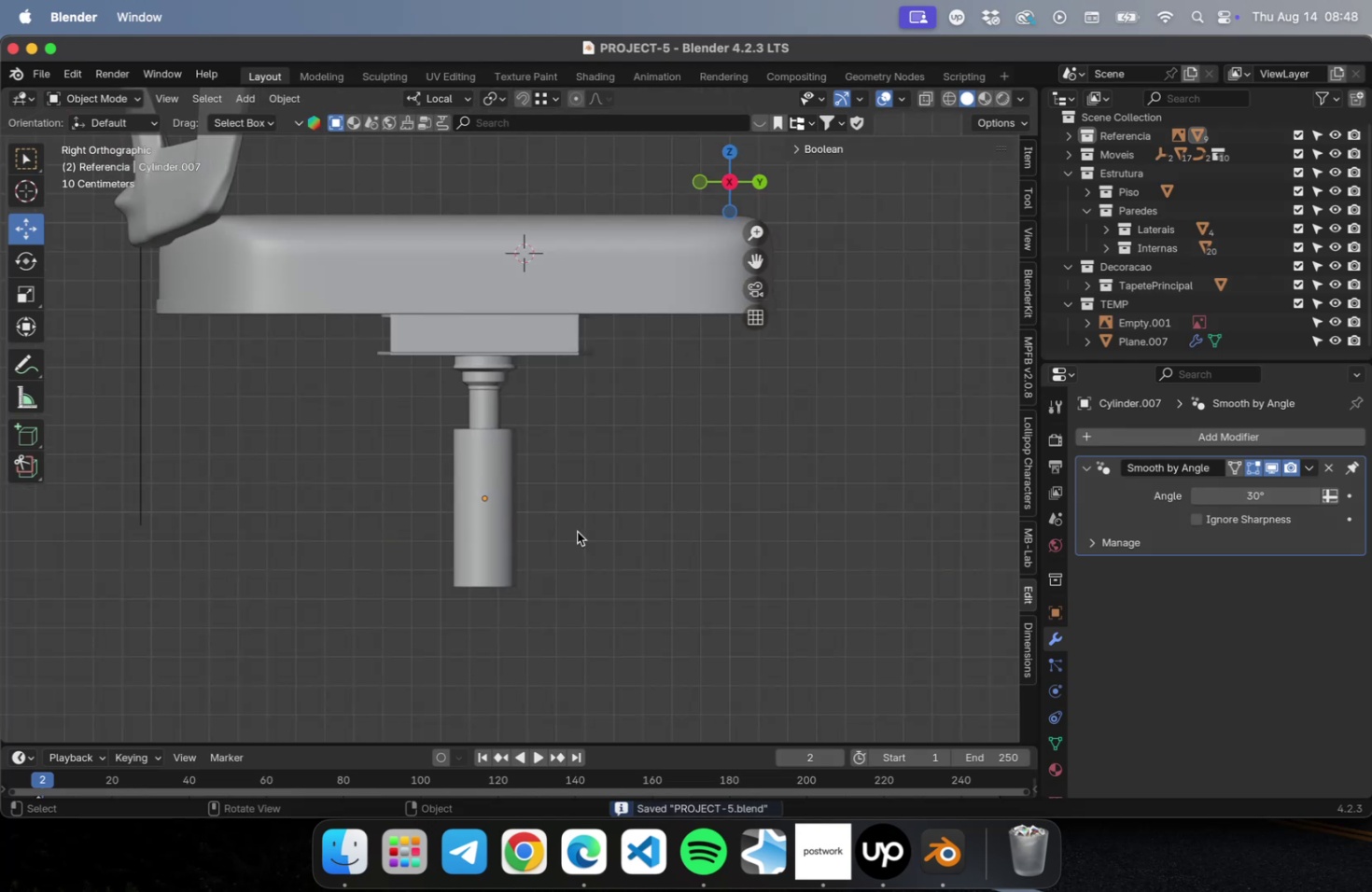 
key(Numpad1)
 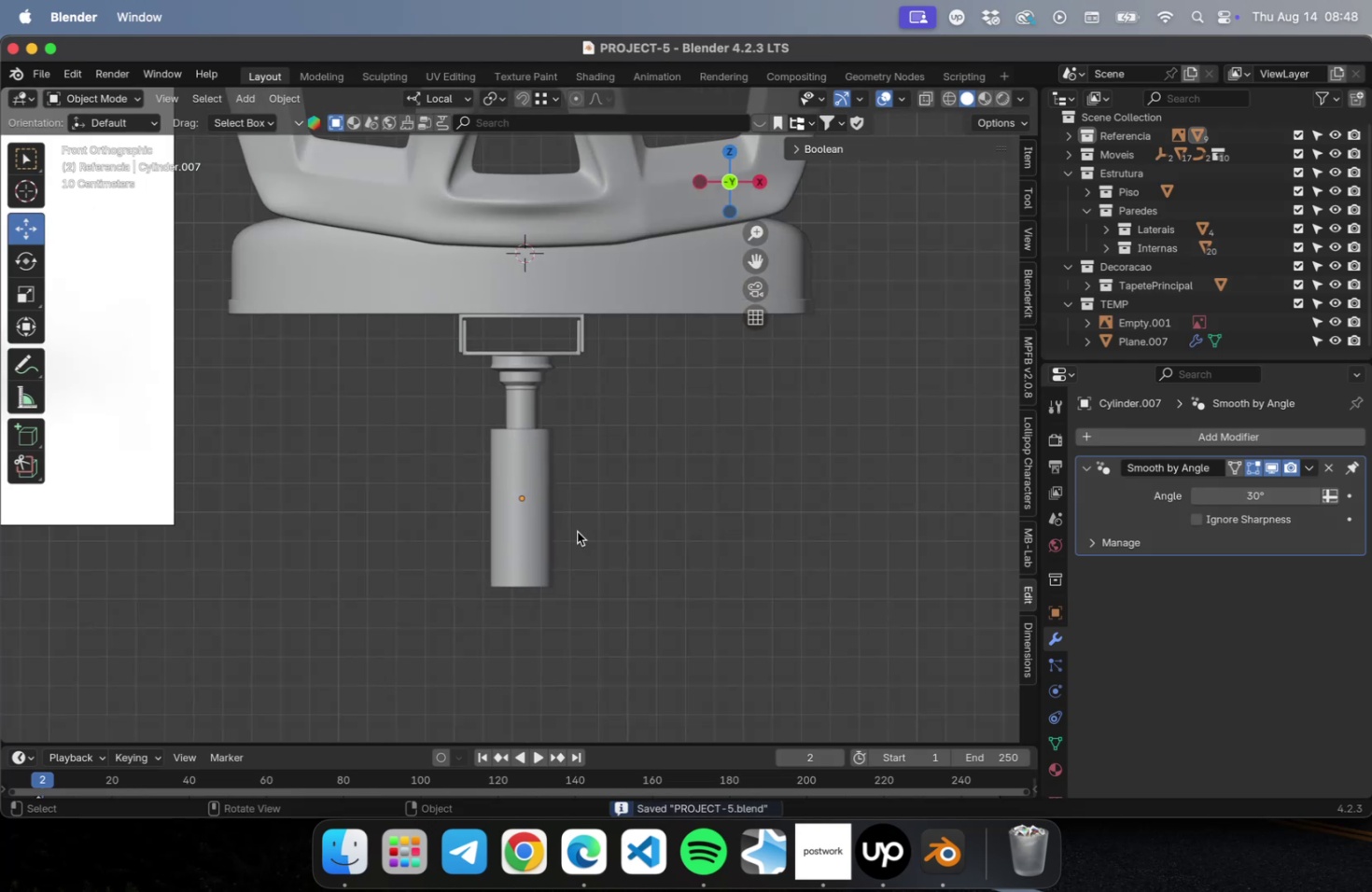 
scroll: coordinate [586, 530], scroll_direction: down, amount: 29.0
 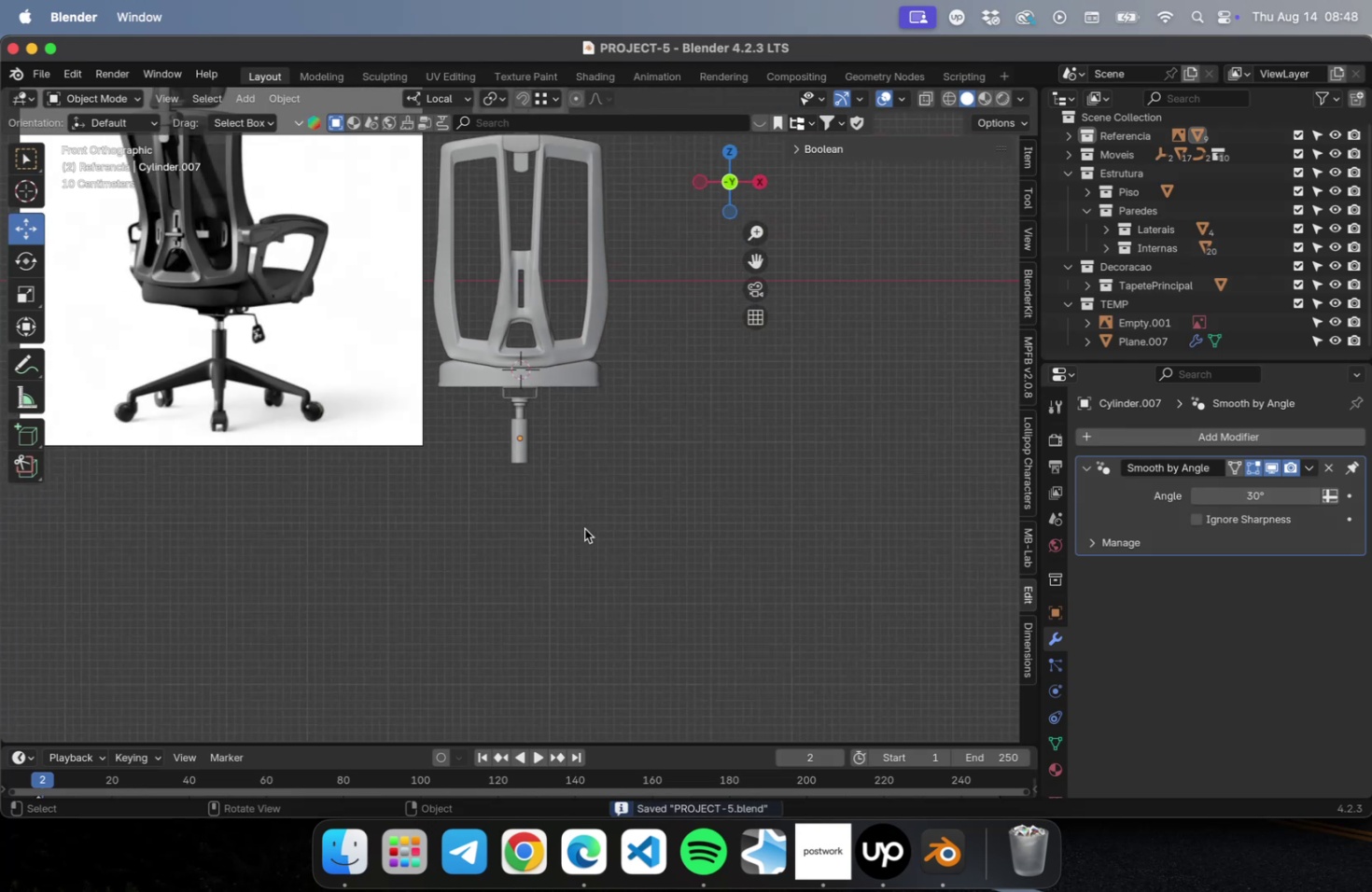 
key(Shift+ShiftLeft)
 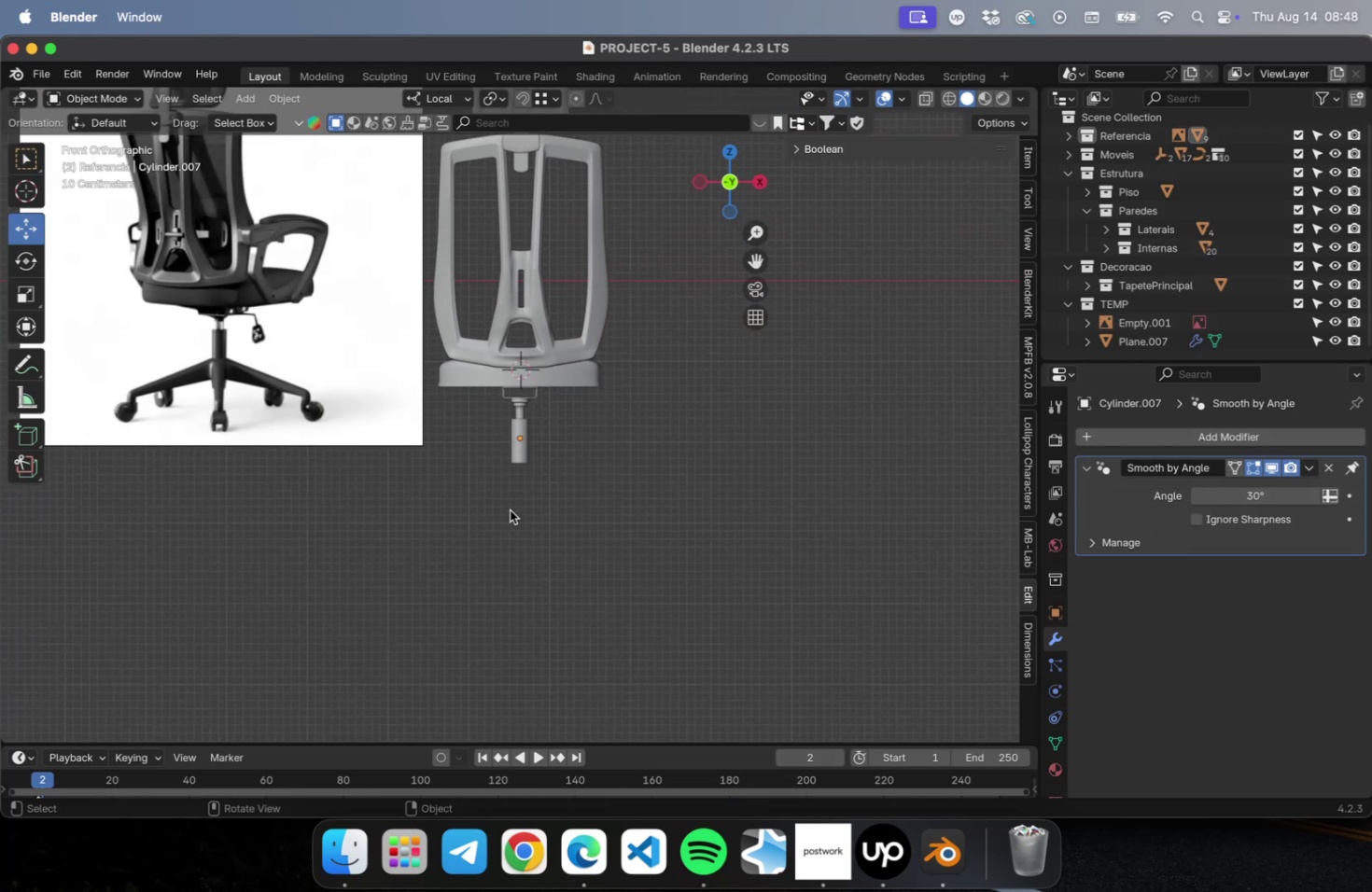 
hold_key(key=ShiftLeft, duration=0.36)
 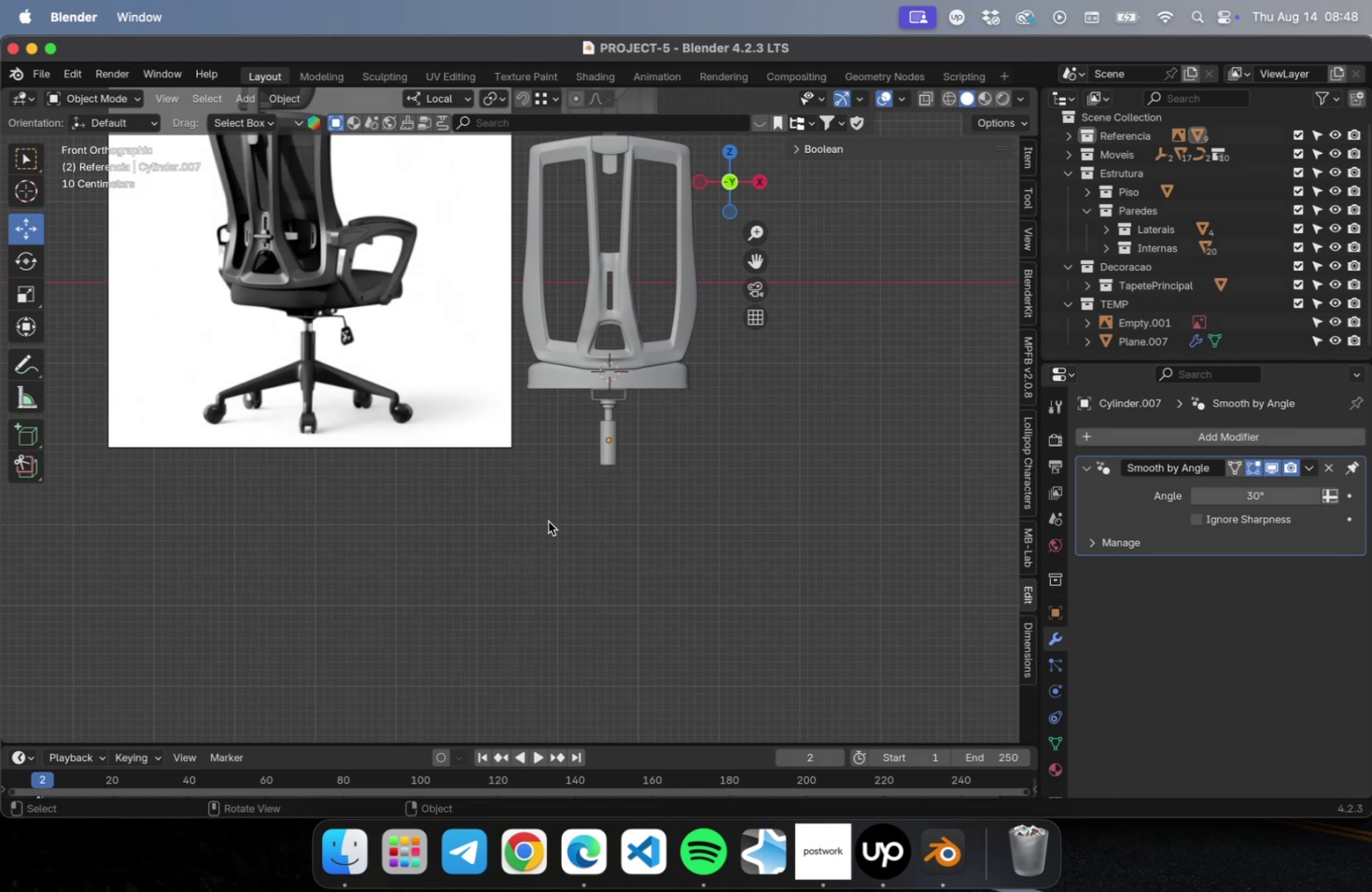 
right_click([551, 487])
 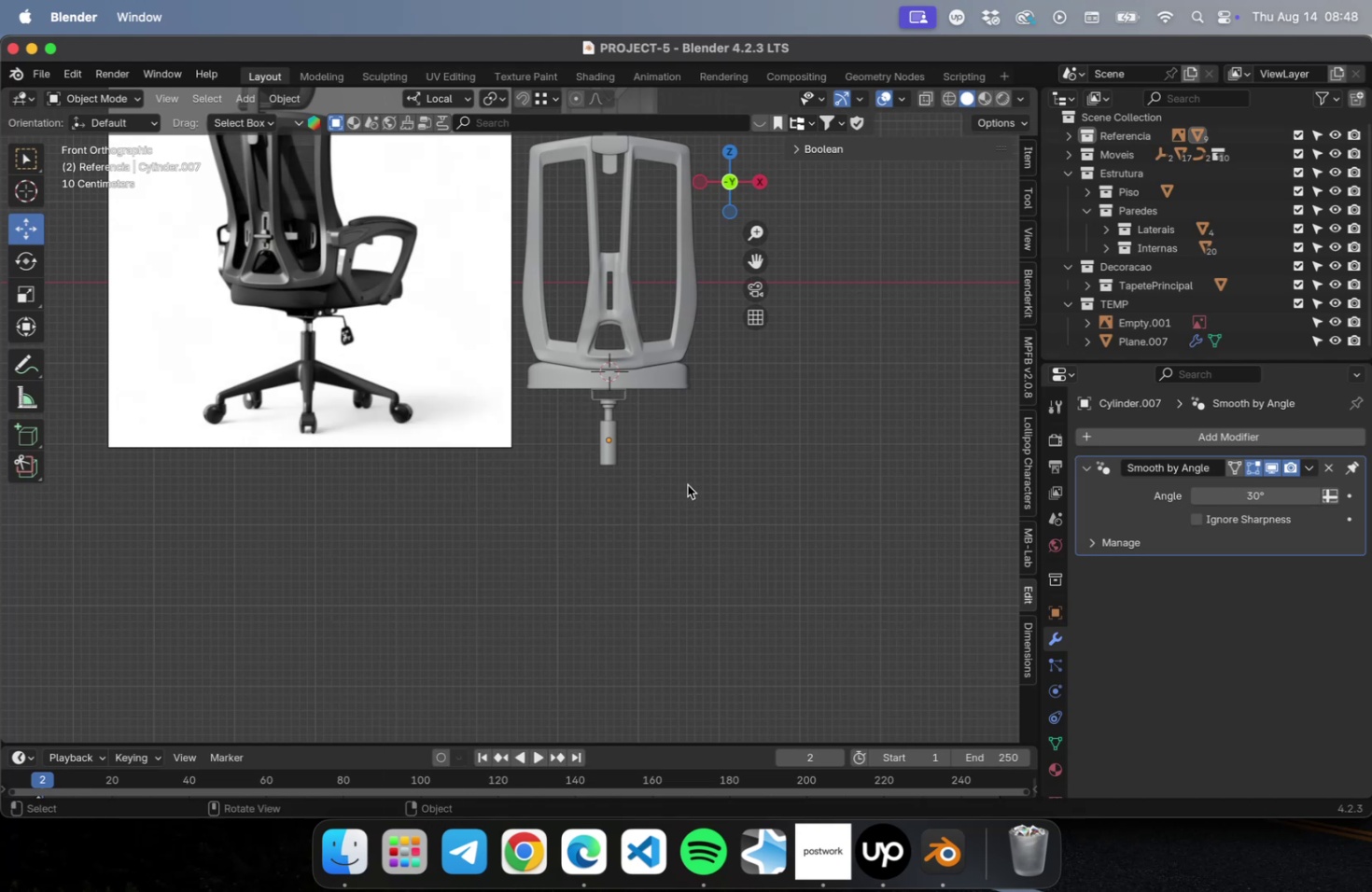 
left_click([687, 471])
 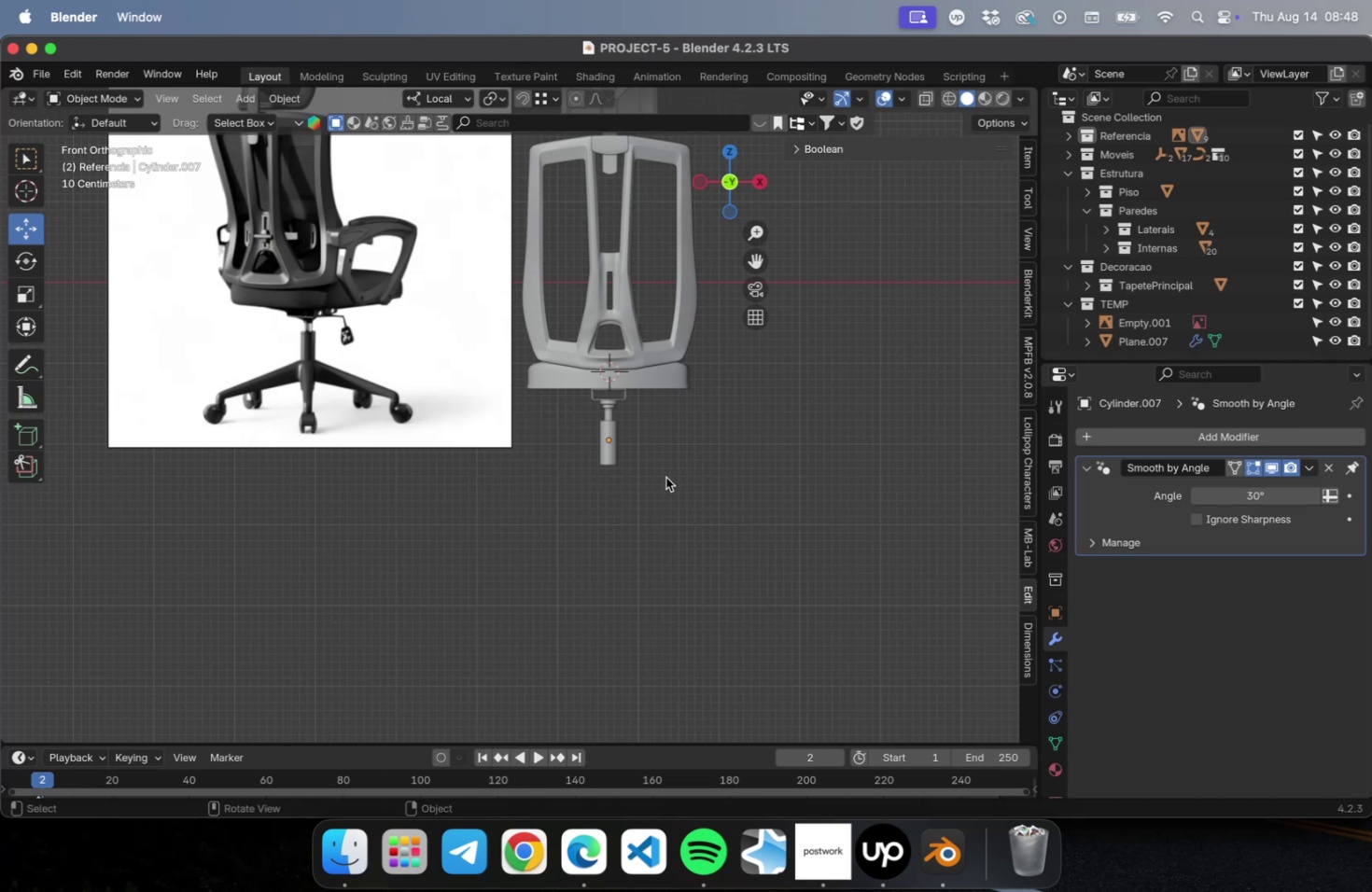 
key(Shift+ShiftLeft)
 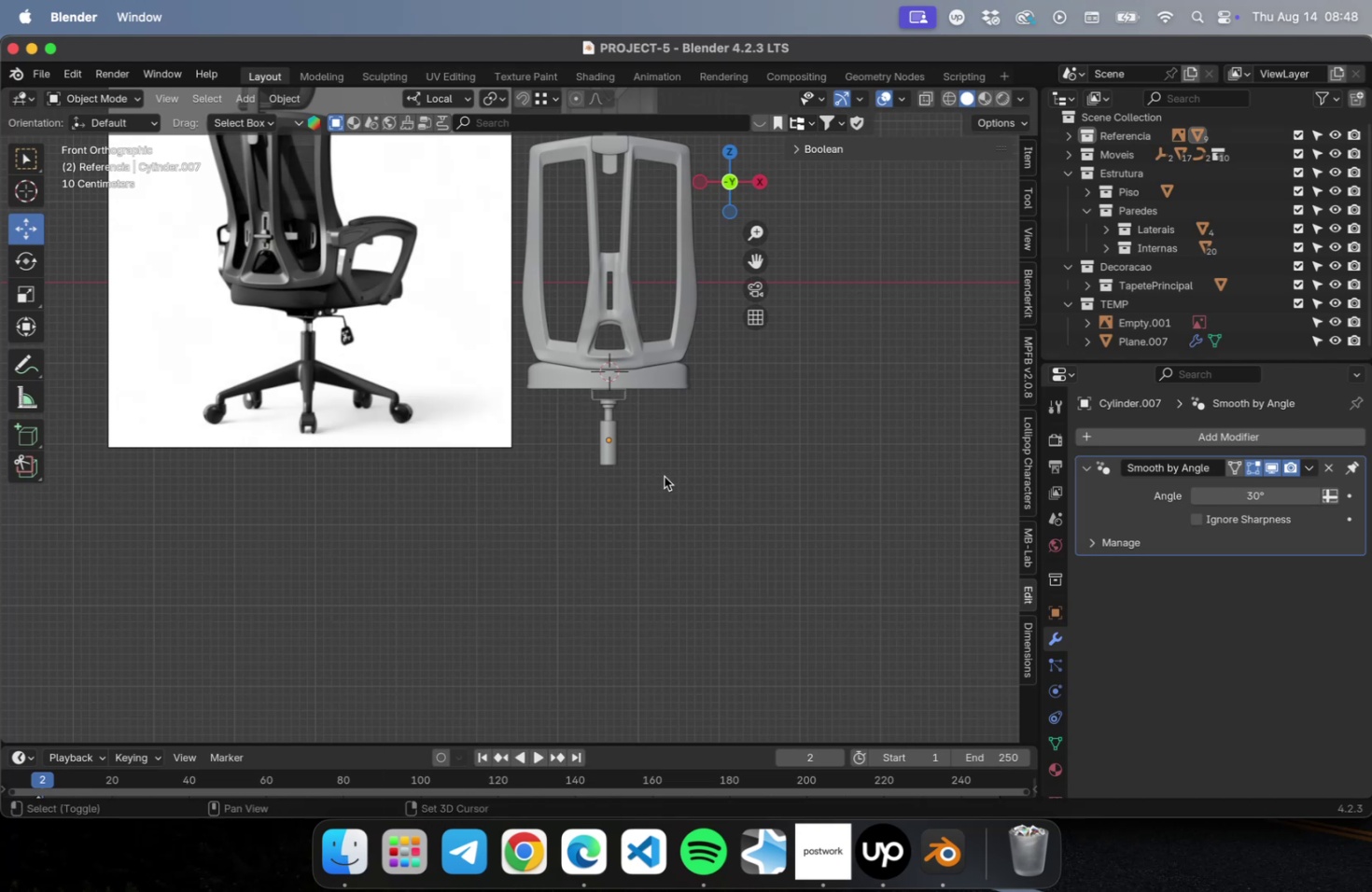 
key(Shift+A)
 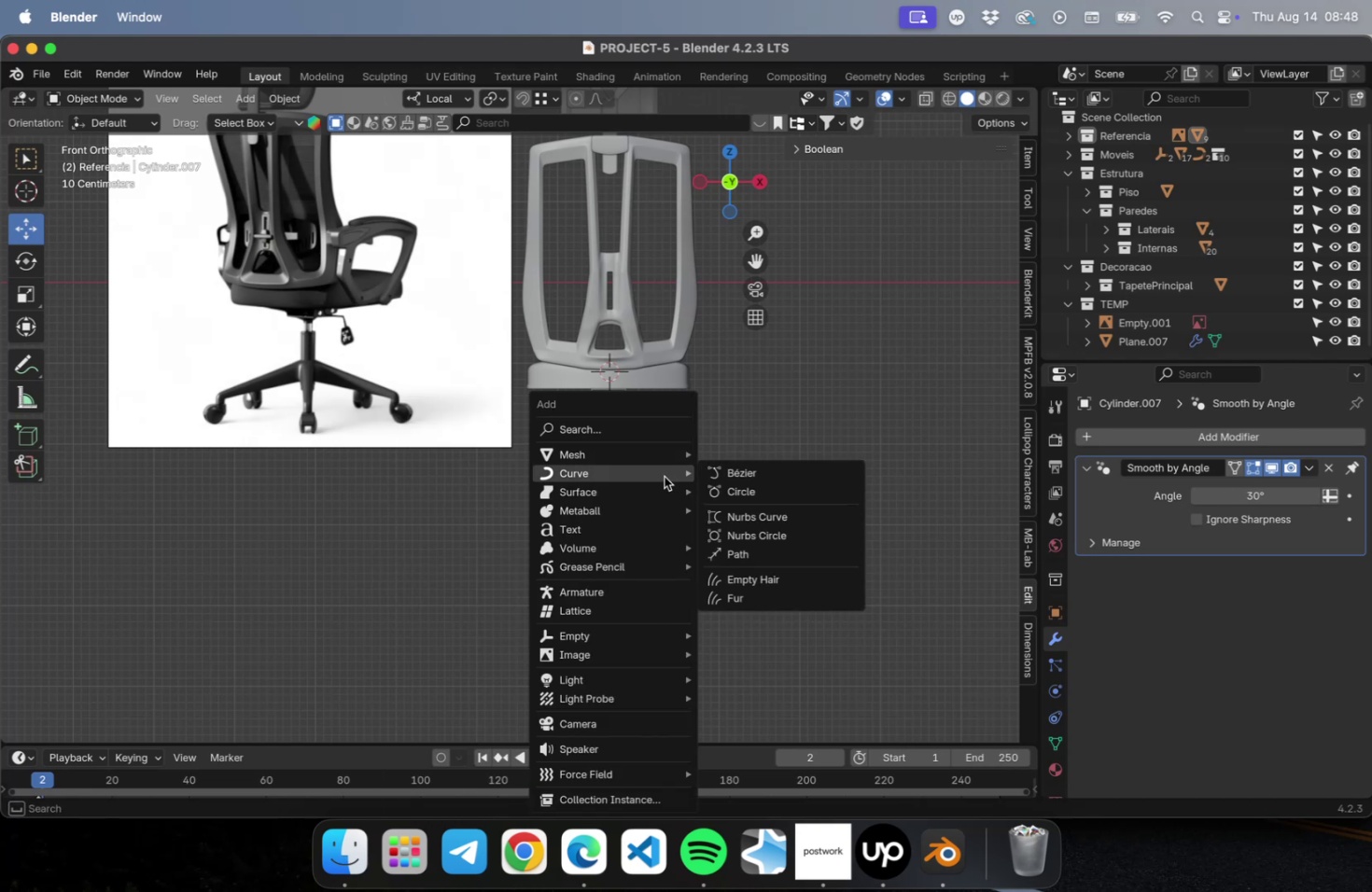 
mouse_move([674, 452])
 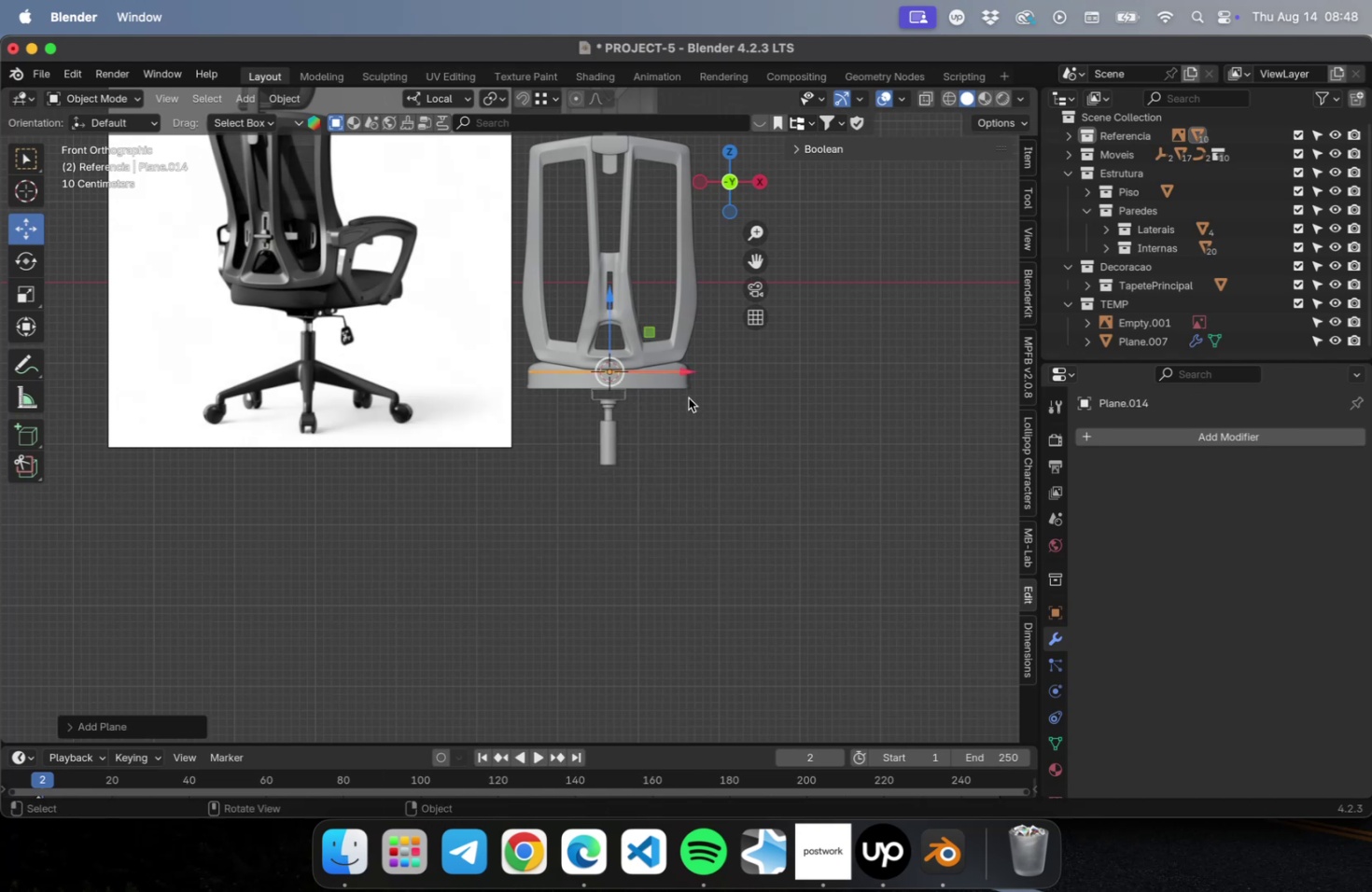 
type(ry90x)
 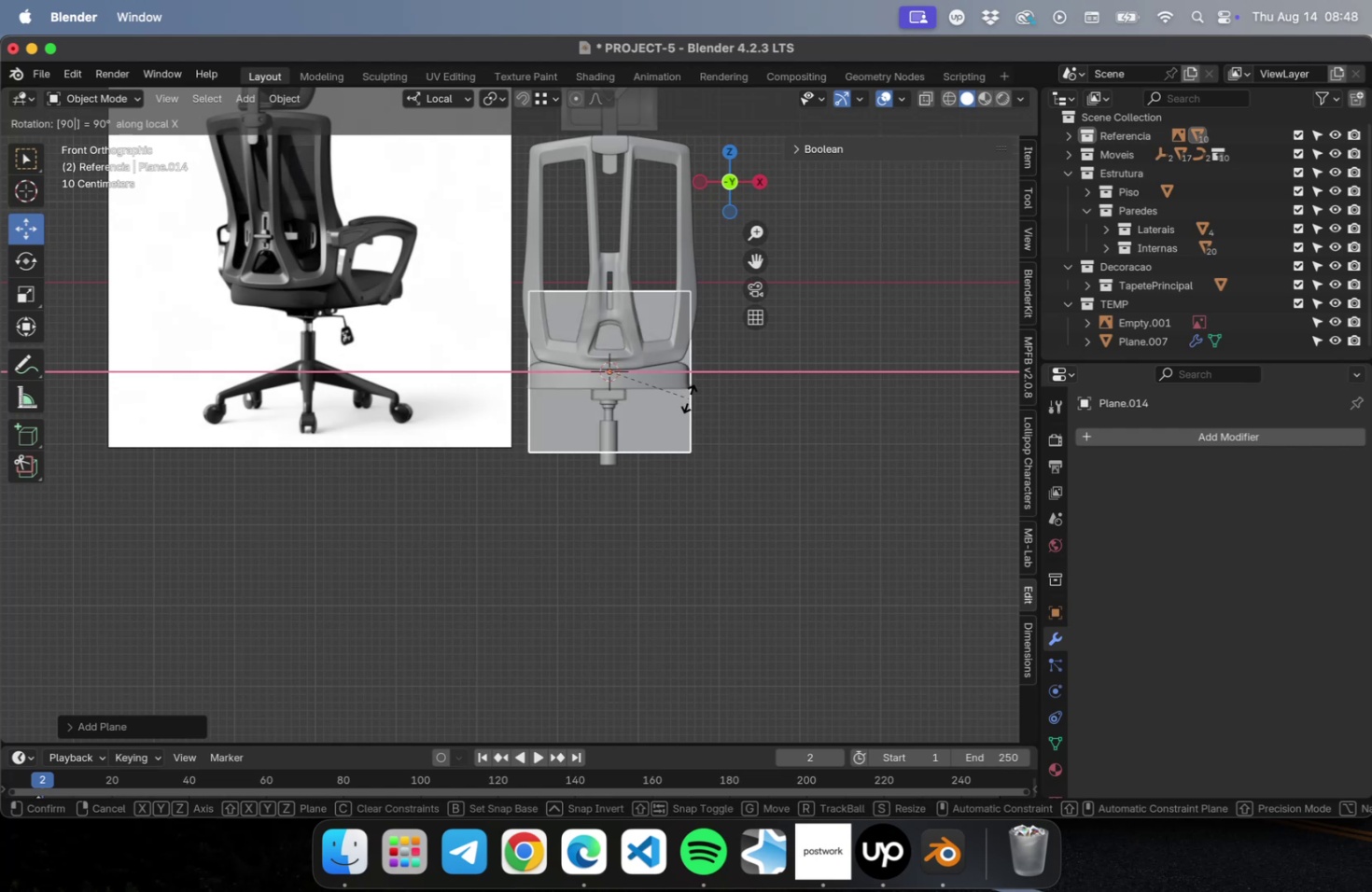 
key(Enter)
 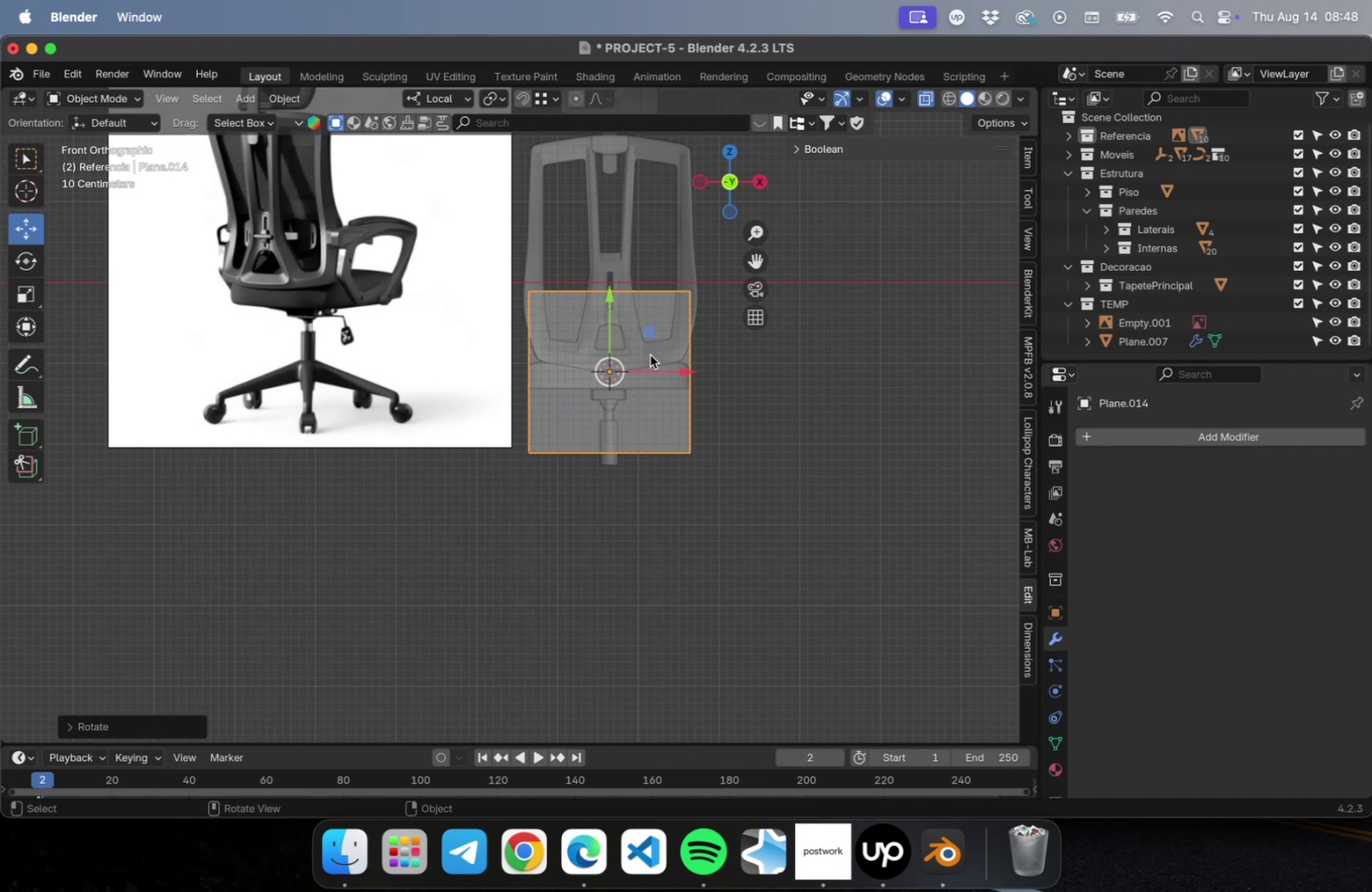 
wait(31.51)
 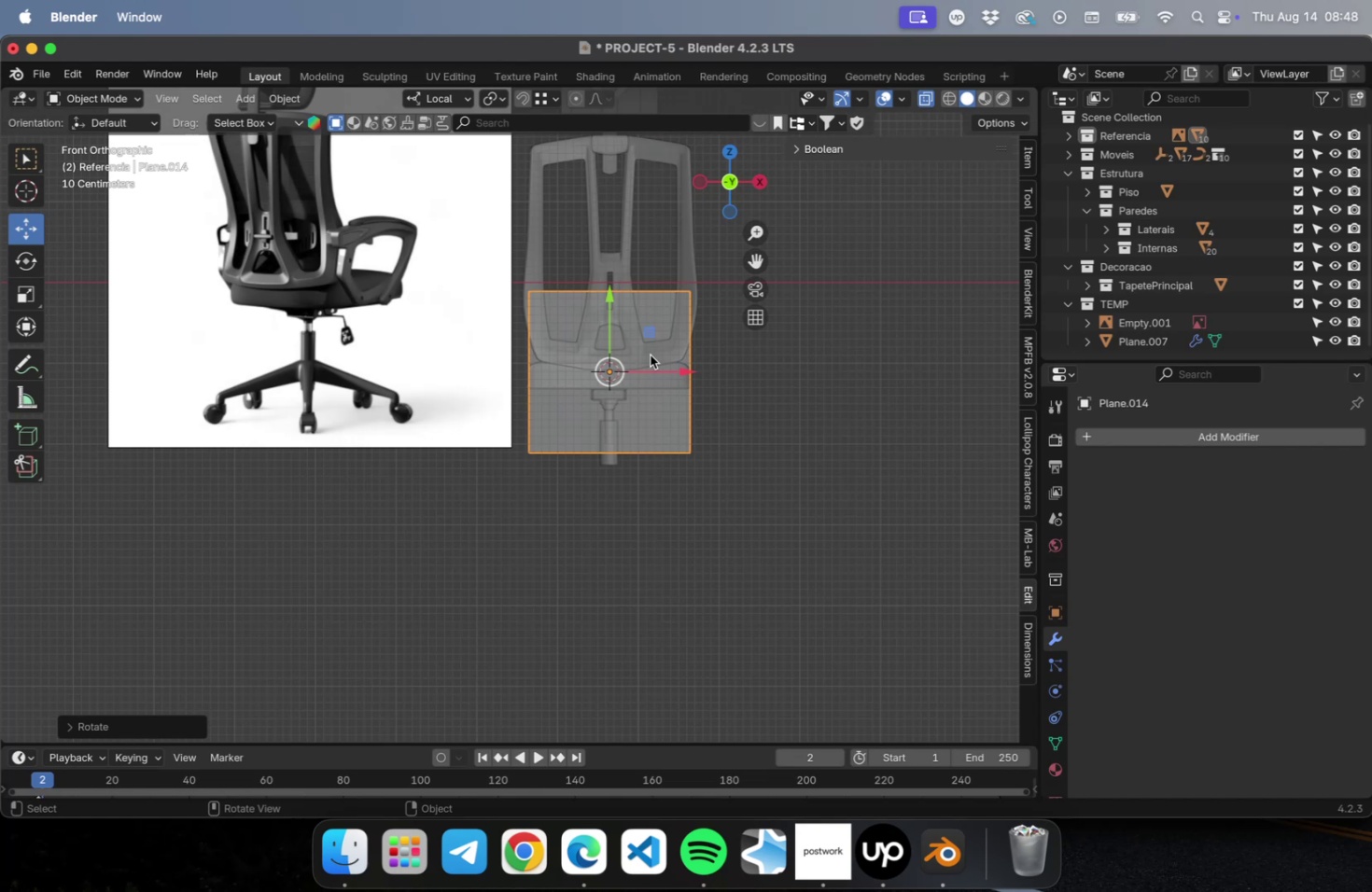 
scroll: coordinate [492, 367], scroll_direction: up, amount: 4.0
 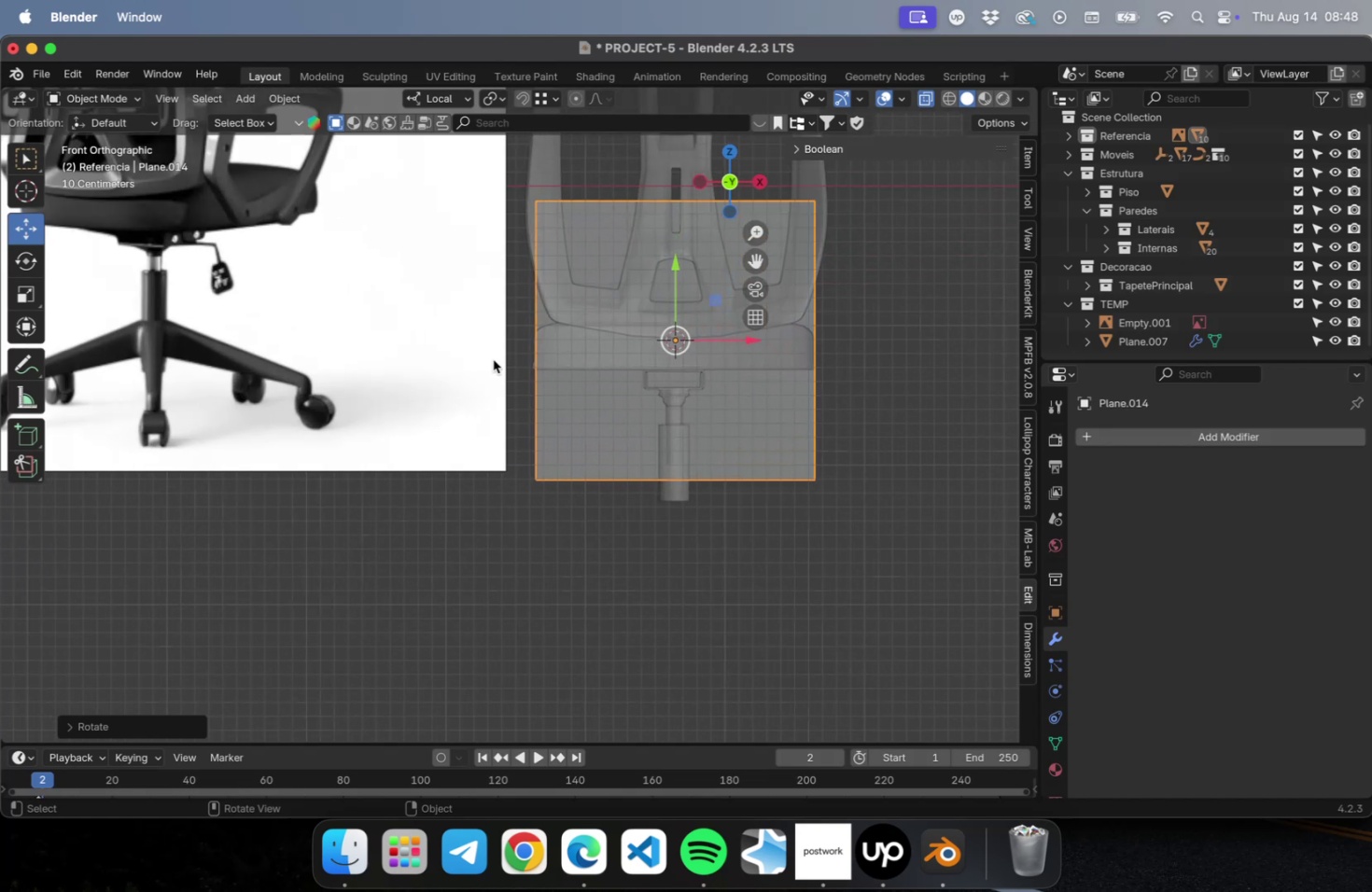 
hold_key(key=ShiftLeft, duration=0.43)
 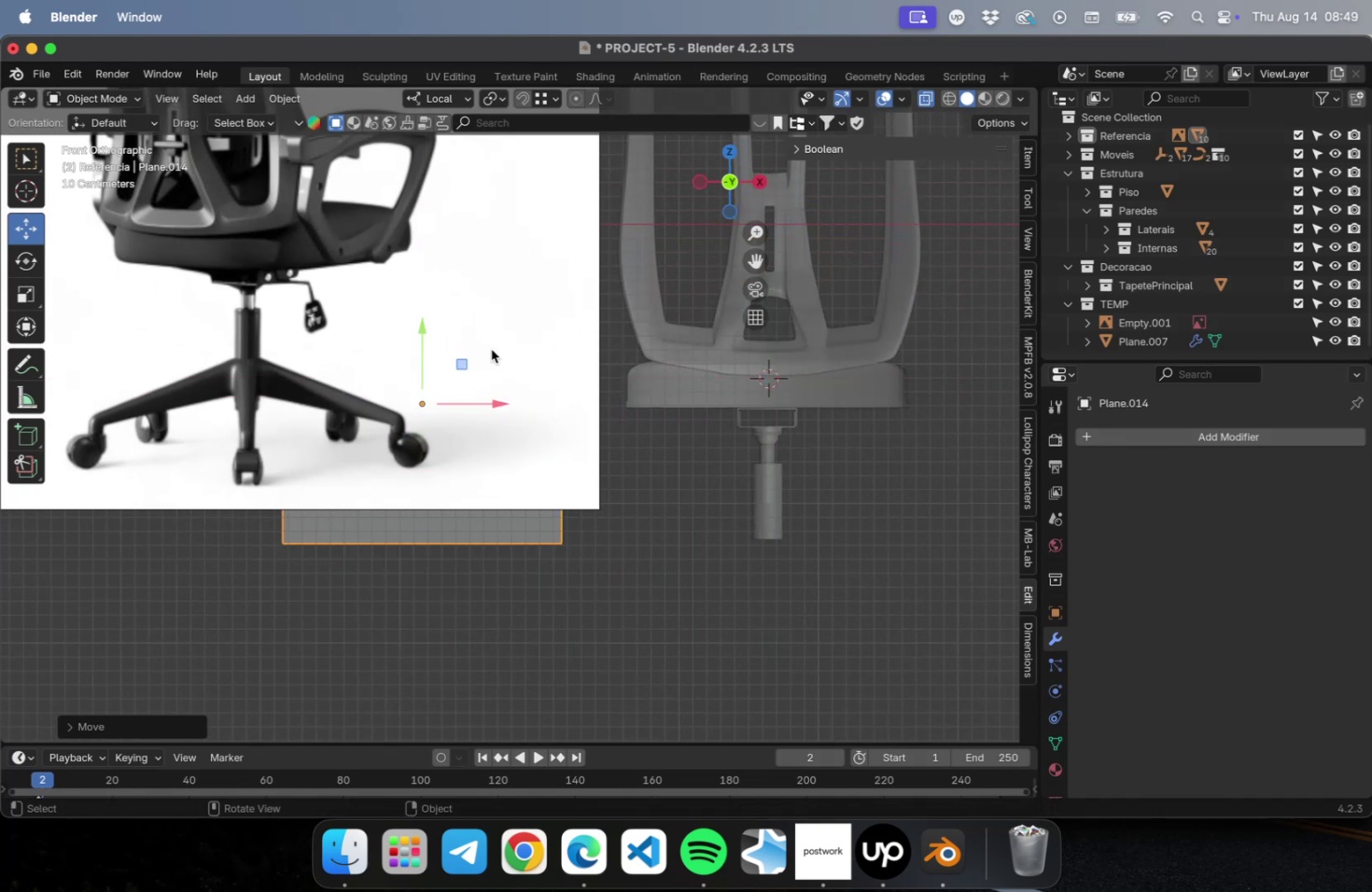 
left_click([945, 102])
 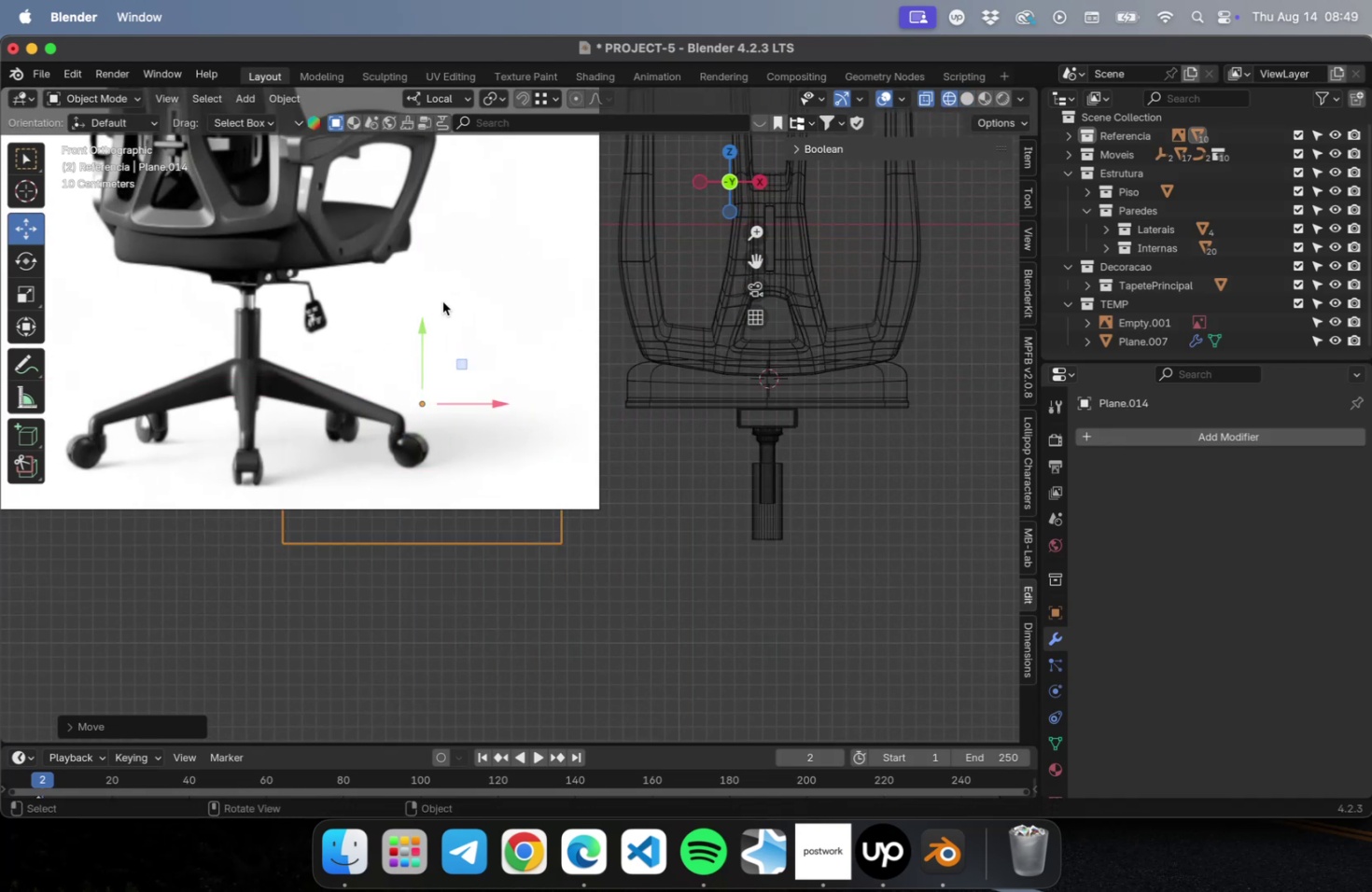 
scroll: coordinate [387, 330], scroll_direction: up, amount: 4.0
 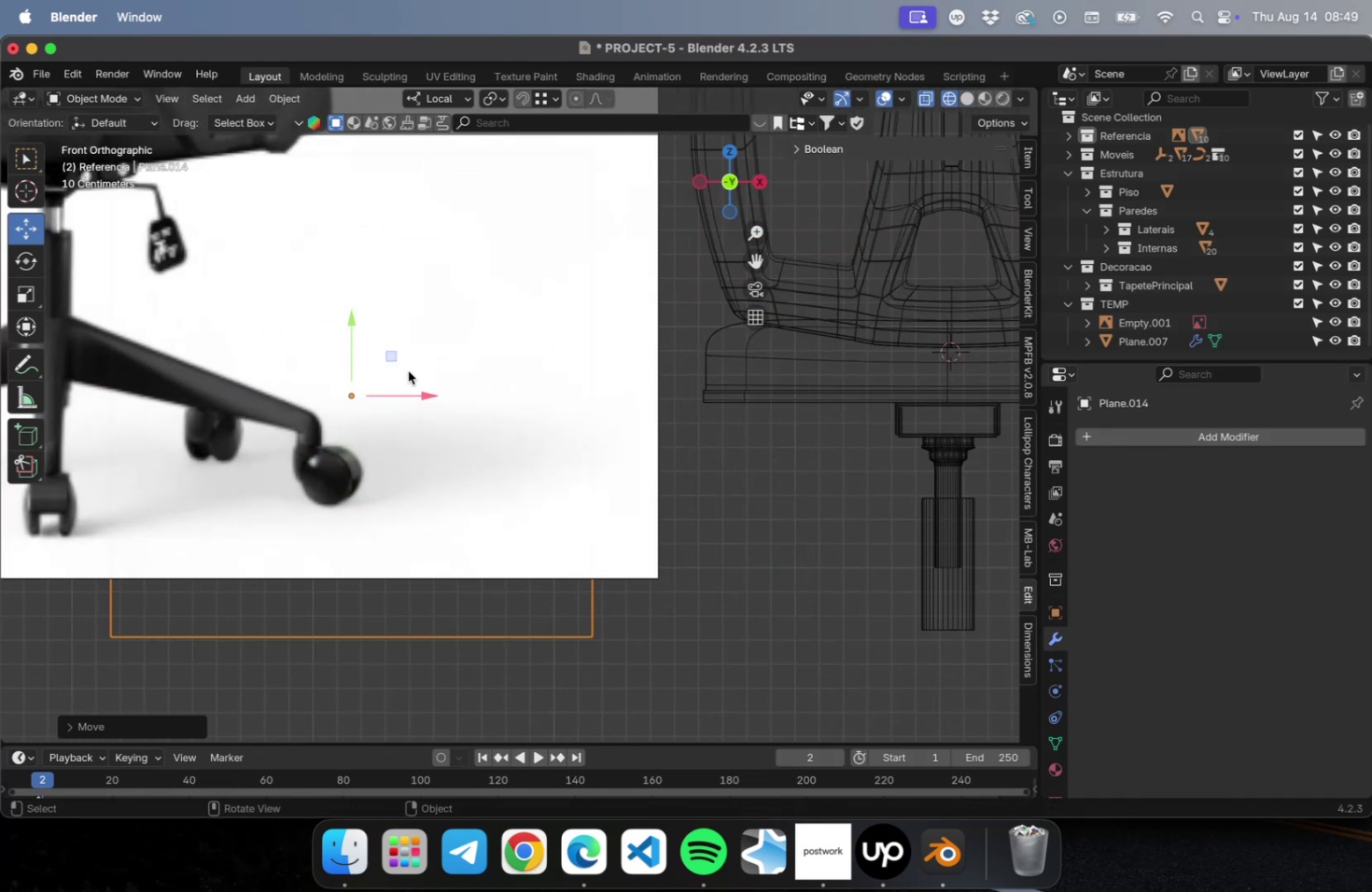 
hold_key(key=ShiftLeft, duration=1.29)
 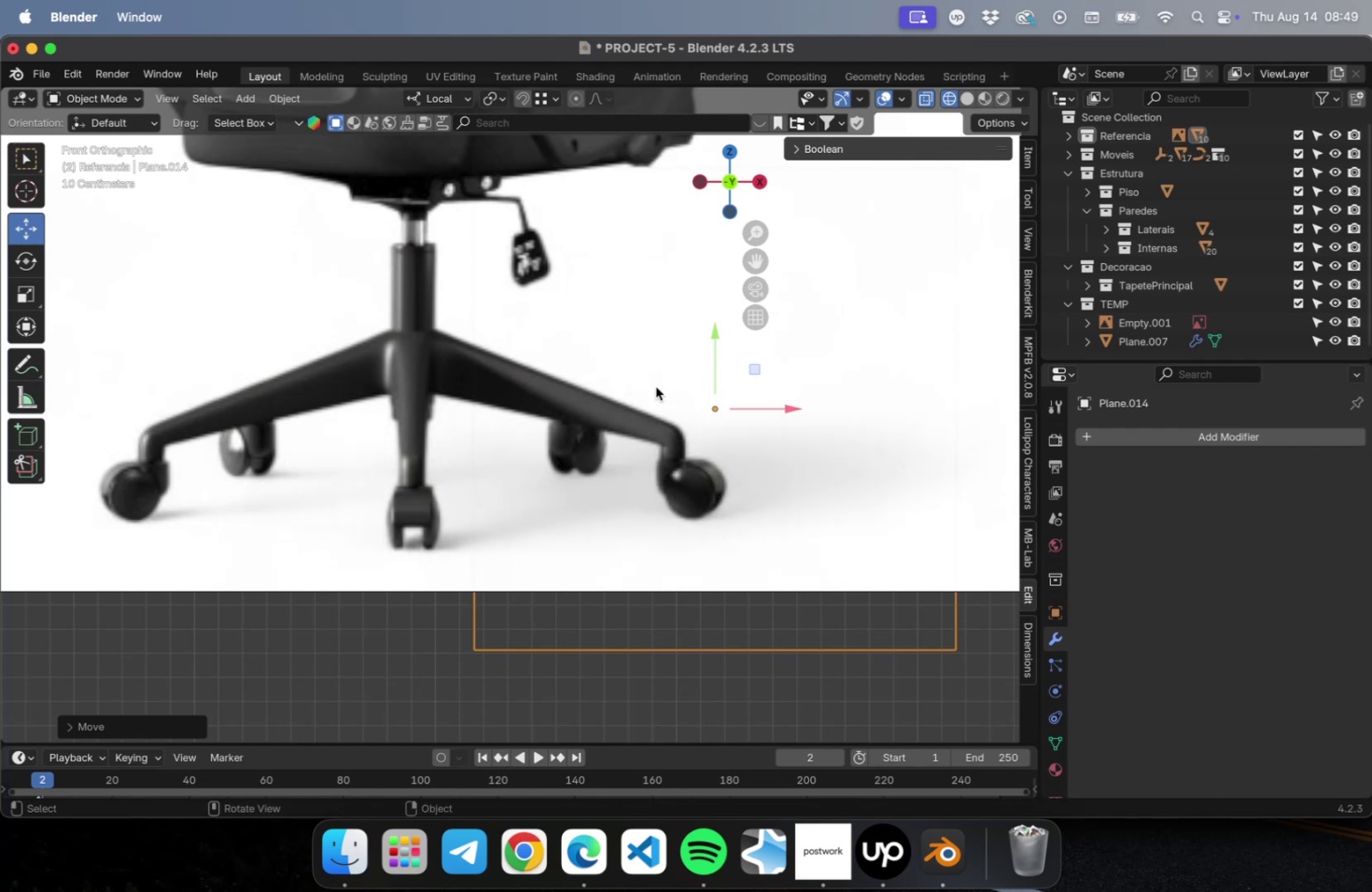 
scroll: coordinate [562, 391], scroll_direction: down, amount: 15.0
 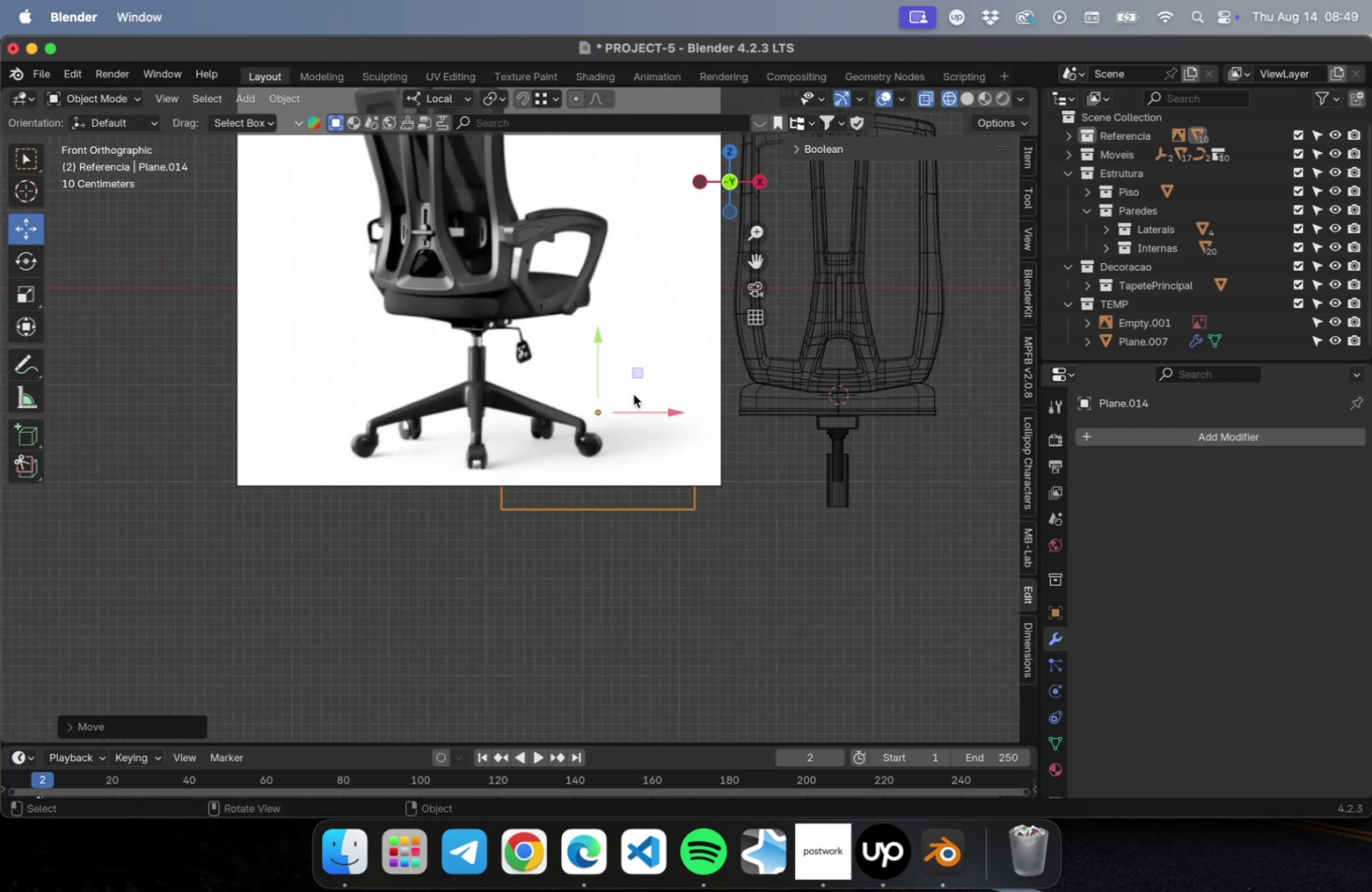 
scroll: coordinate [510, 414], scroll_direction: up, amount: 11.0
 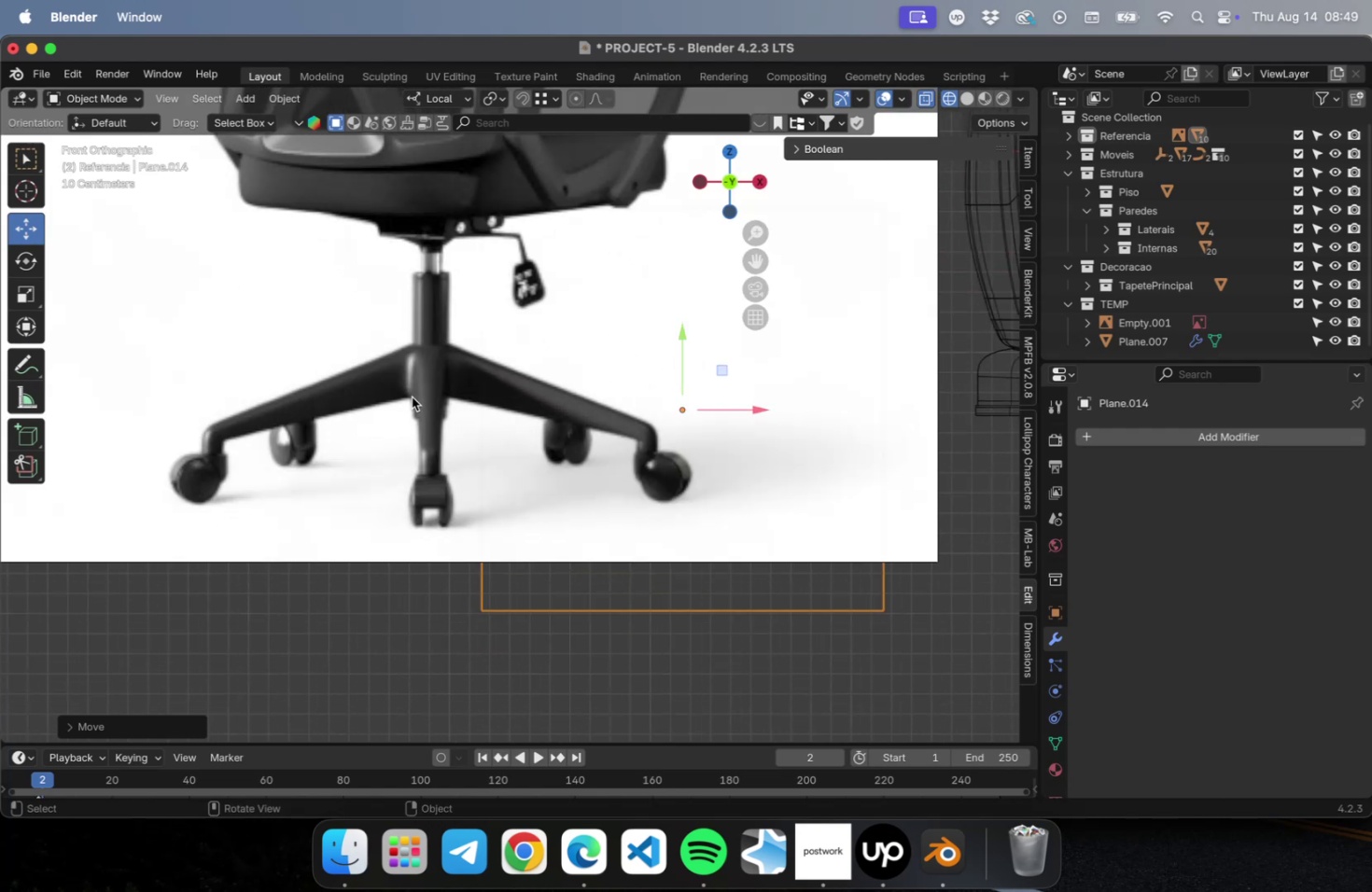 
wait(5.29)
 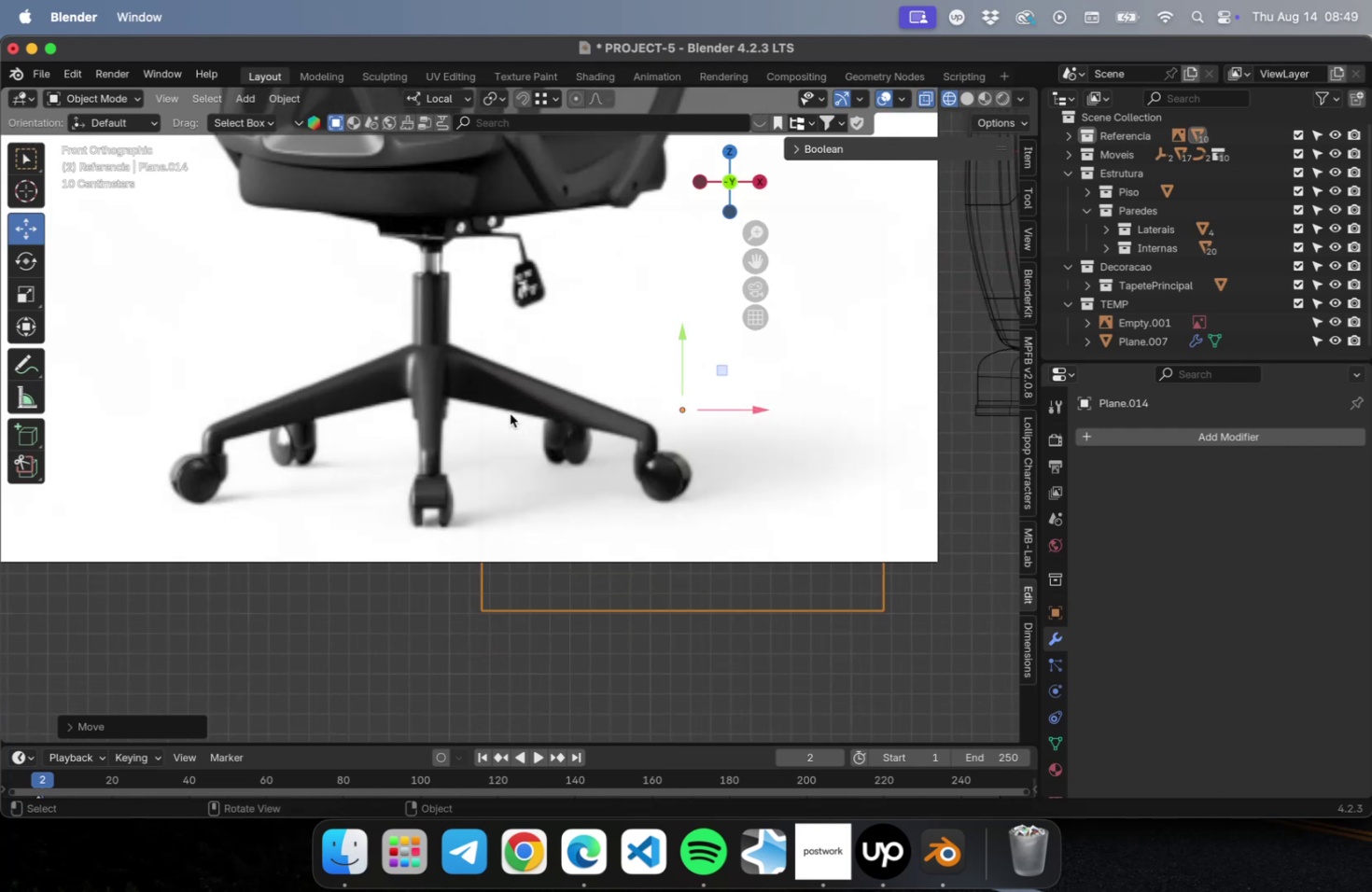 
key(Delete)
 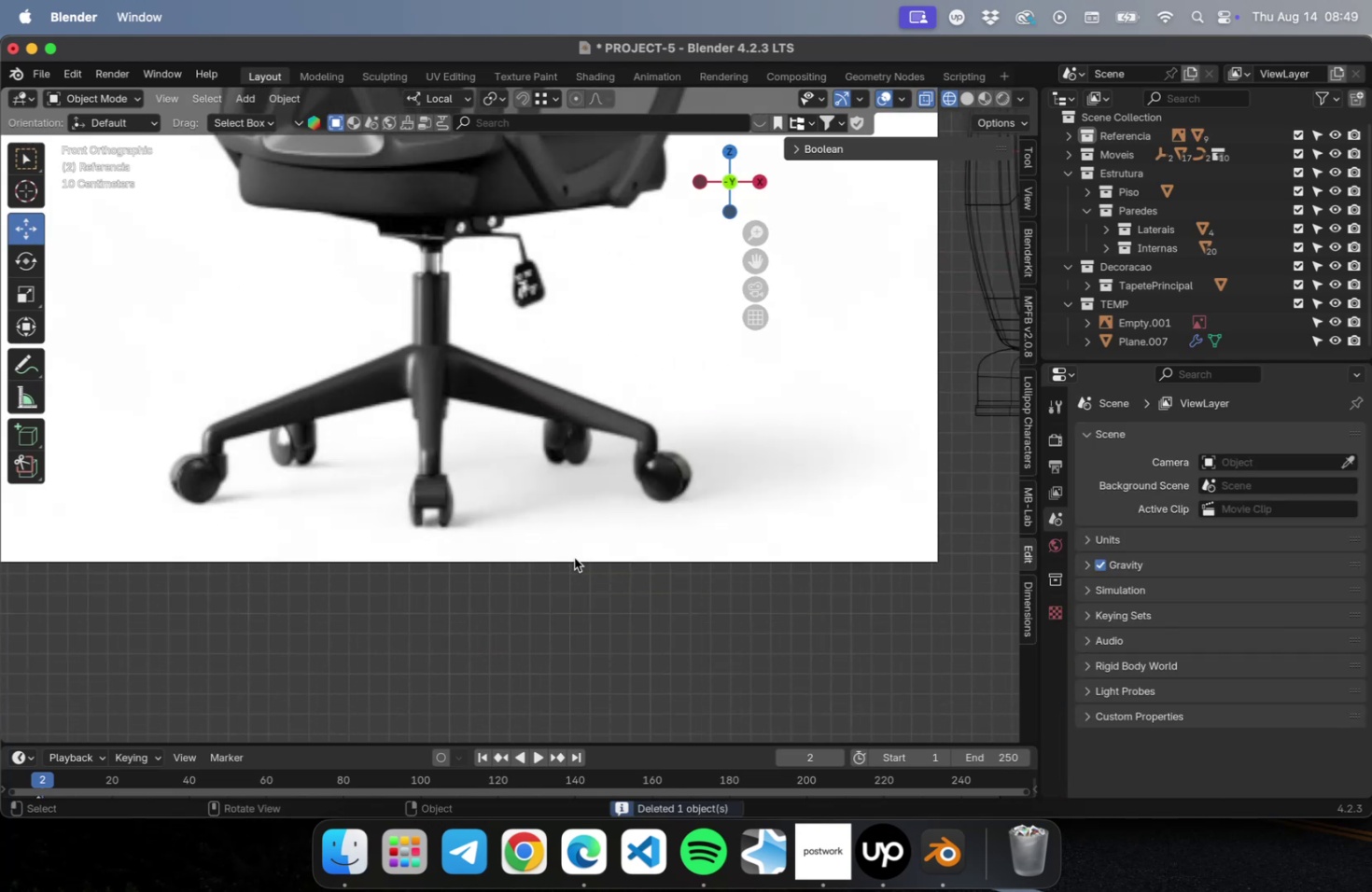 
scroll: coordinate [561, 553], scroll_direction: down, amount: 30.0
 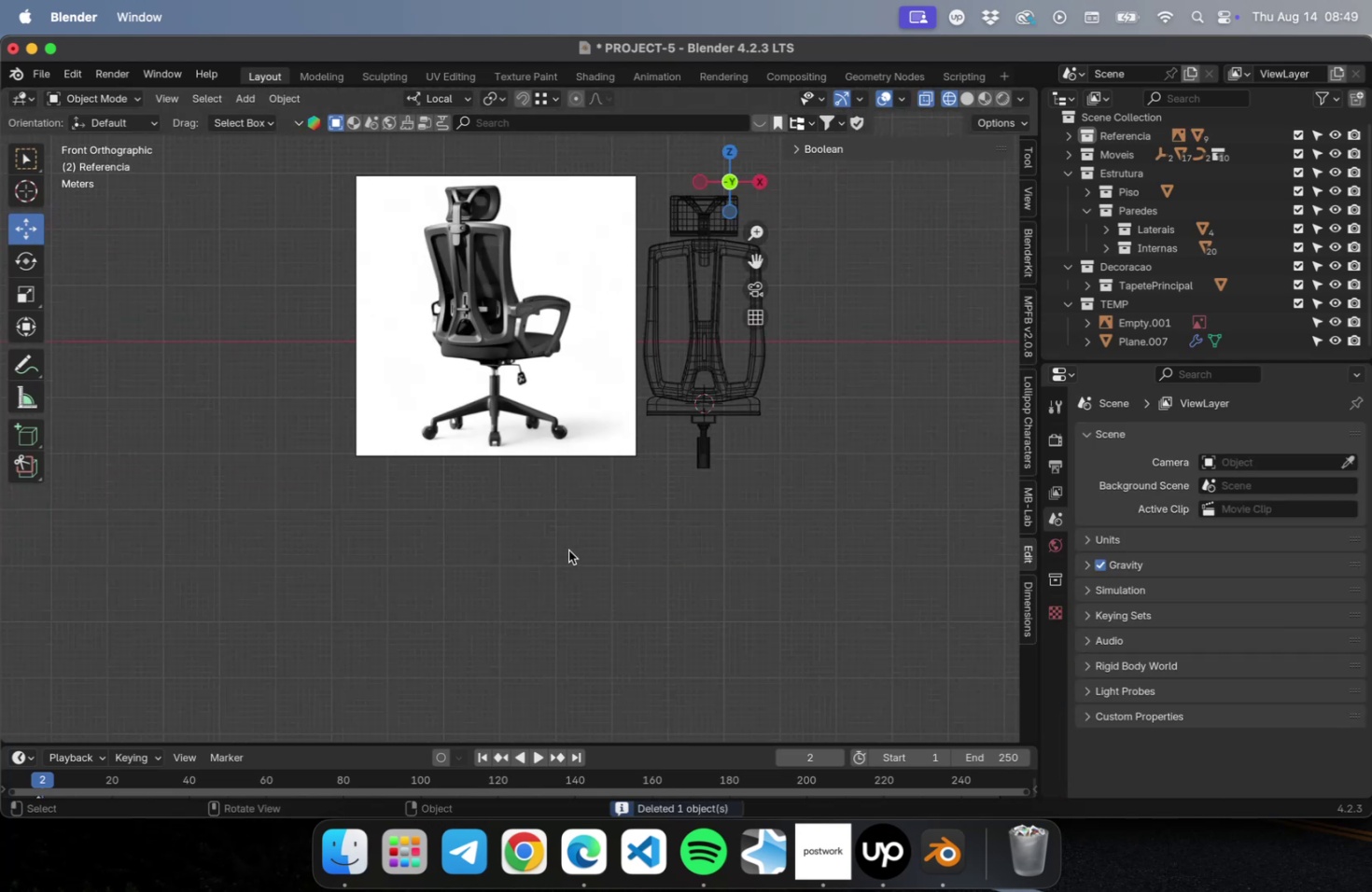 
hold_key(key=ShiftLeft, duration=0.46)
 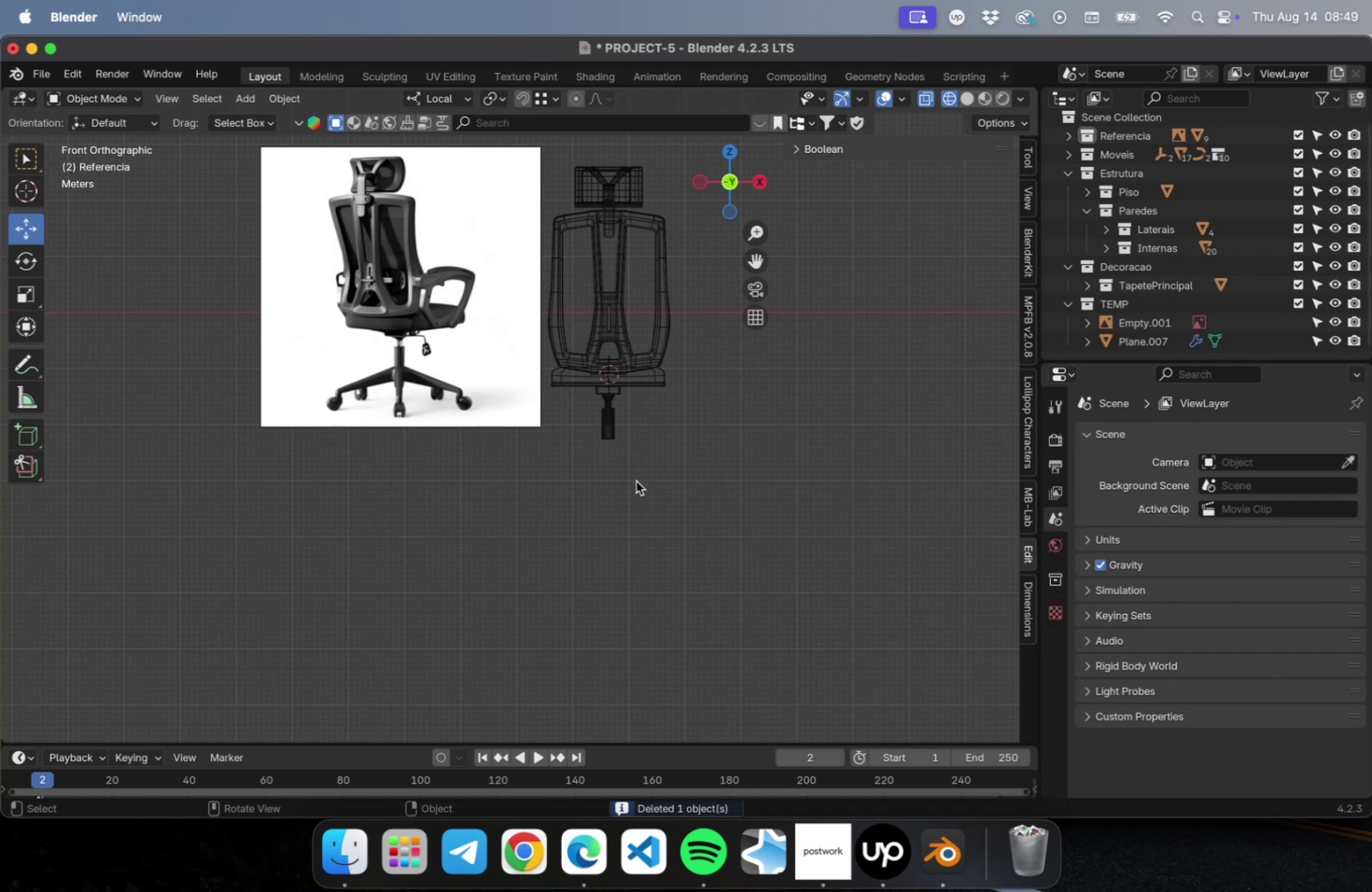 
key(Tab)
 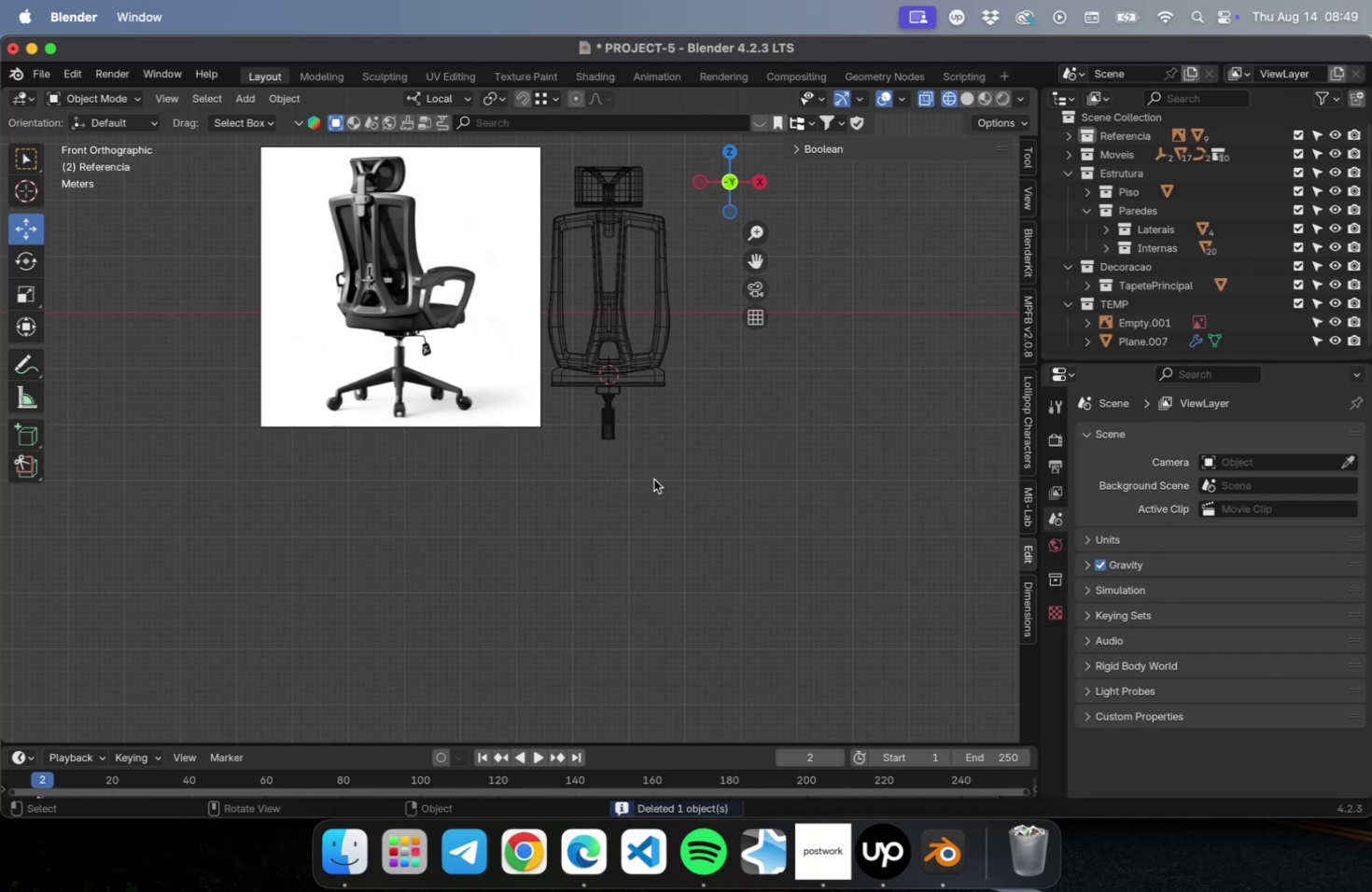 
left_click([653, 479])
 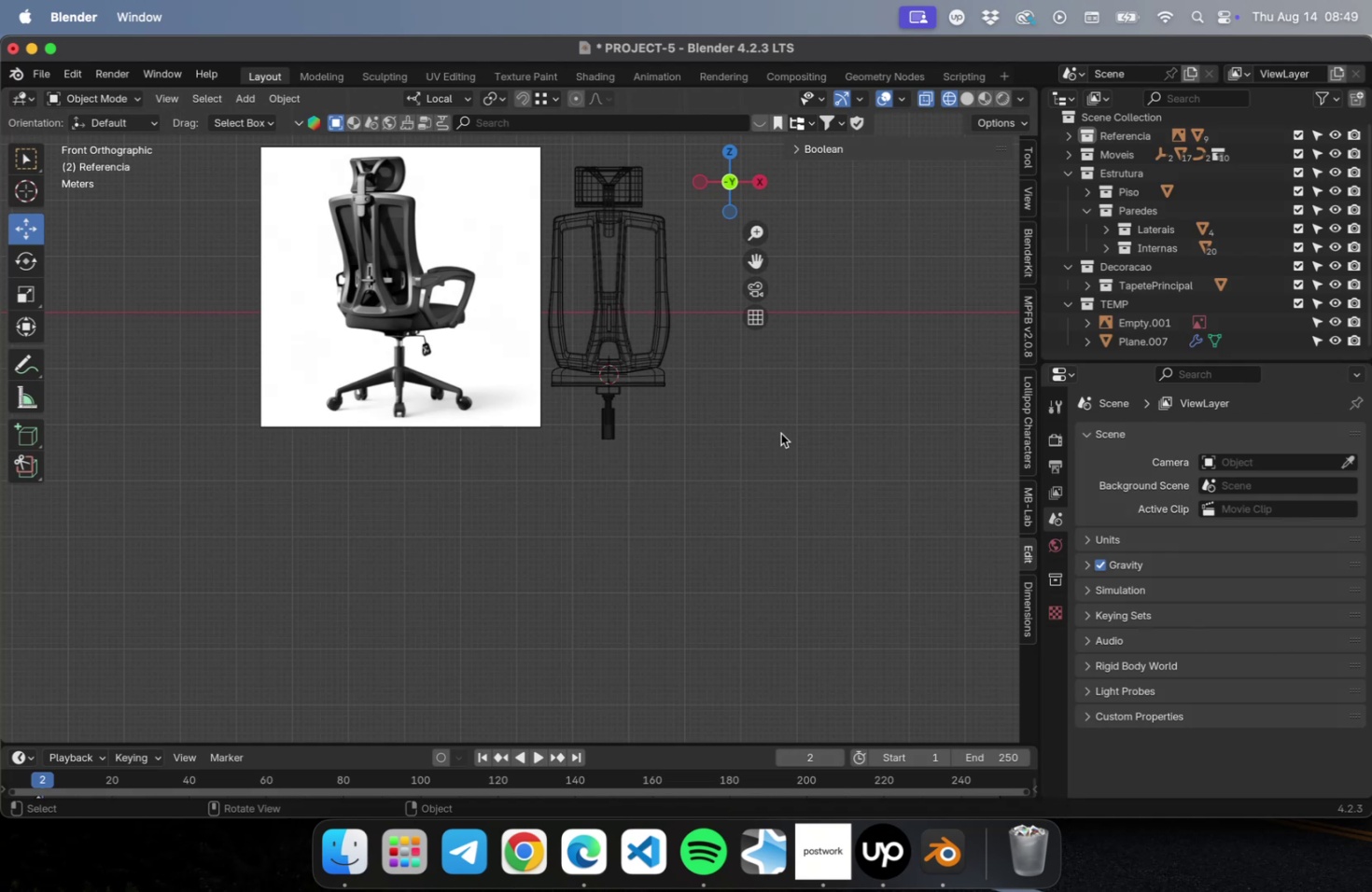 
type(QA)
 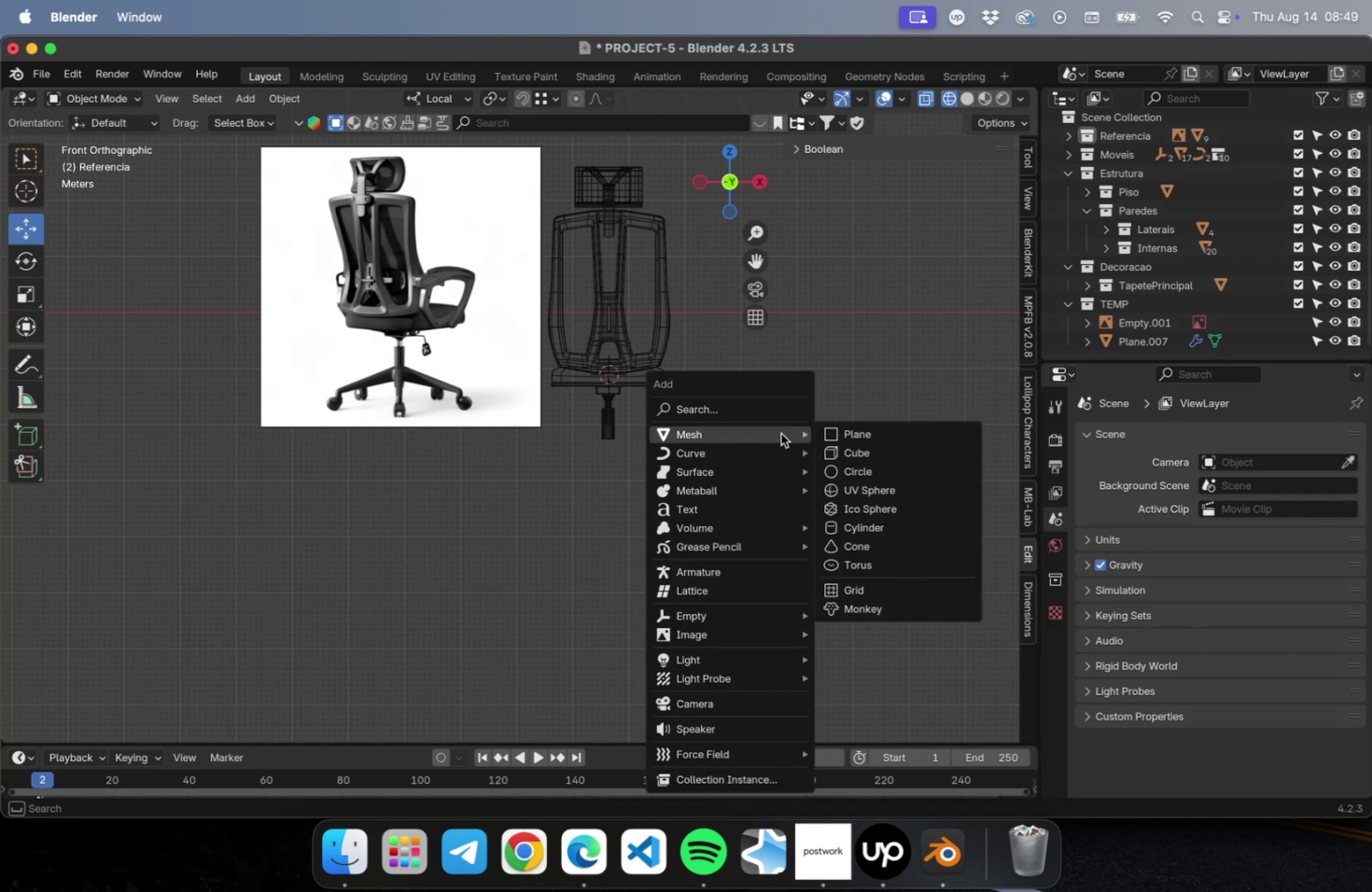 
left_click([872, 523])
 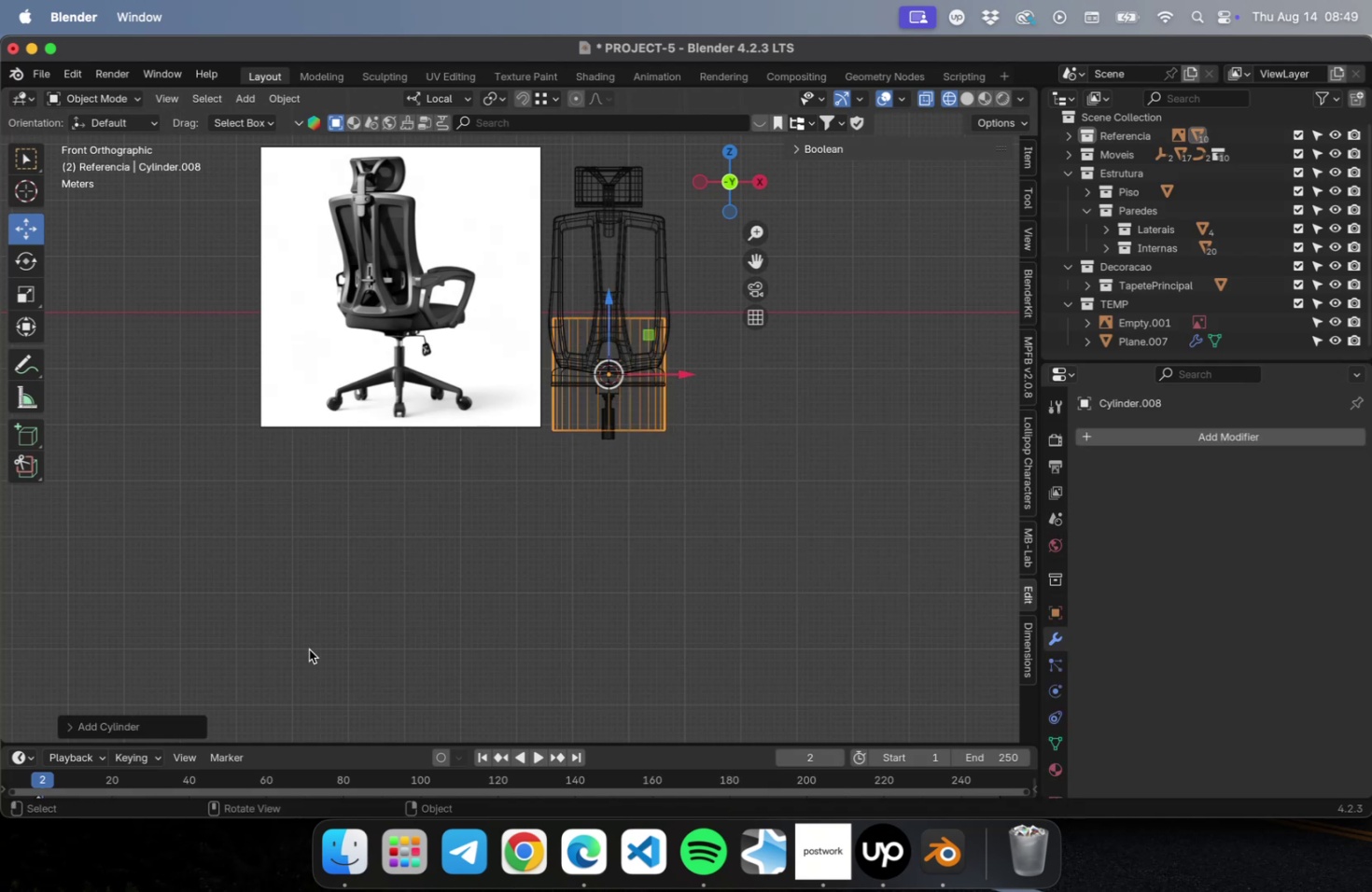 
left_click([138, 732])
 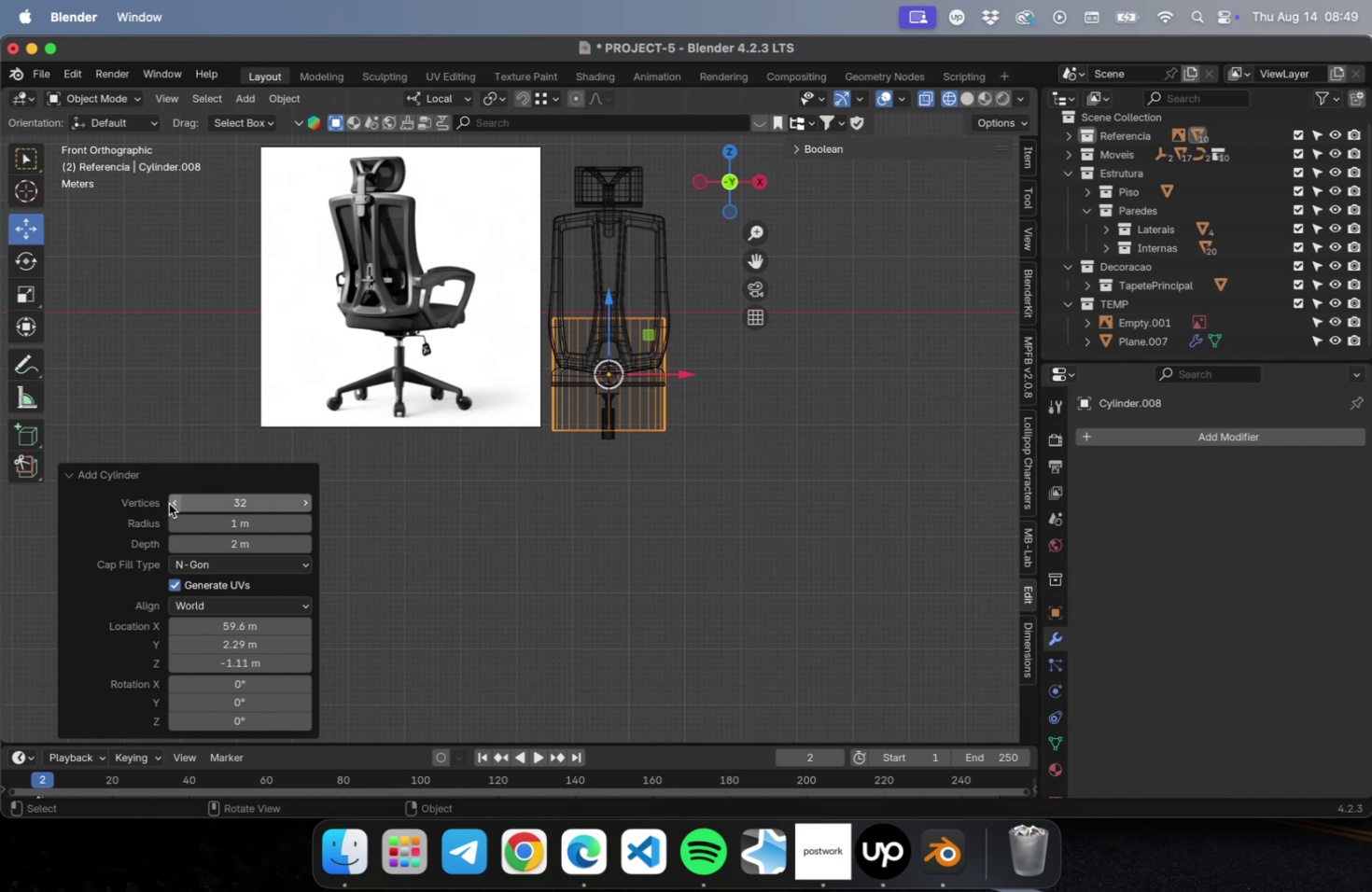 
left_click([172, 503])
 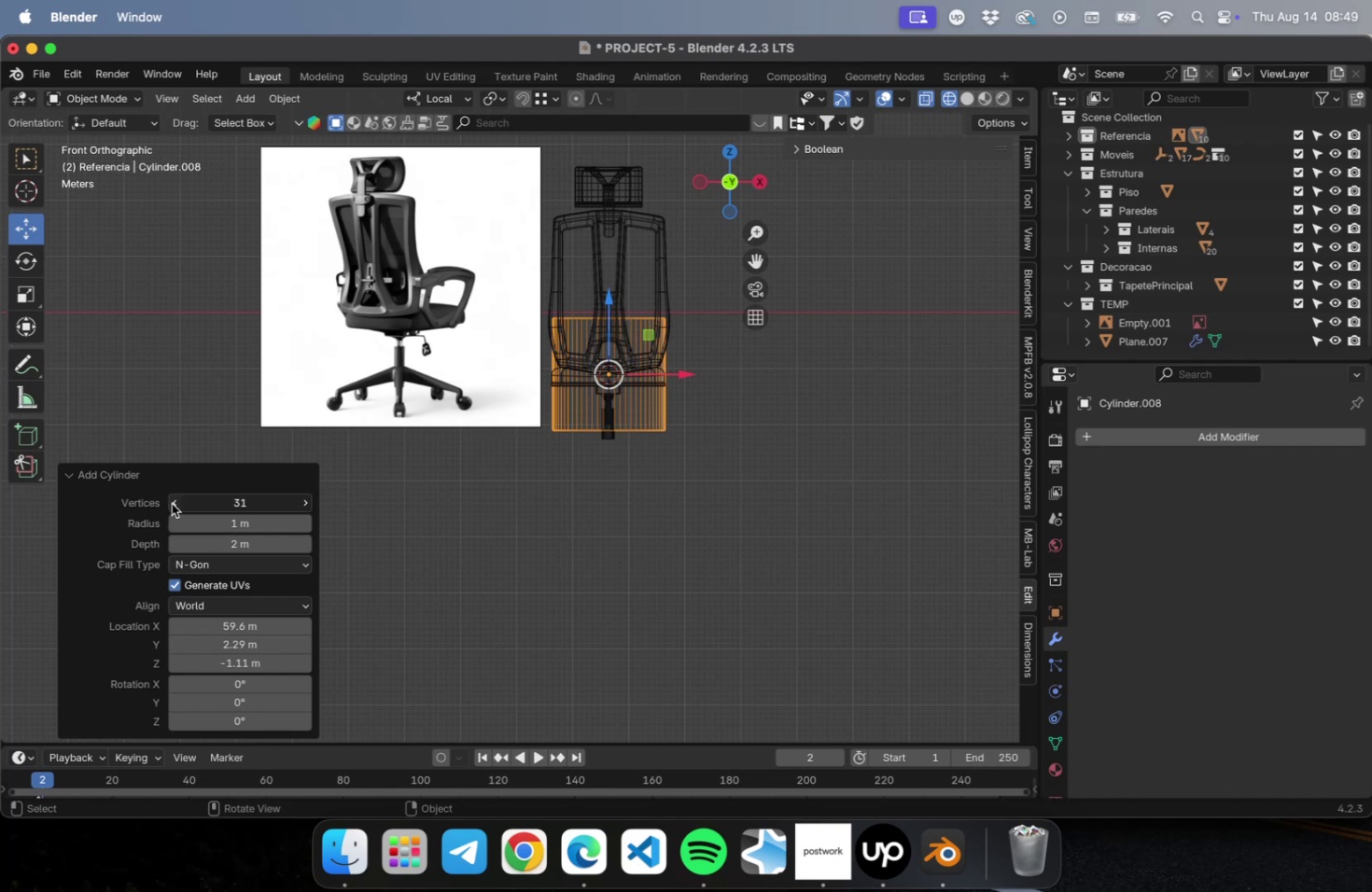 
triple_click([172, 503])
 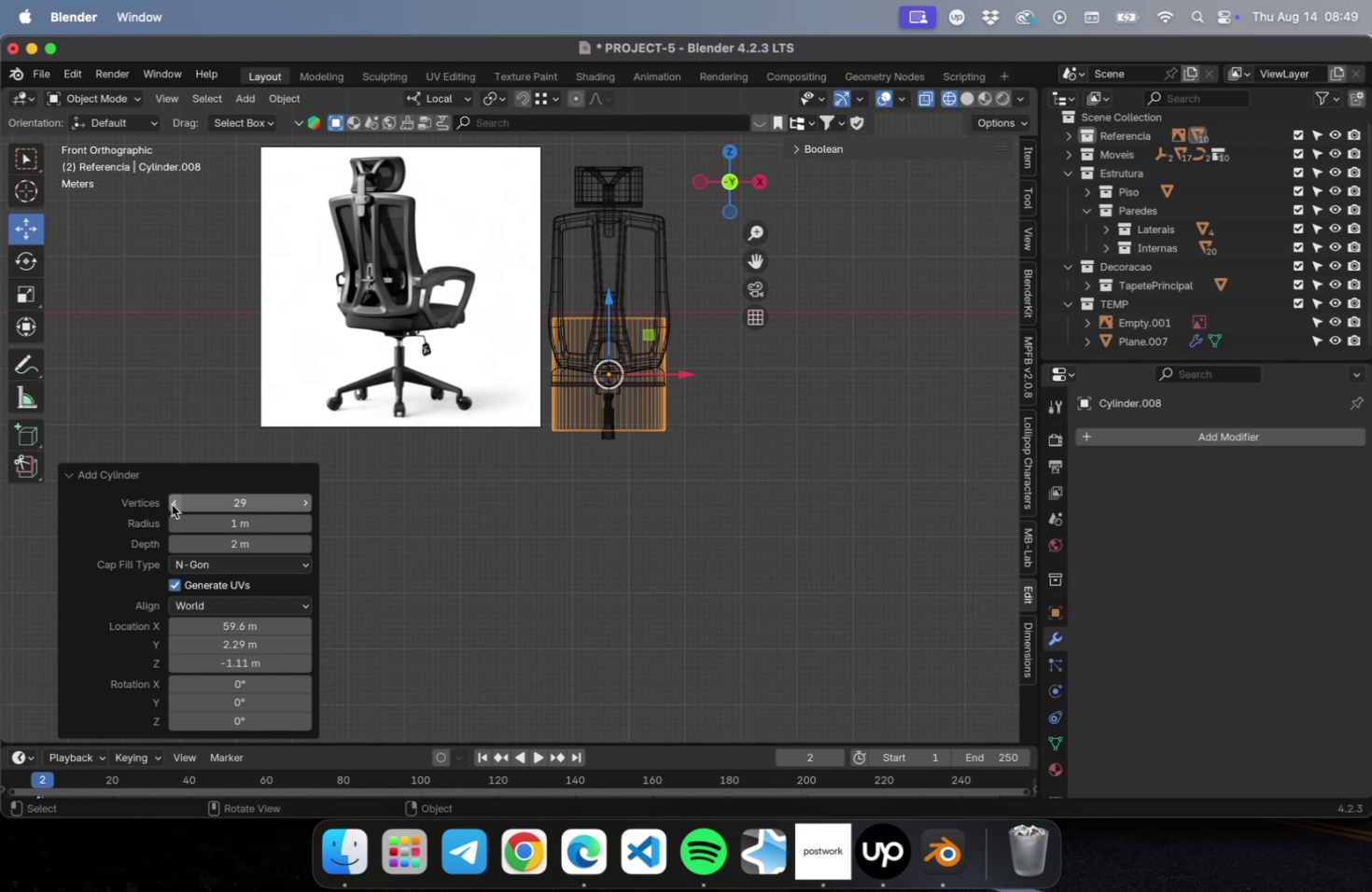 
triple_click([172, 504])
 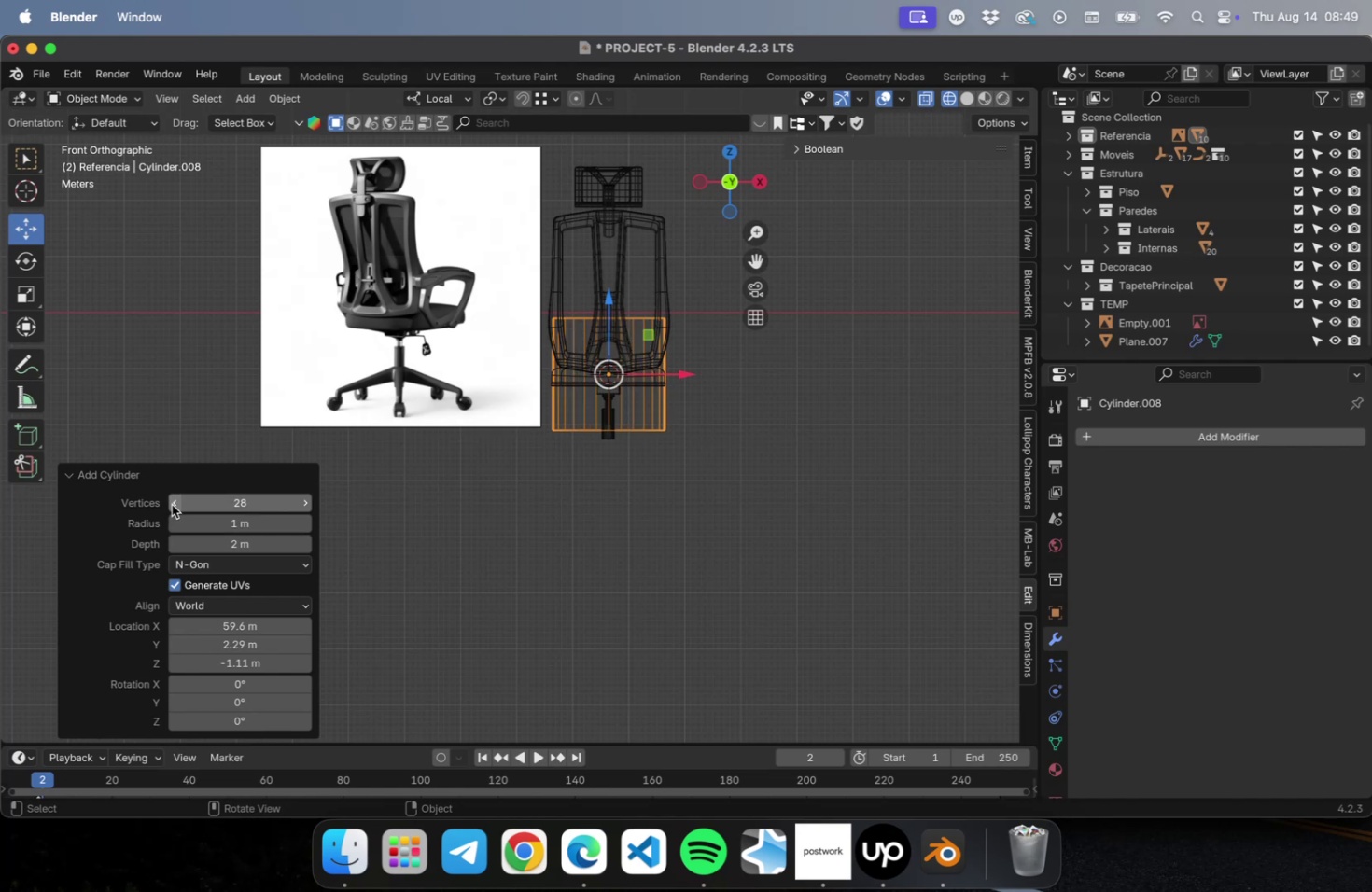 
triple_click([172, 504])
 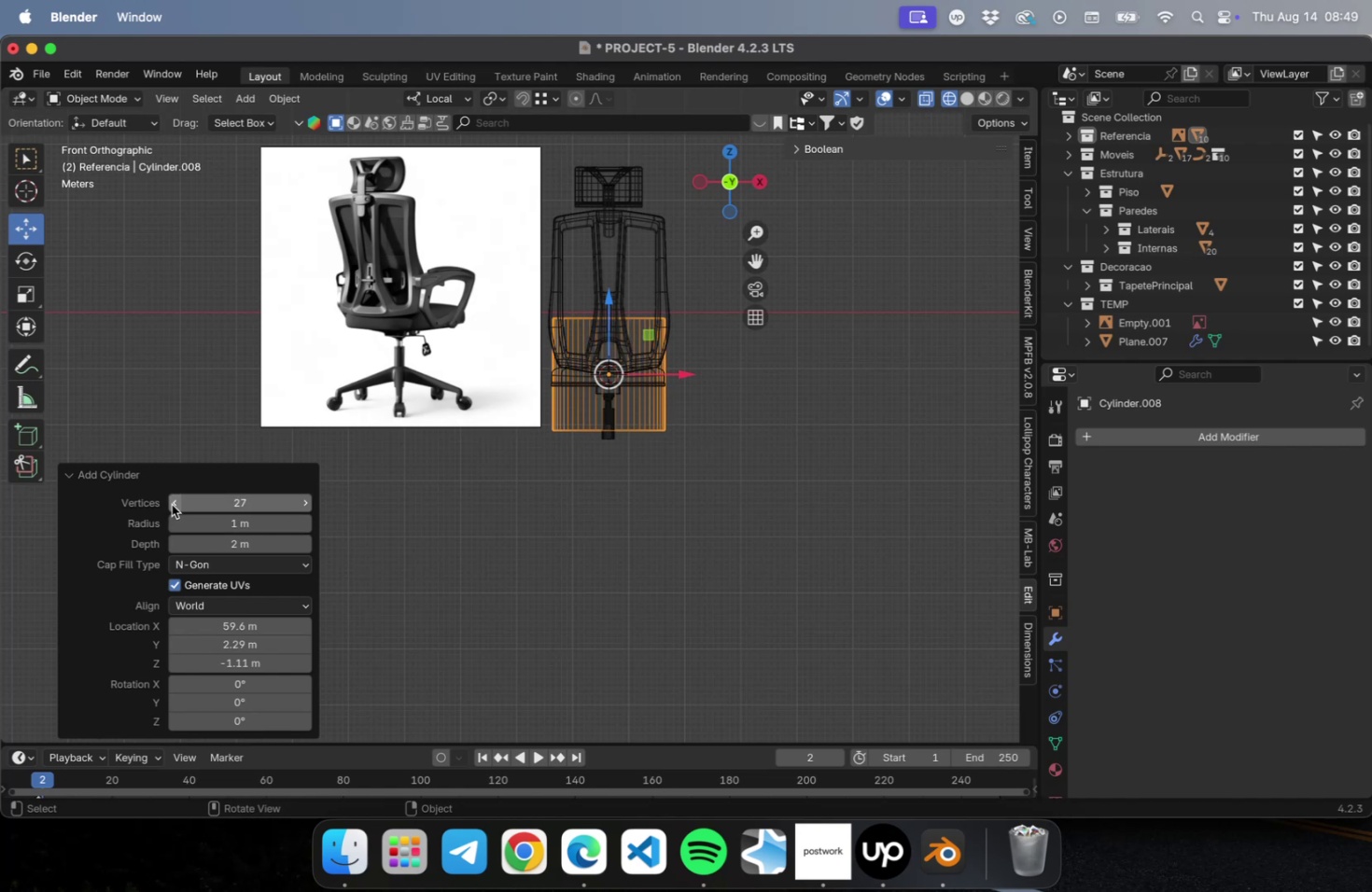 
triple_click([172, 504])
 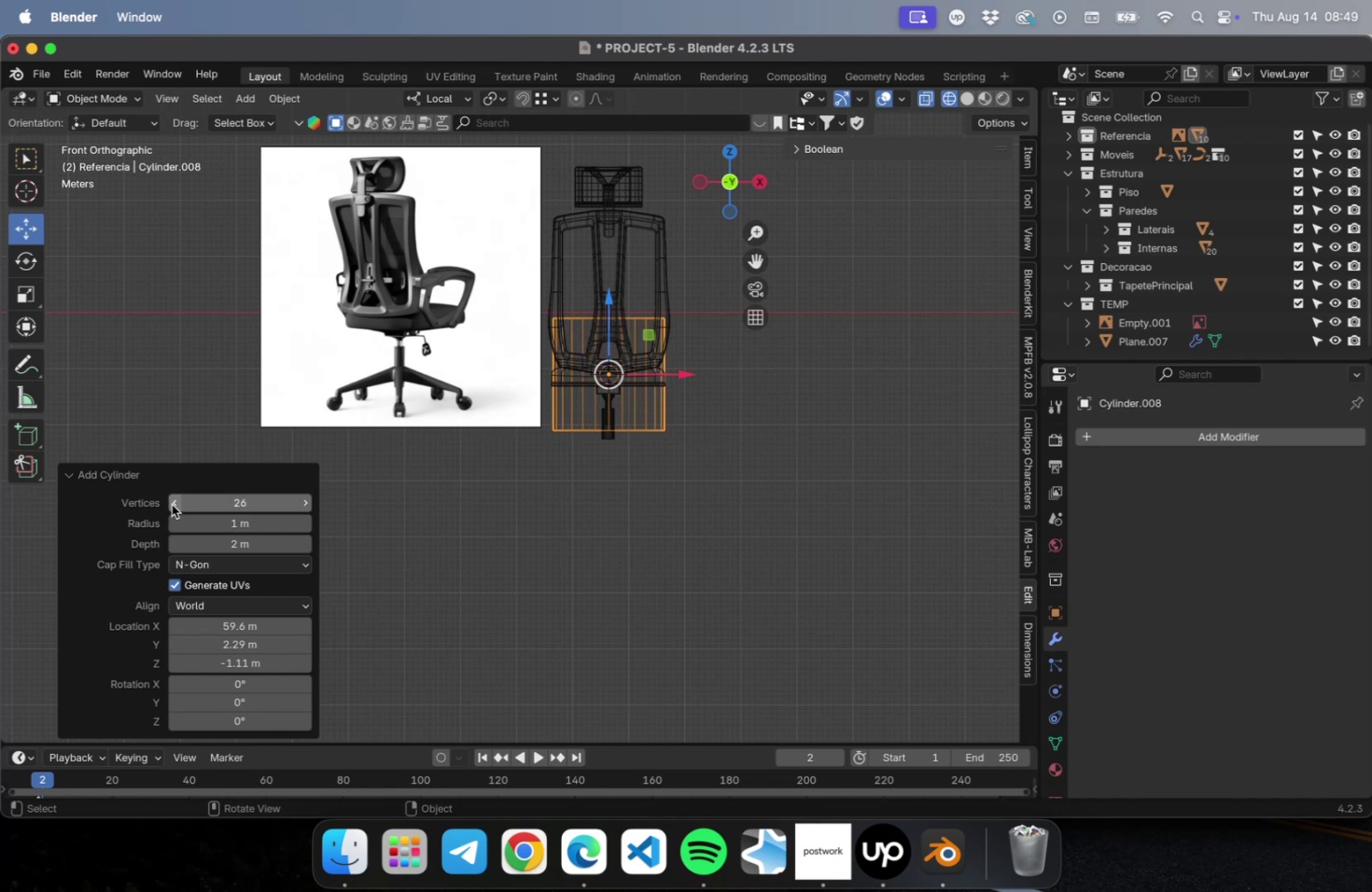 
triple_click([172, 504])
 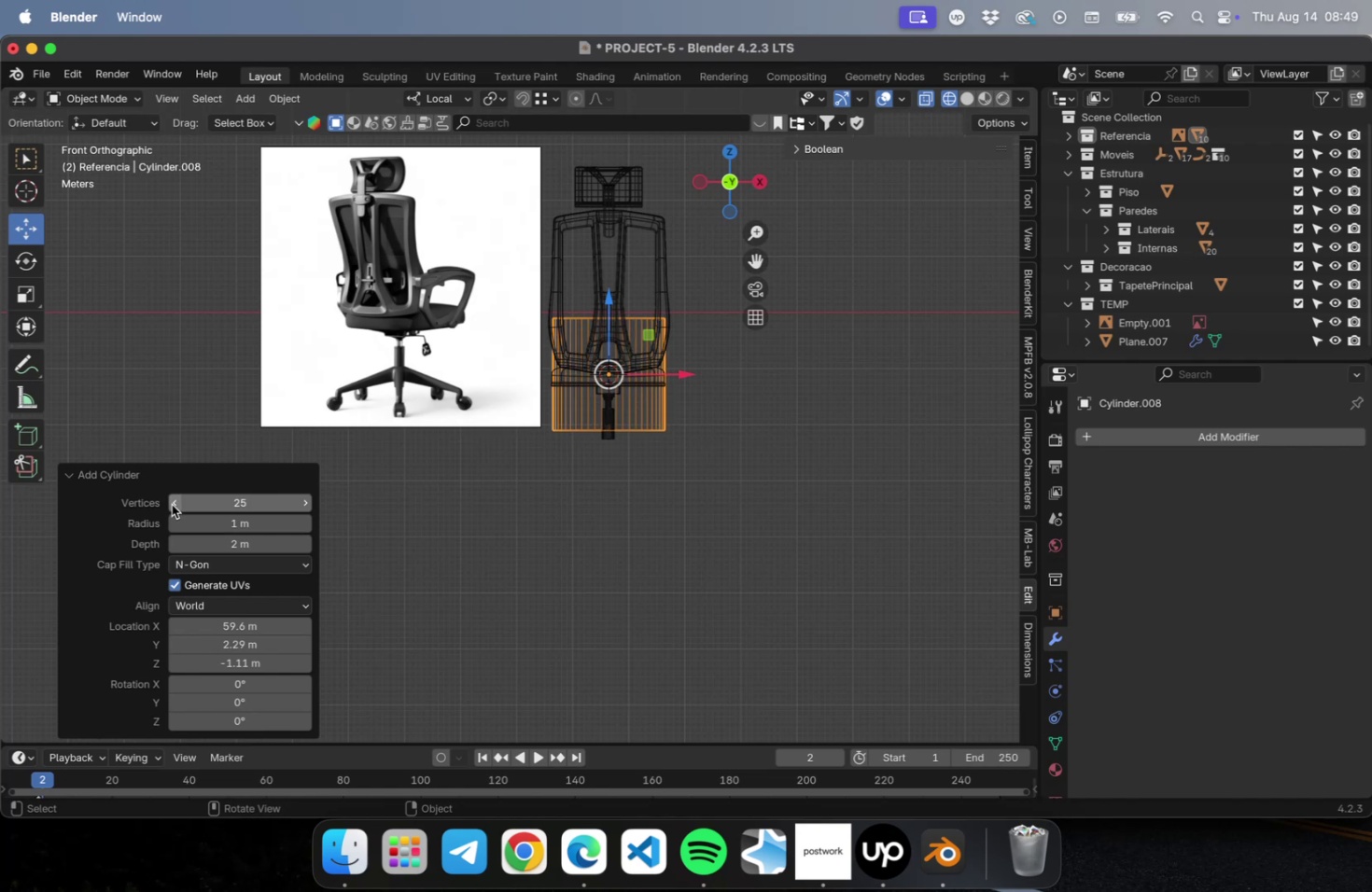 
triple_click([172, 504])
 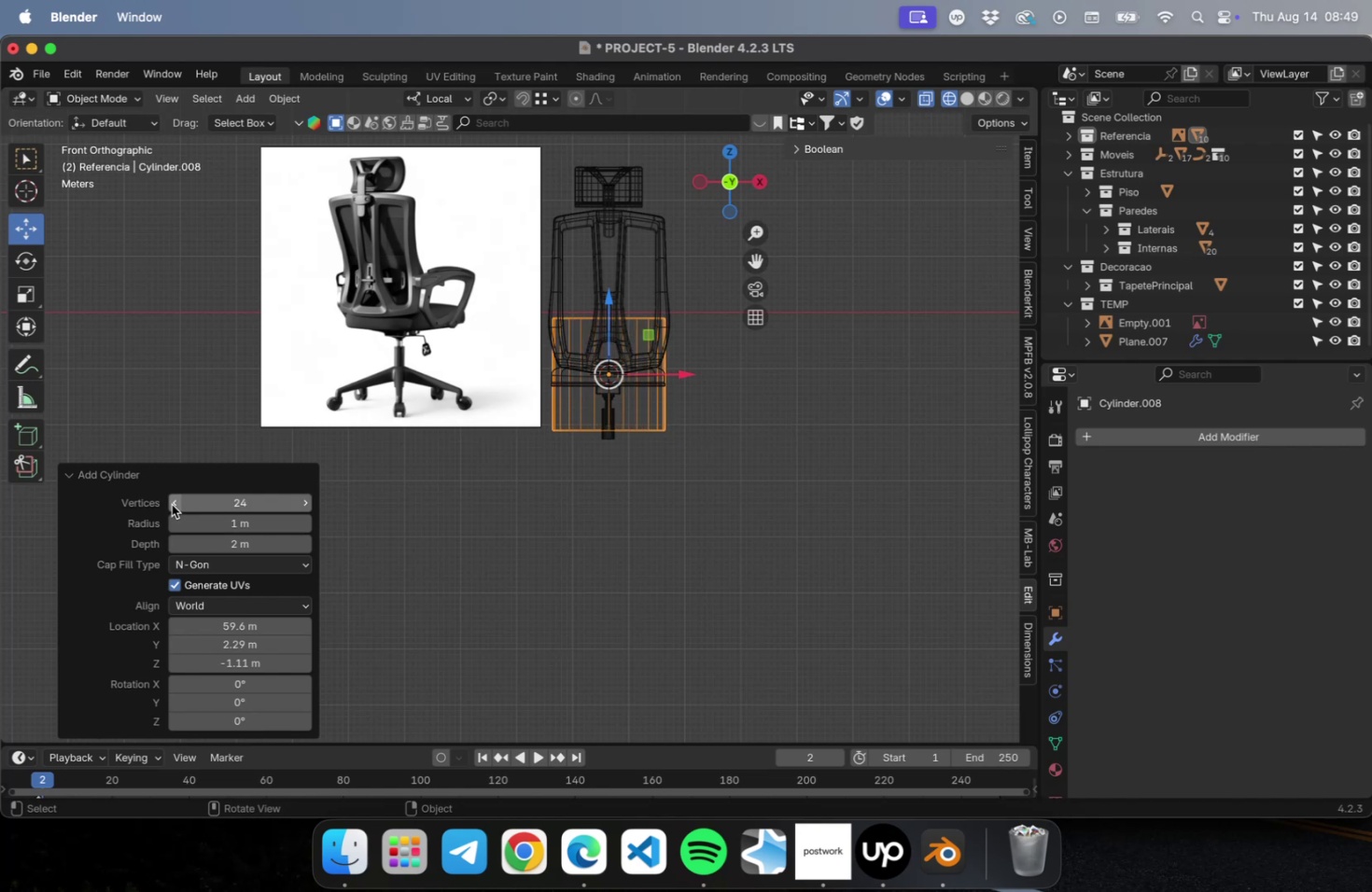 
triple_click([172, 504])
 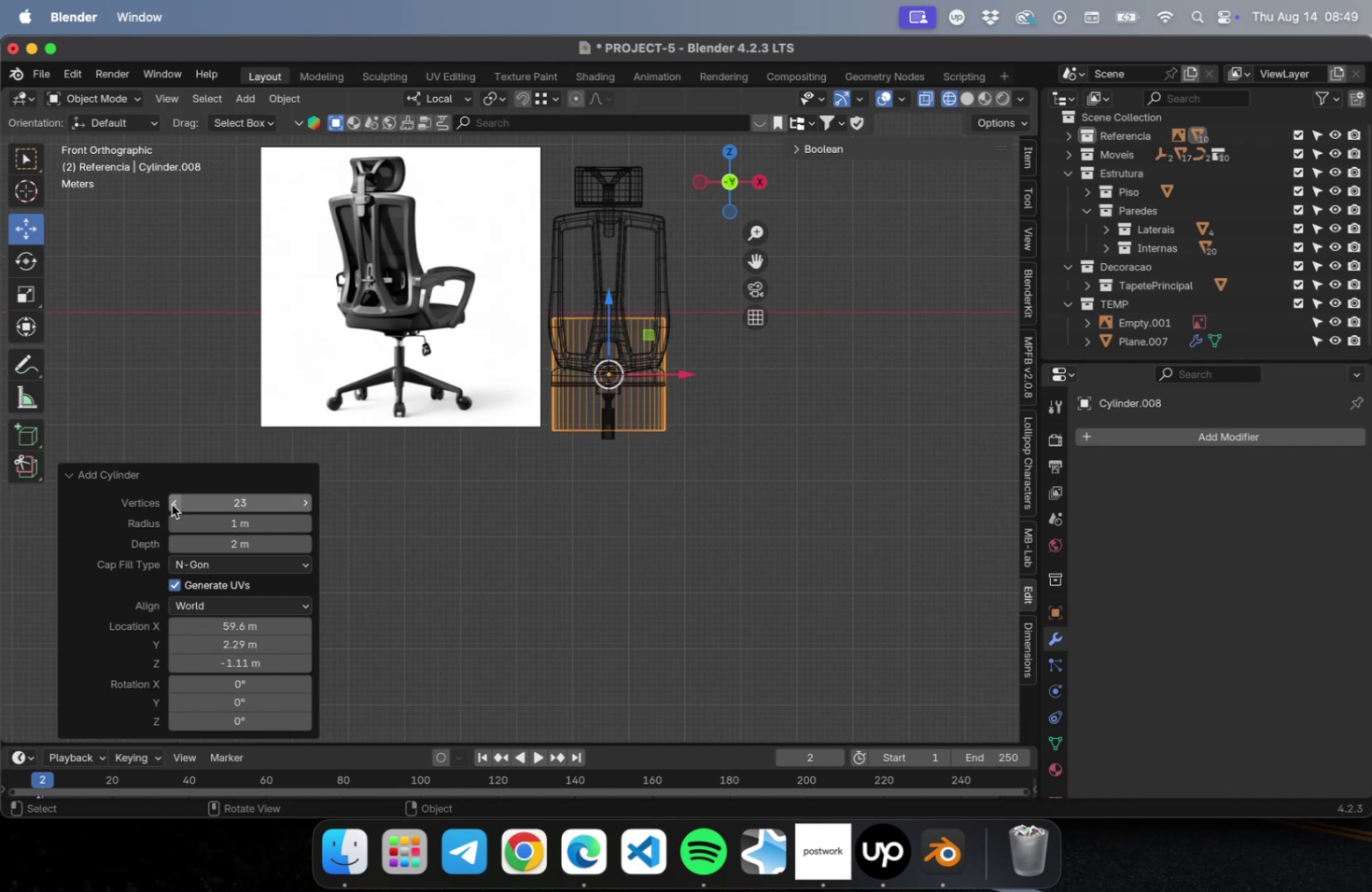 
triple_click([172, 504])
 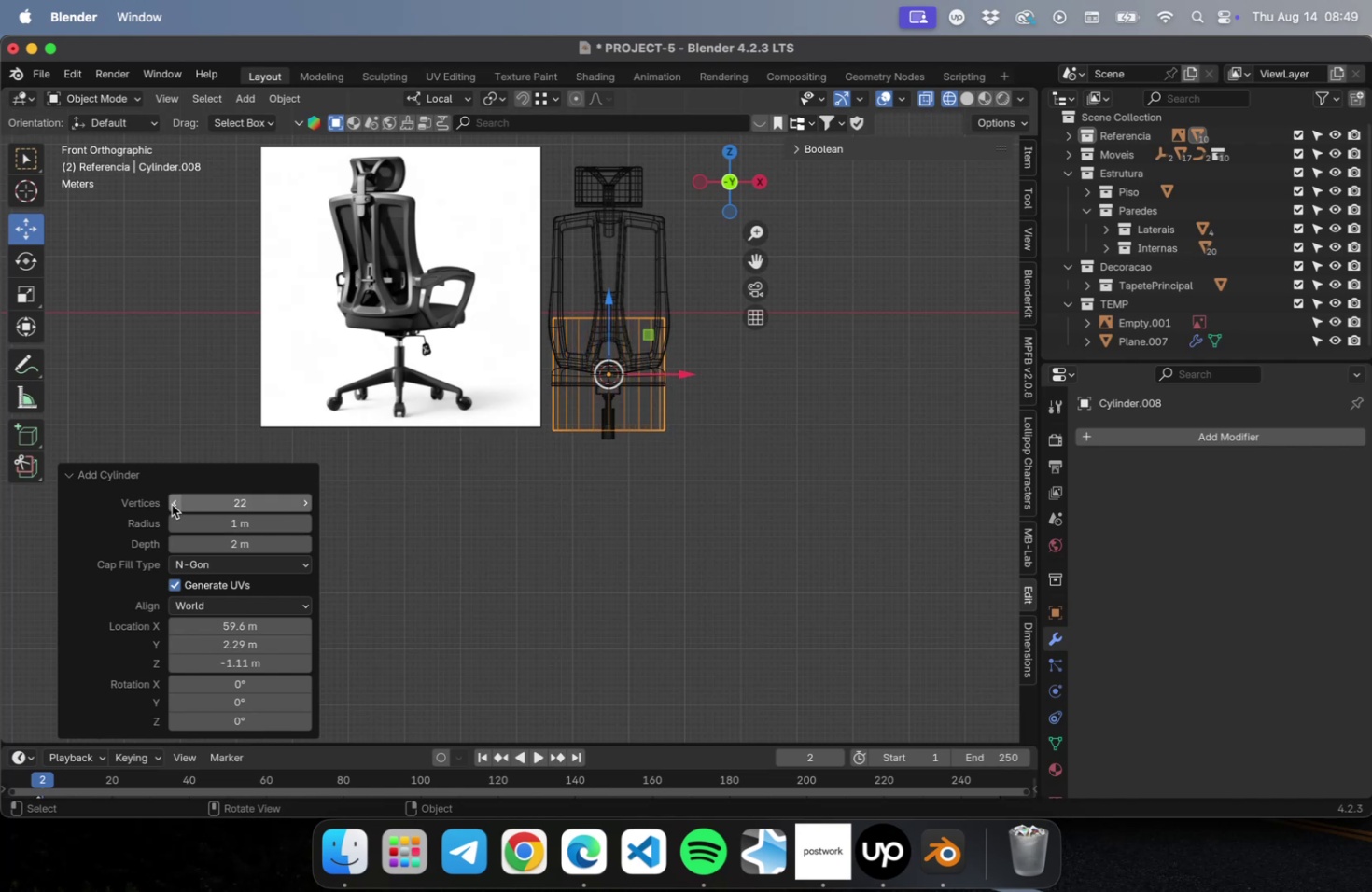 
triple_click([172, 504])
 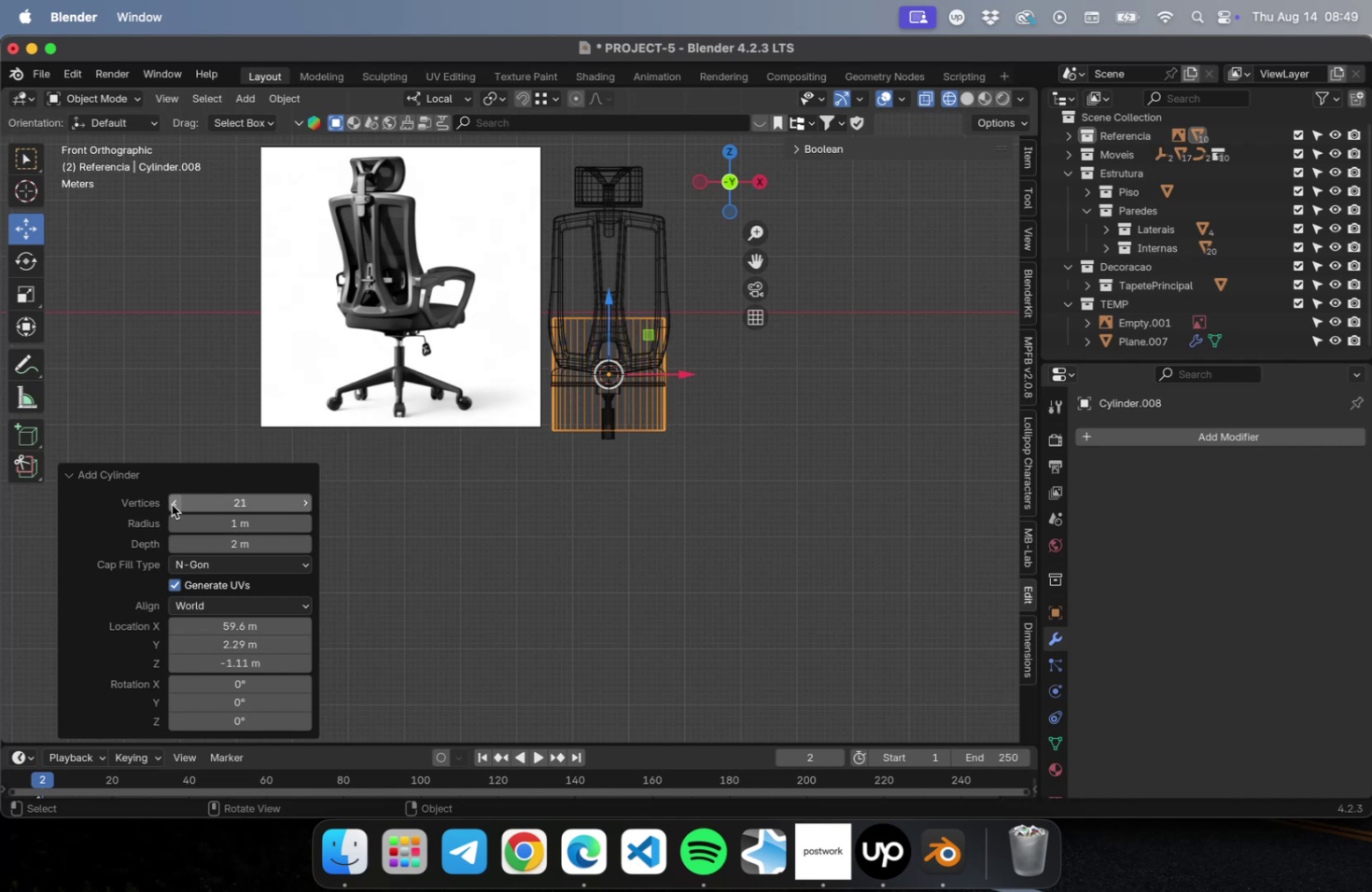 
triple_click([172, 504])
 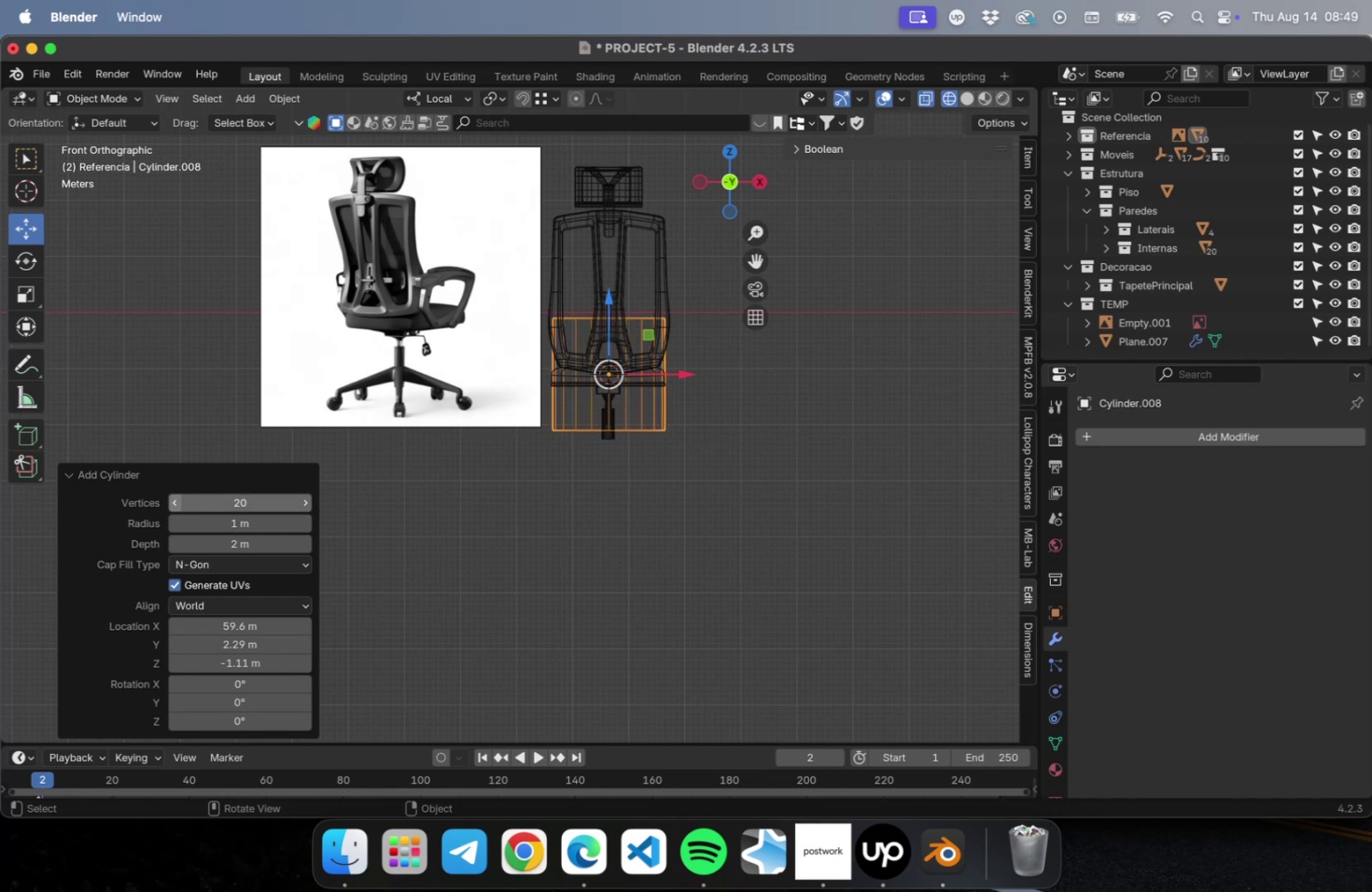 
triple_click([172, 504])
 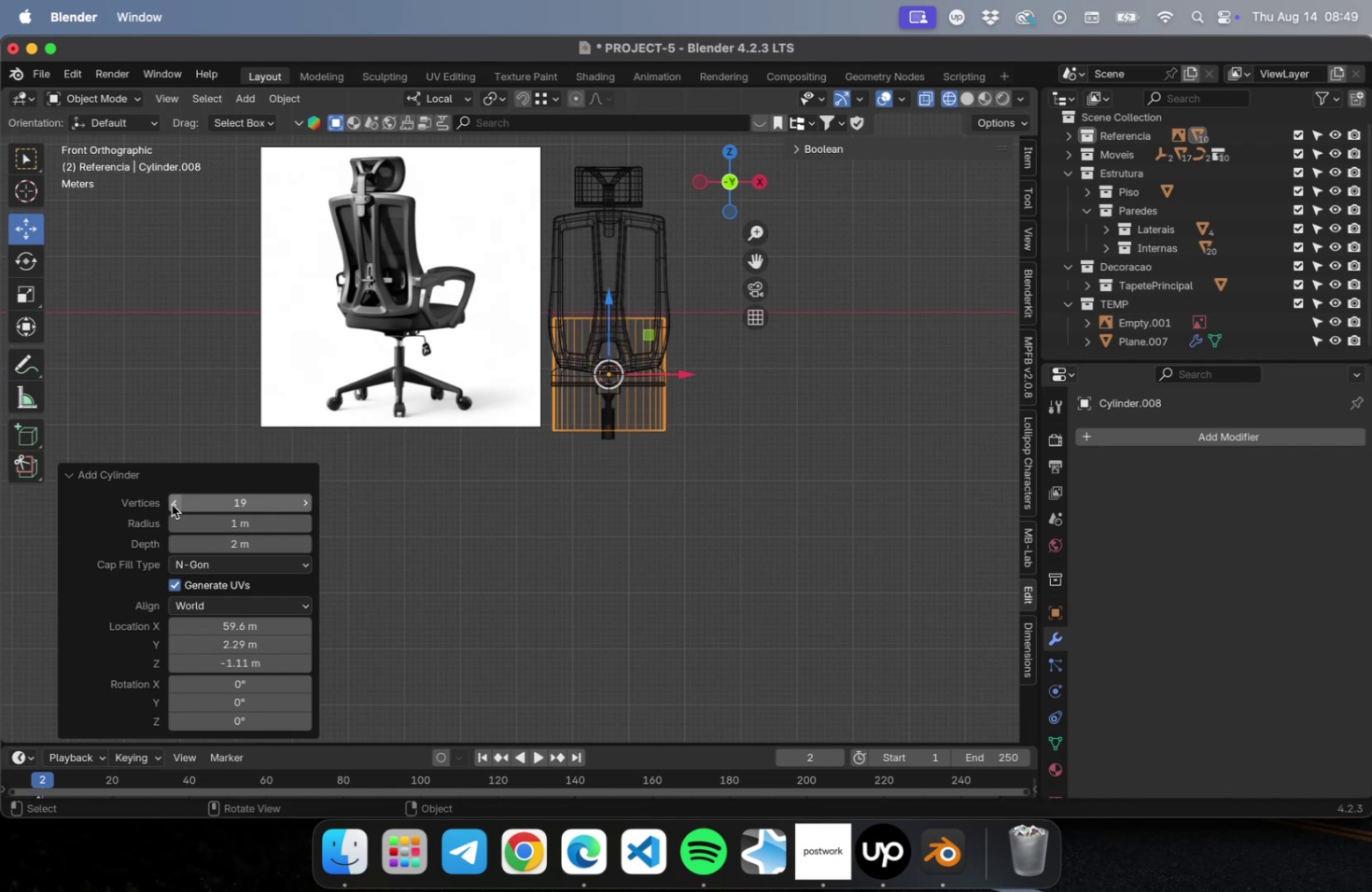 
double_click([172, 504])
 